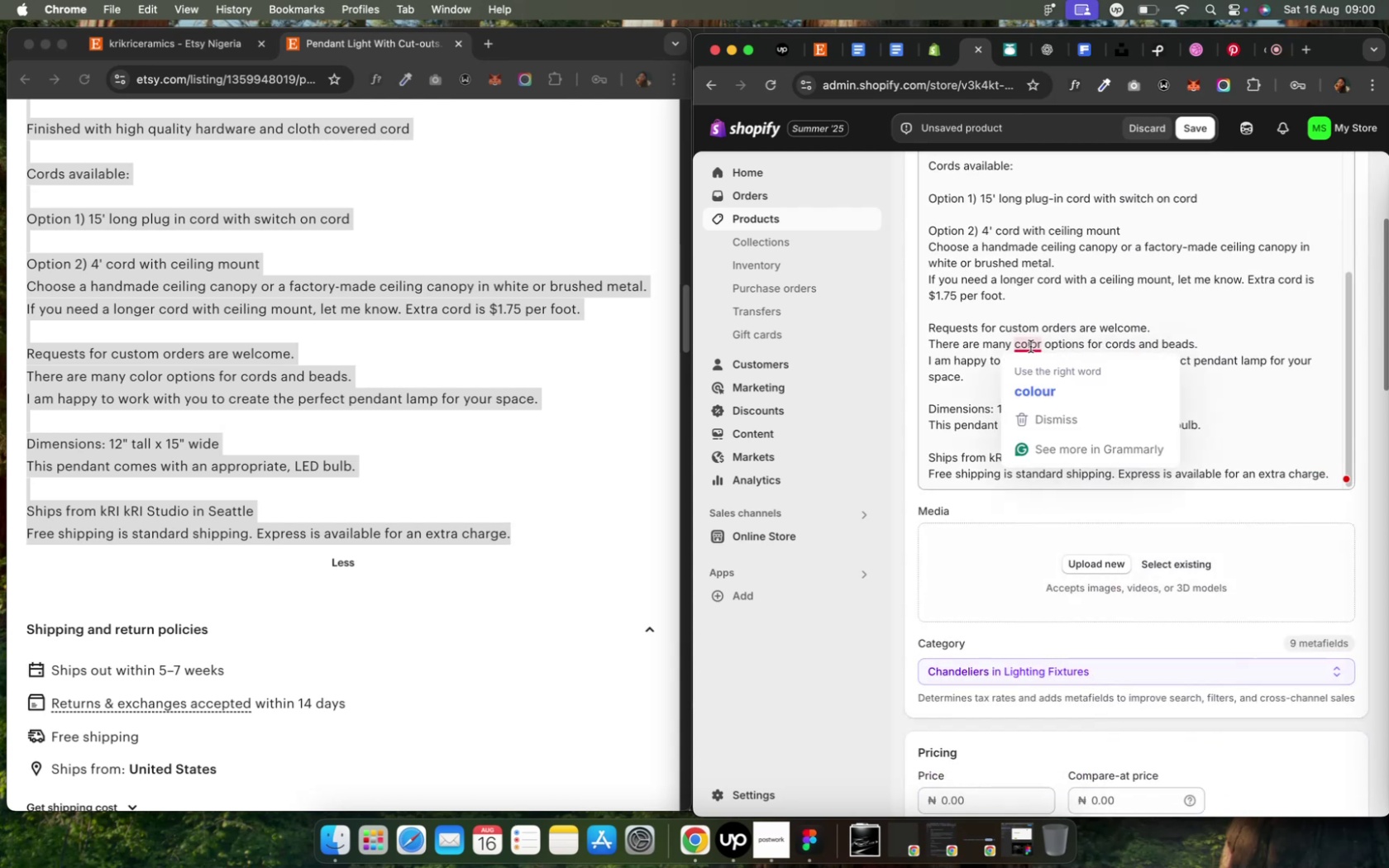 
left_click([1039, 389])
 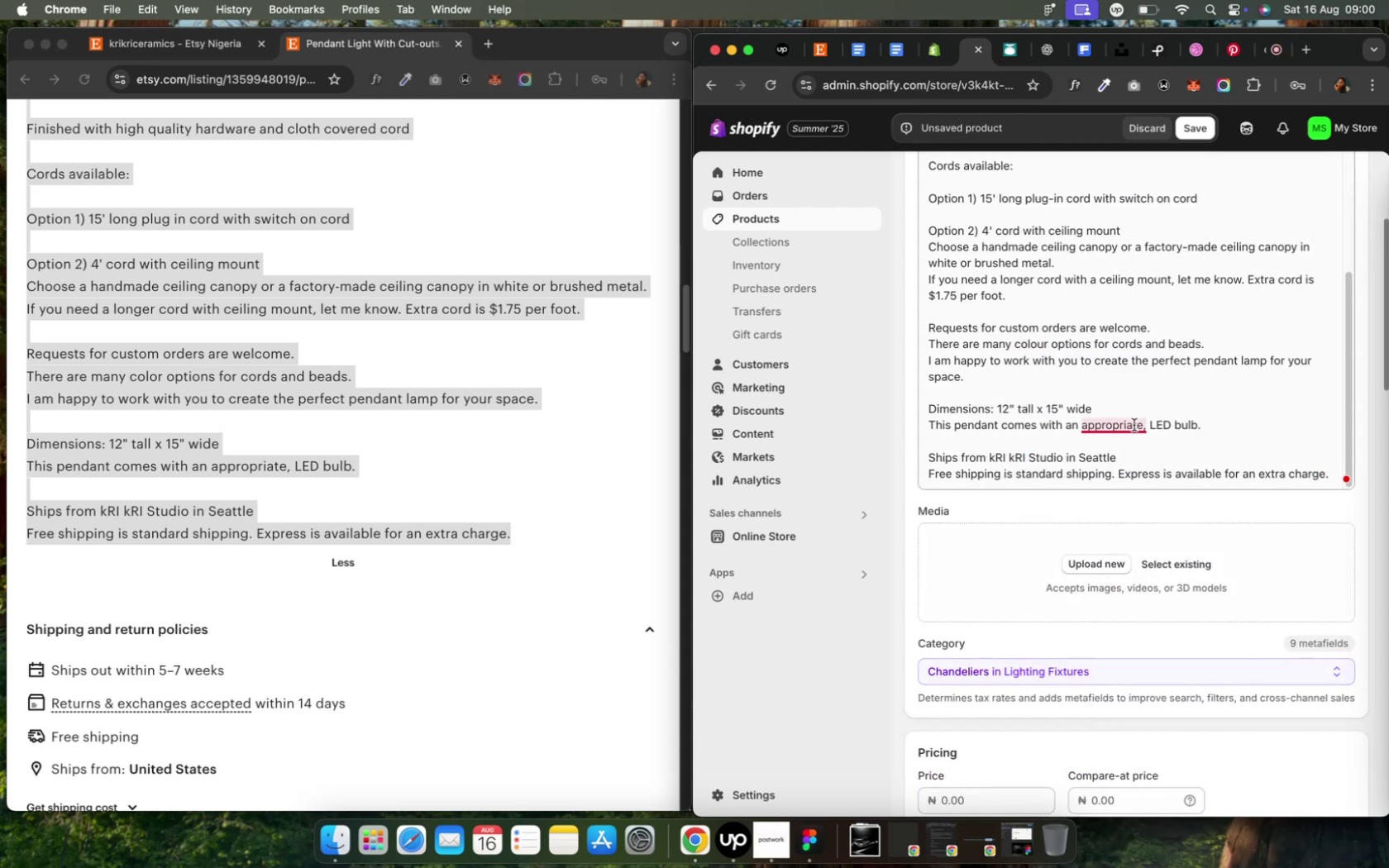 
left_click([1134, 468])
 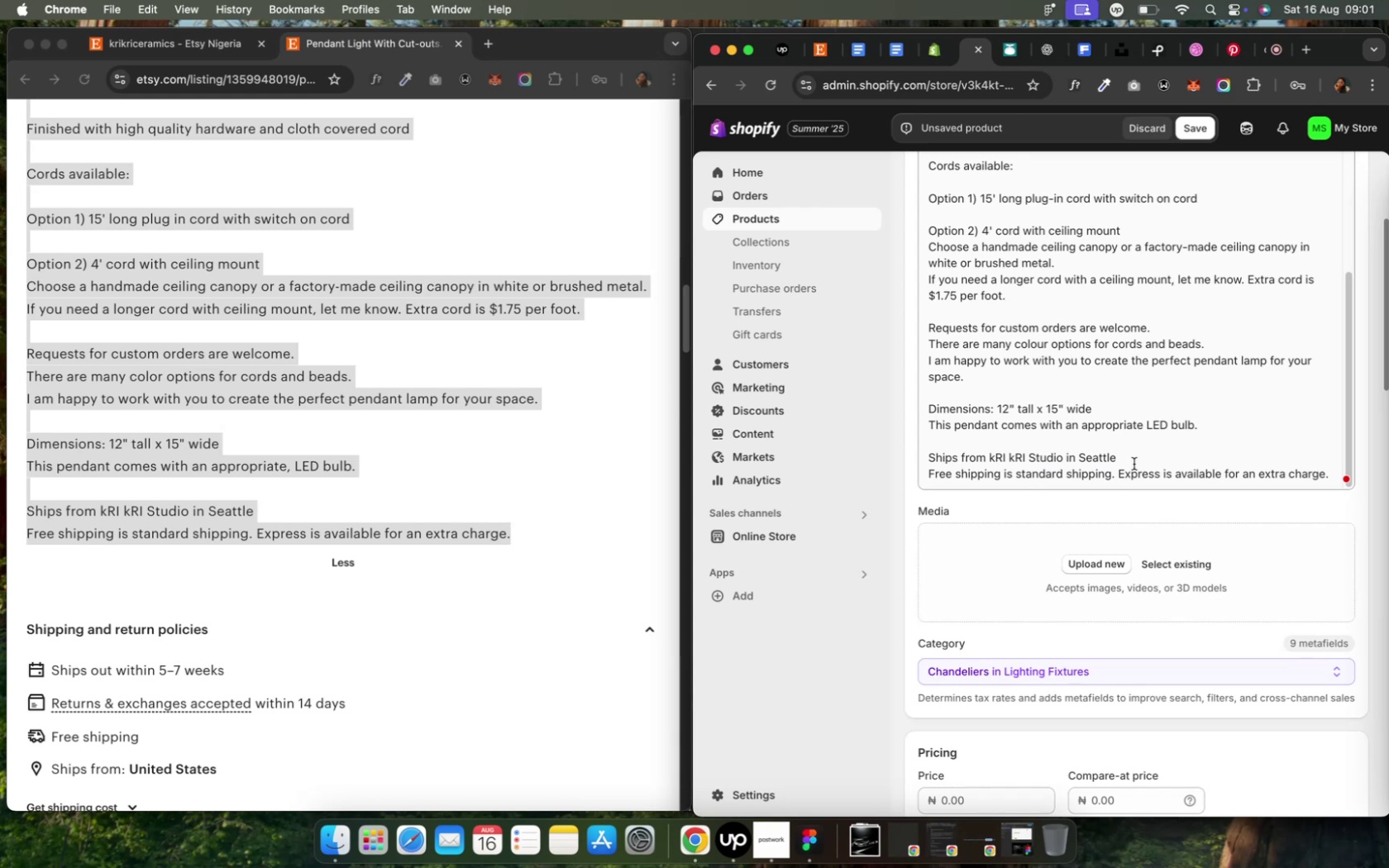 
wait(11.28)
 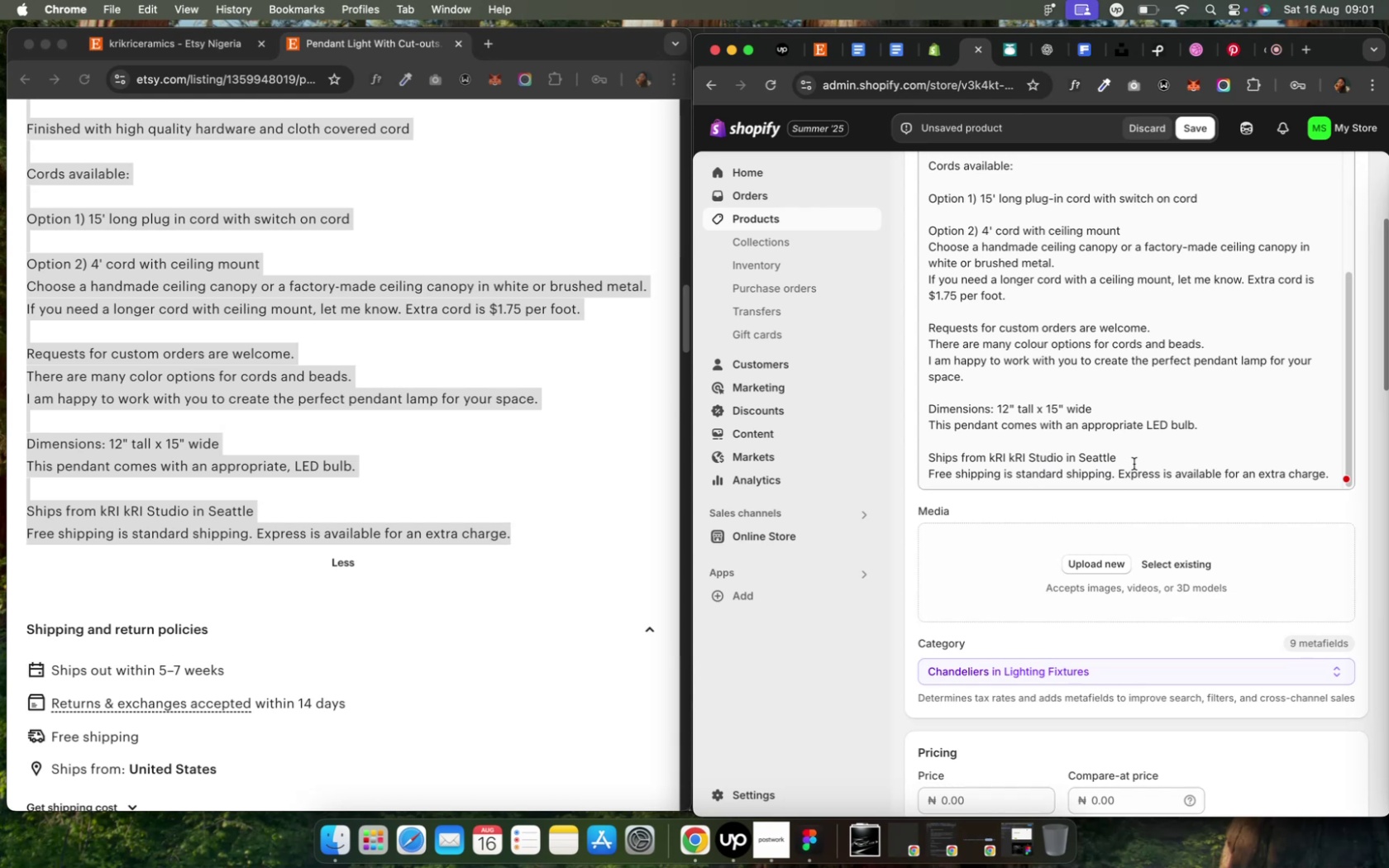 
scroll: coordinate [467, 555], scroll_direction: up, amount: 44.0
 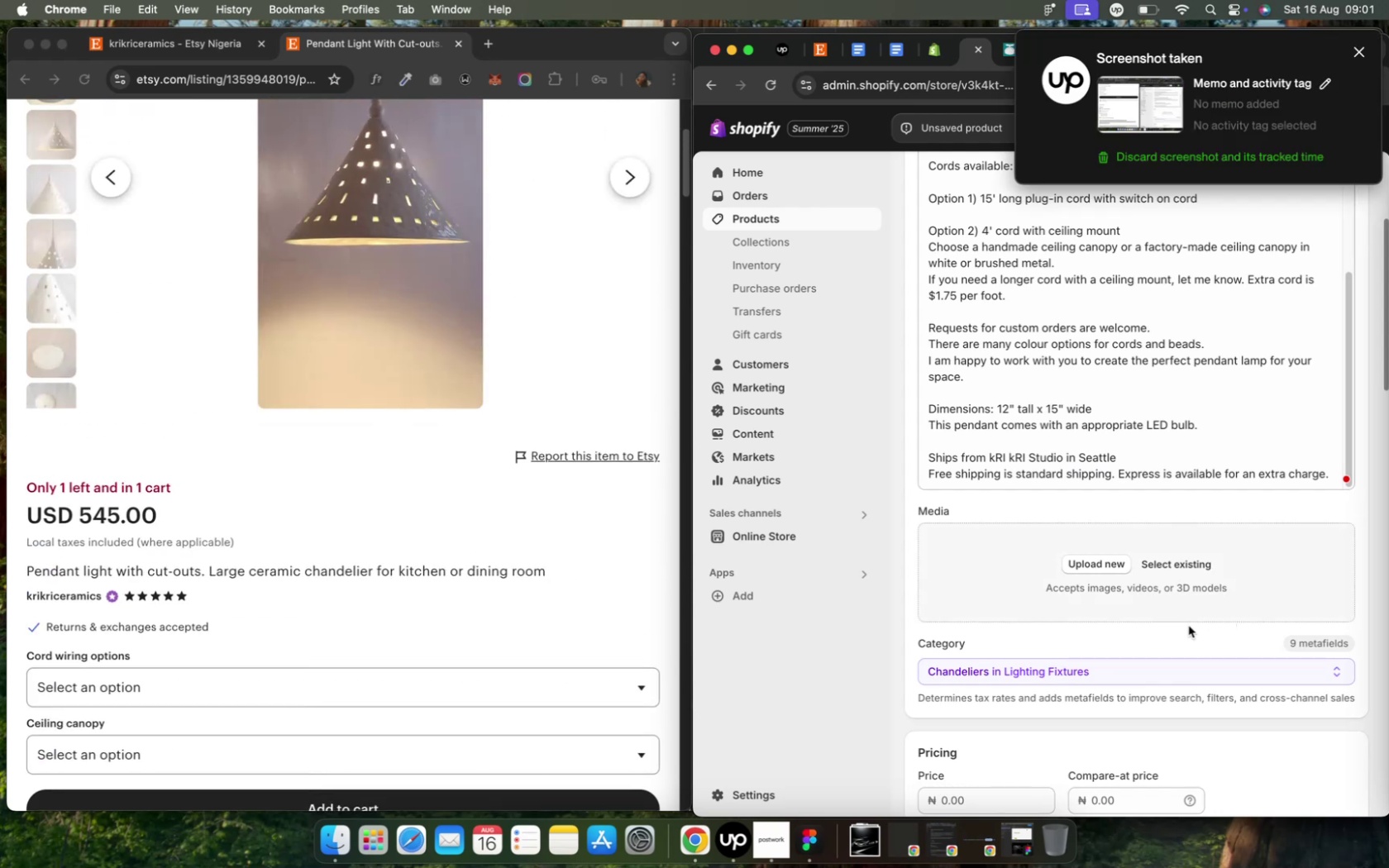 
left_click([1083, 670])
 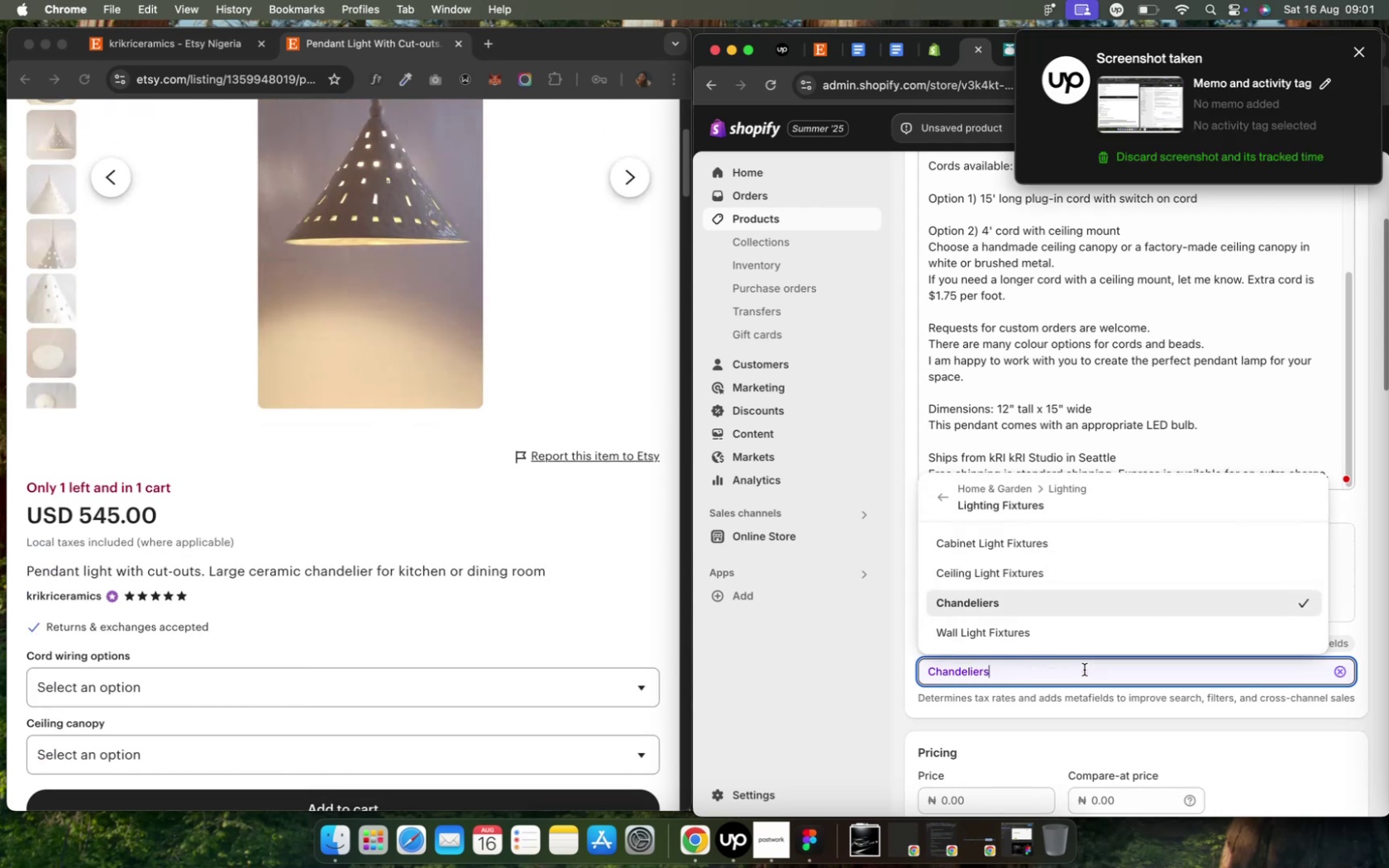 
left_click([1083, 670])
 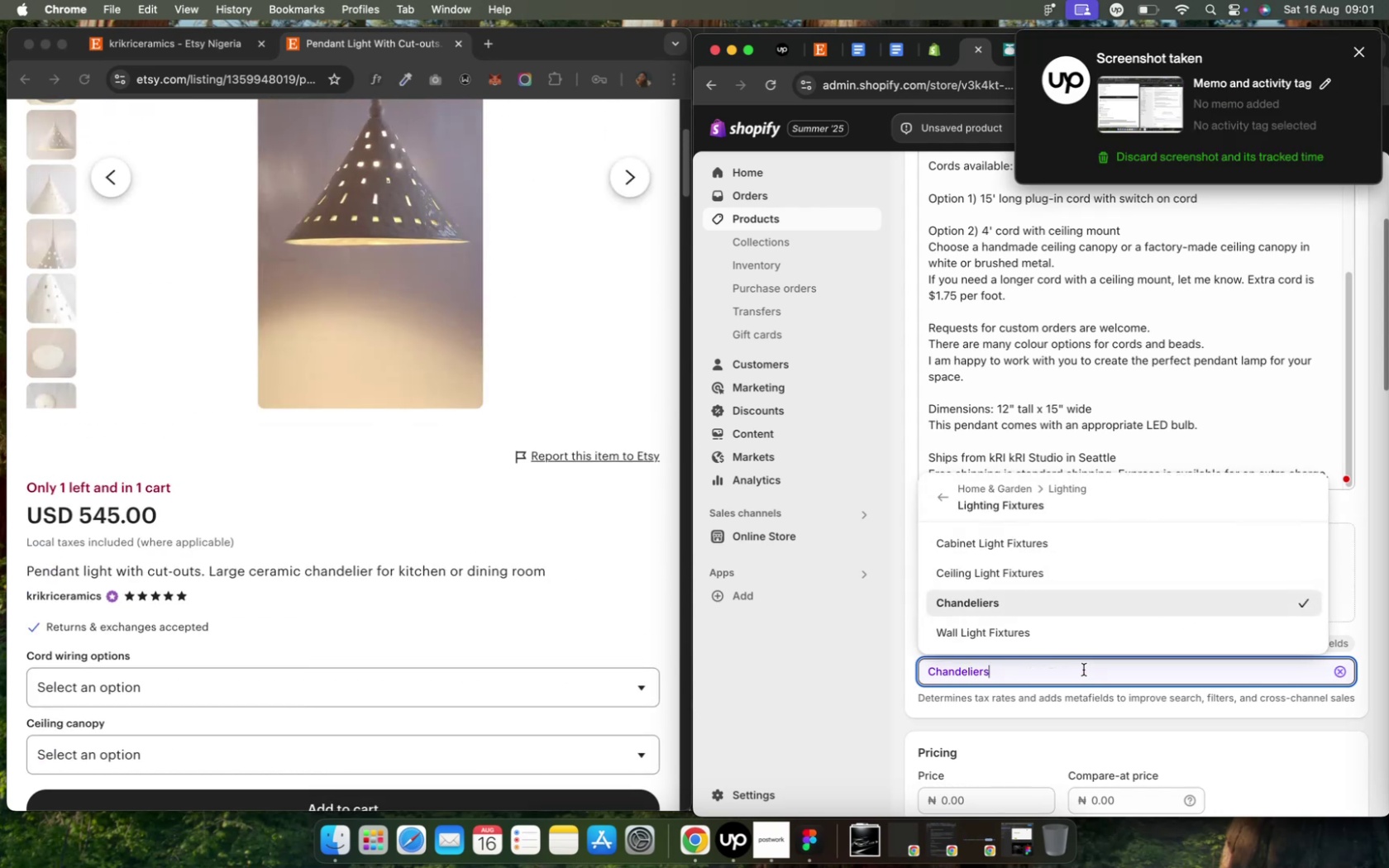 
left_click([986, 612])
 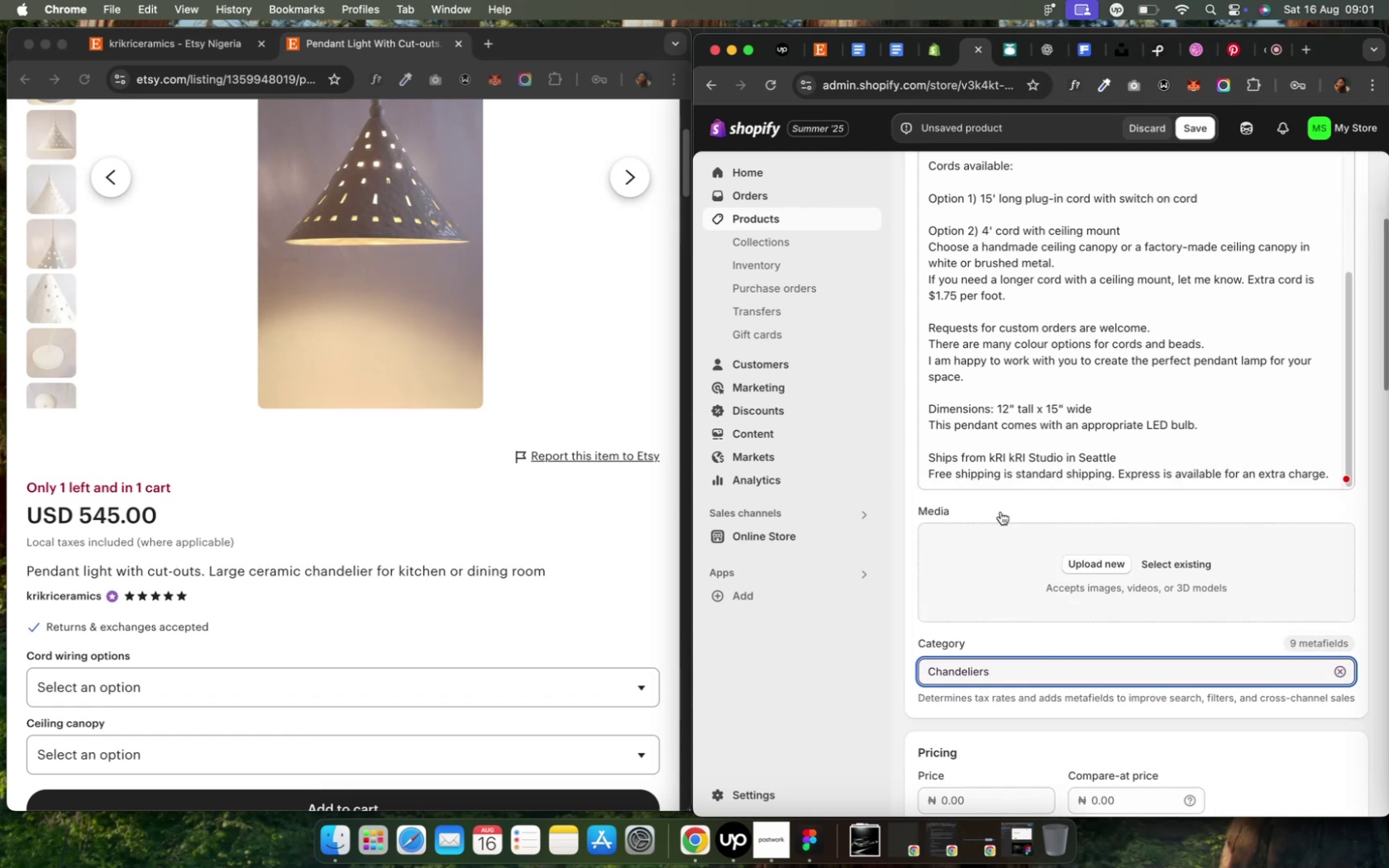 
wait(6.65)
 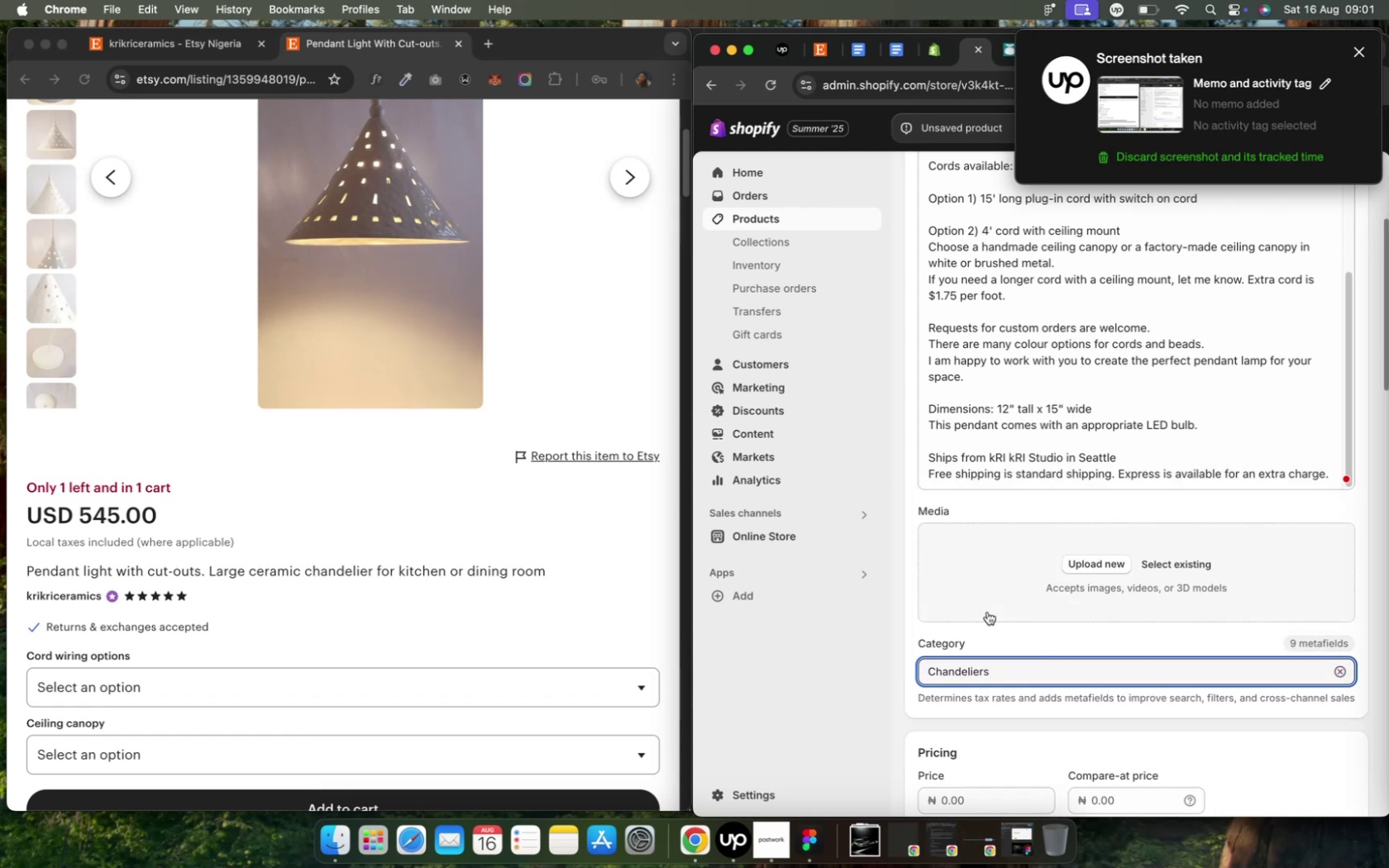 
scroll: coordinate [577, 351], scroll_direction: up, amount: 10.0
 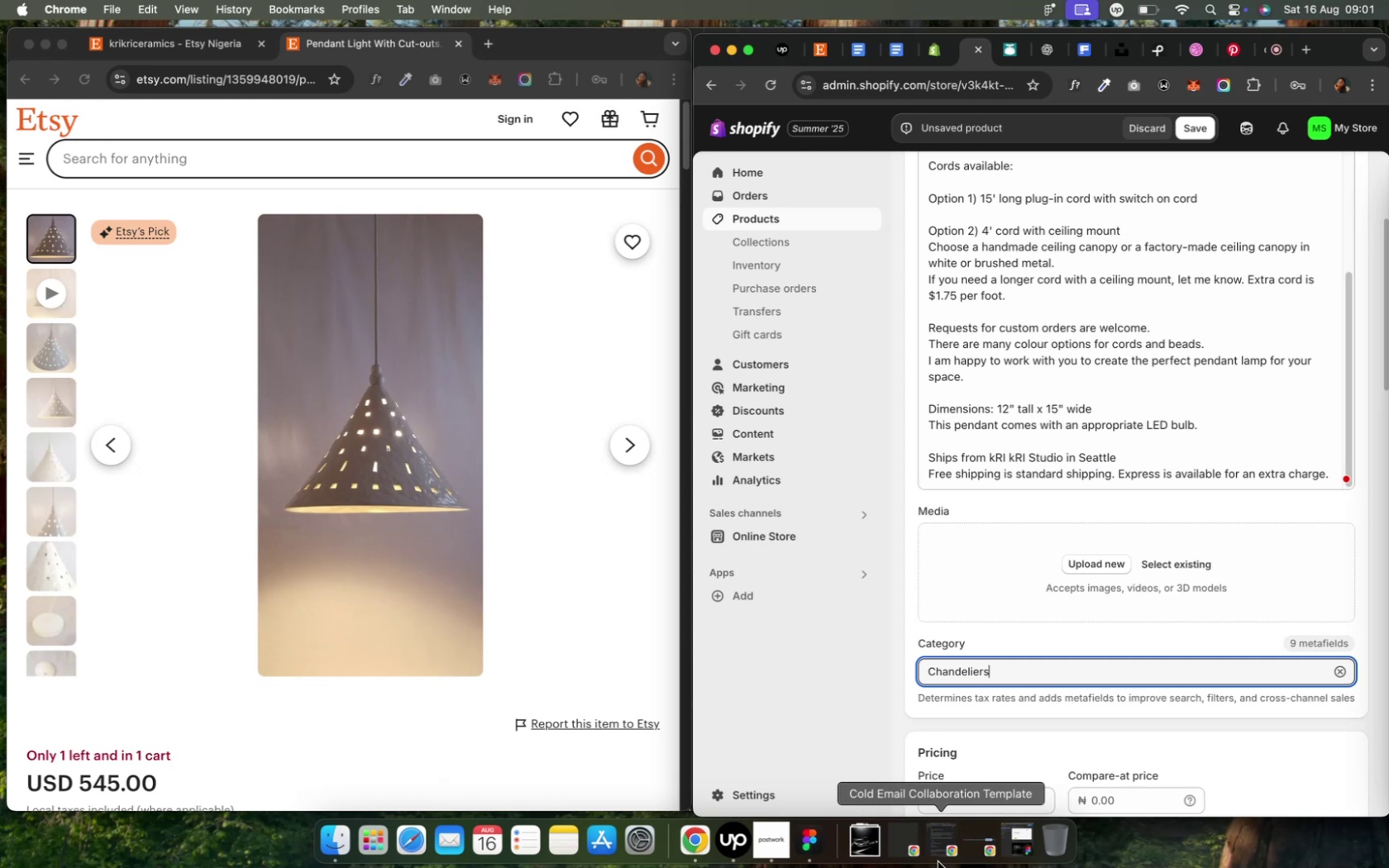 
left_click([816, 849])
 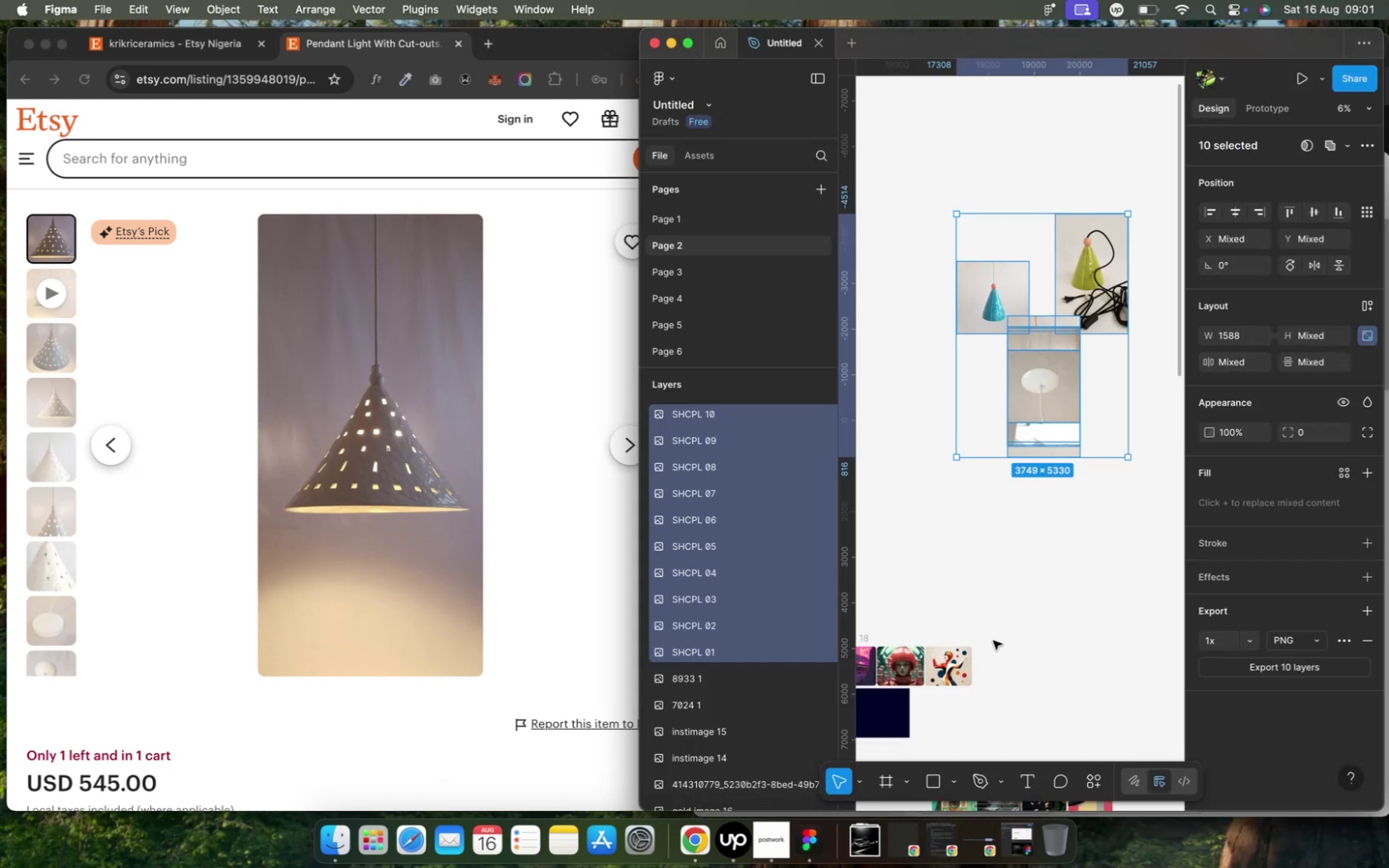 
wait(6.1)
 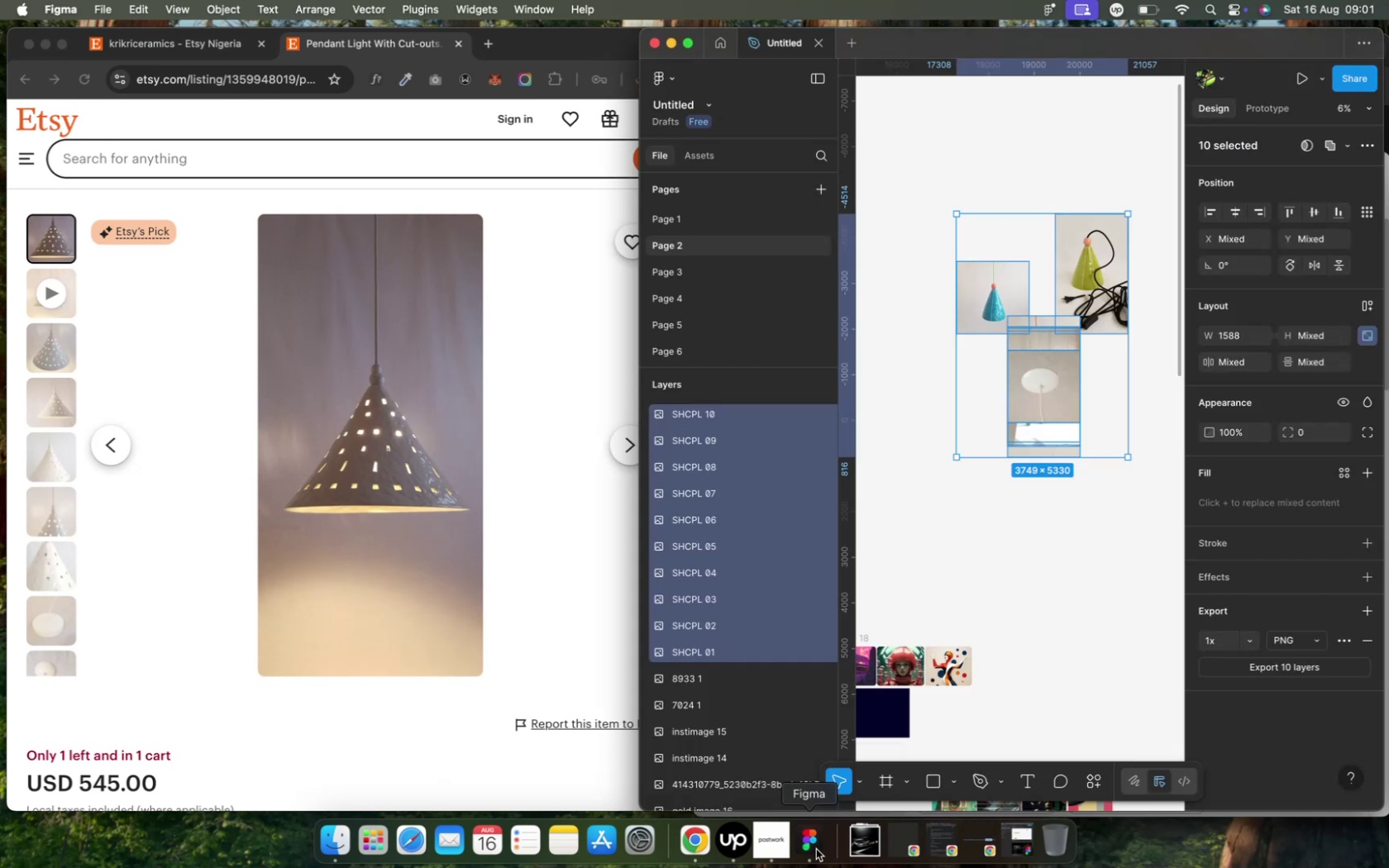 
hold_key(key=ShiftLeft, duration=3.03)
scroll: coordinate [1047, 580], scroll_direction: down, amount: 5.0
 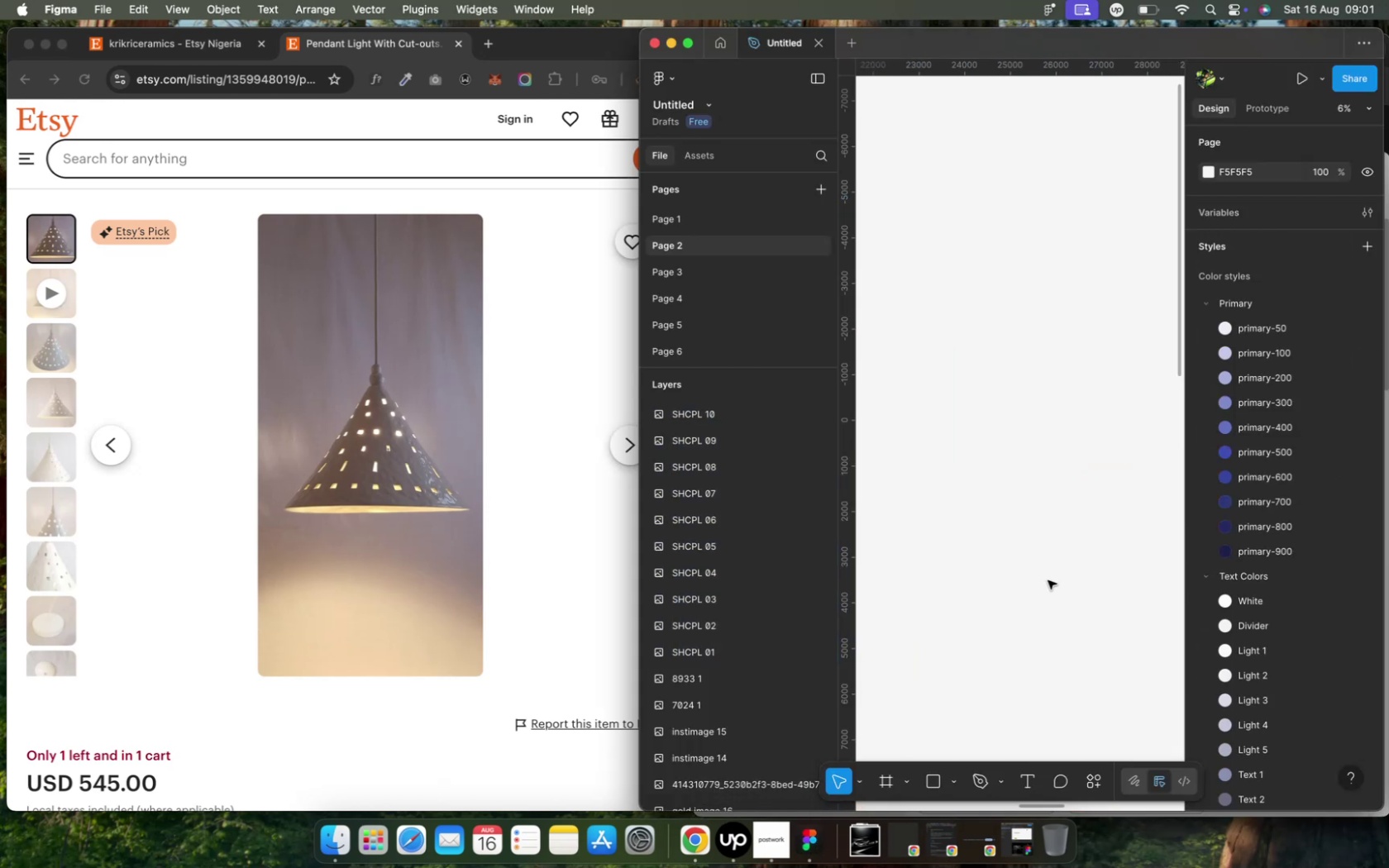 
scroll: coordinate [1047, 580], scroll_direction: none, amount: 0.0
 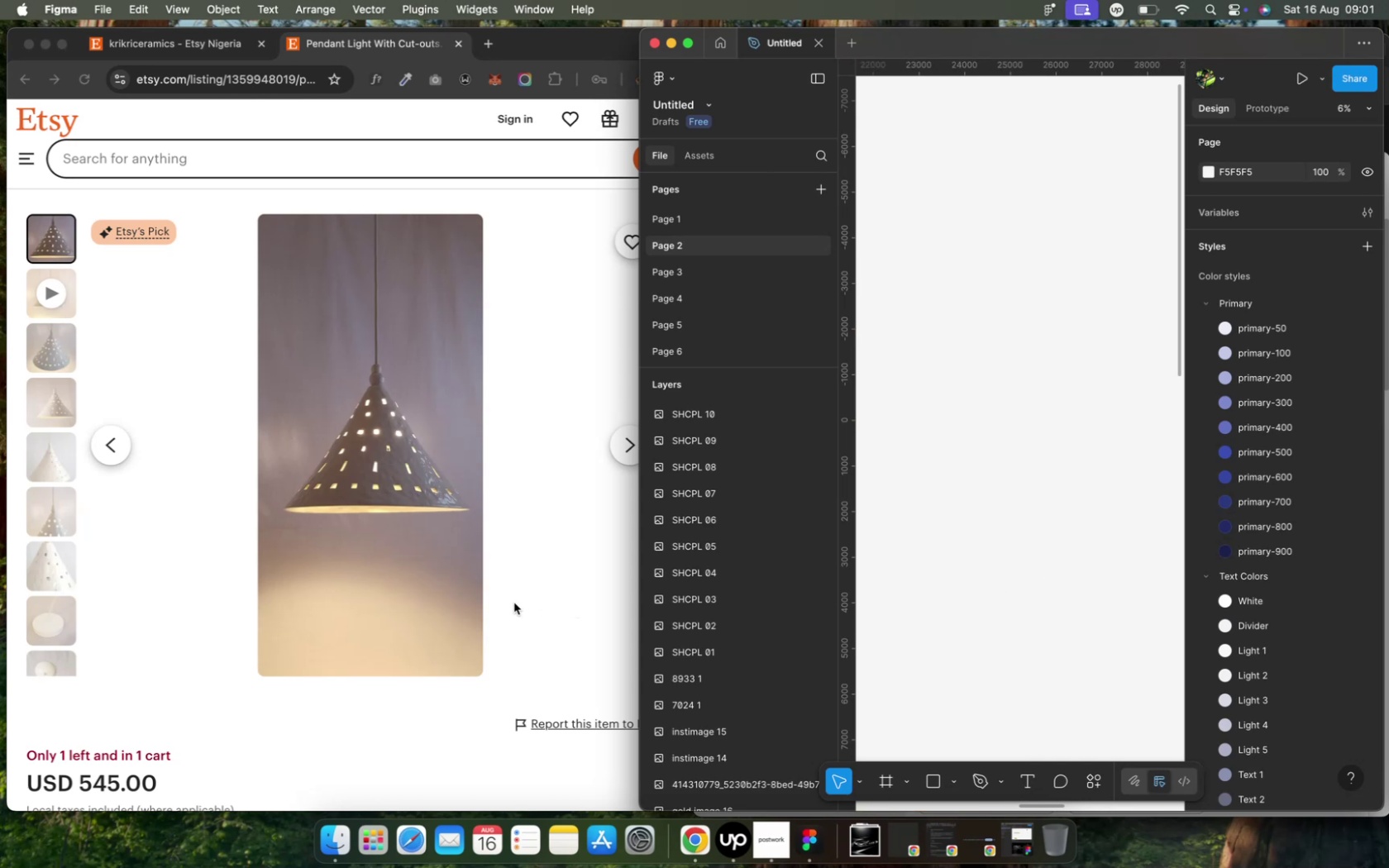 
left_click([573, 589])
 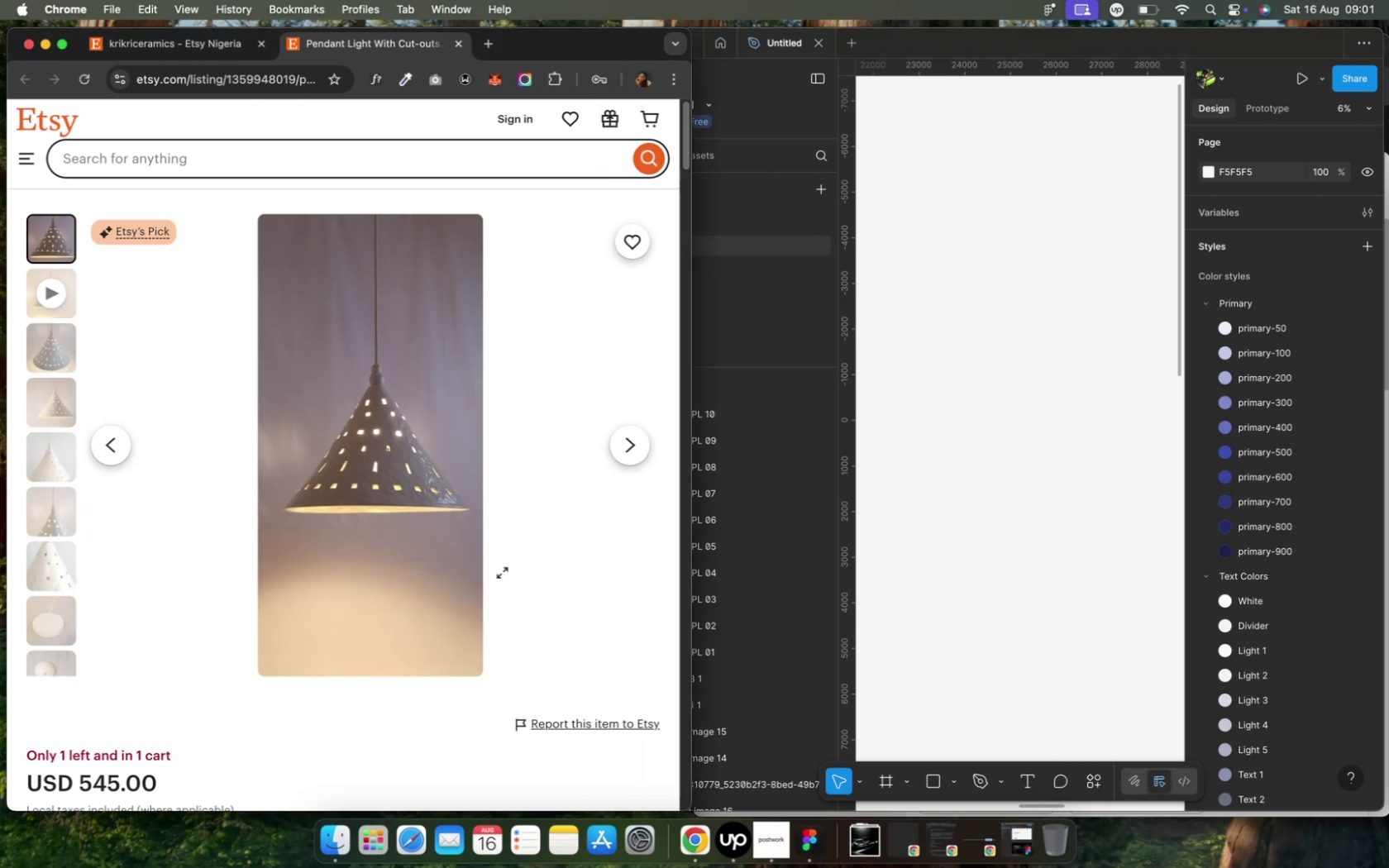 
right_click([413, 492])
 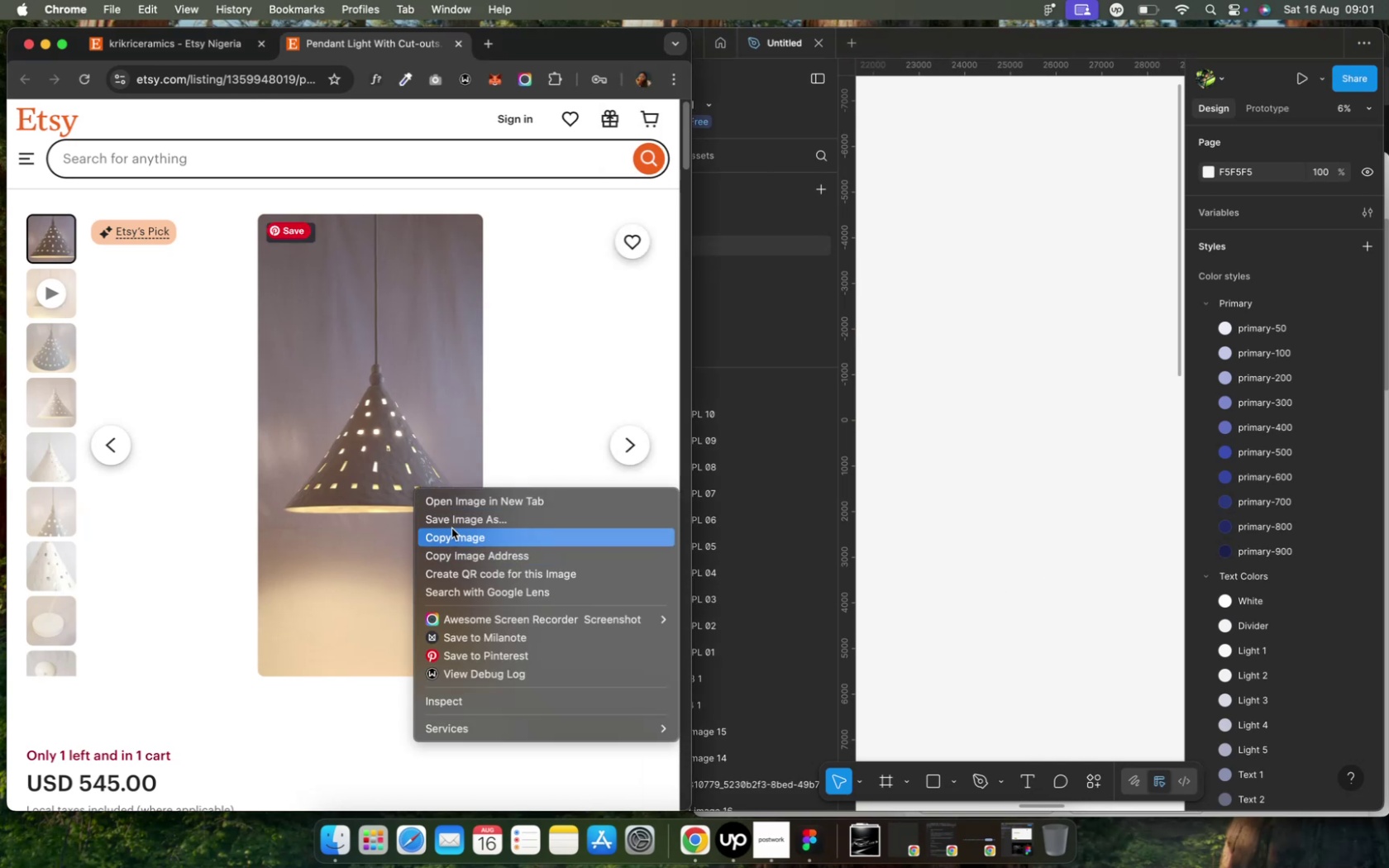 
left_click([451, 534])
 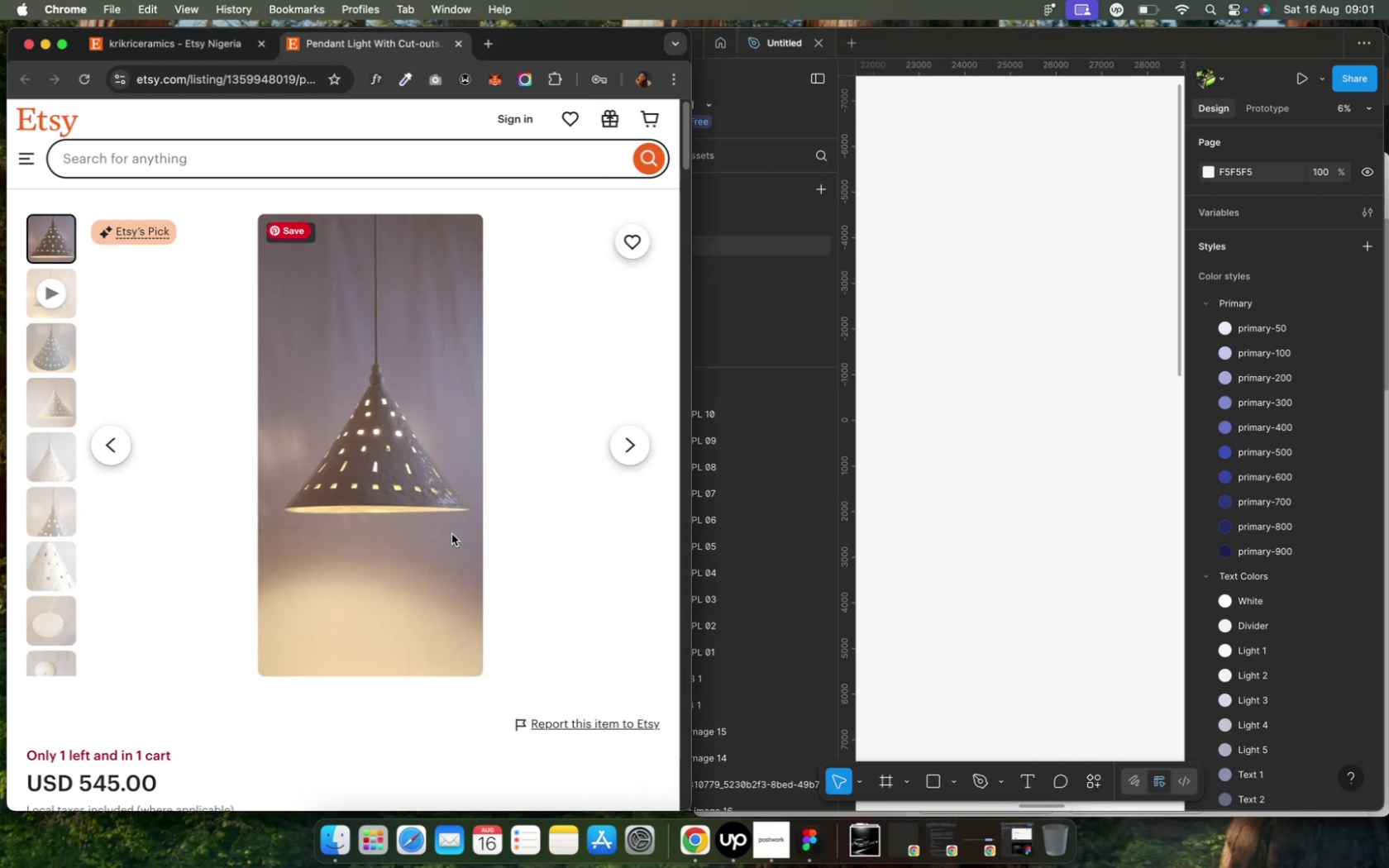 
key(Meta+CommandLeft)
 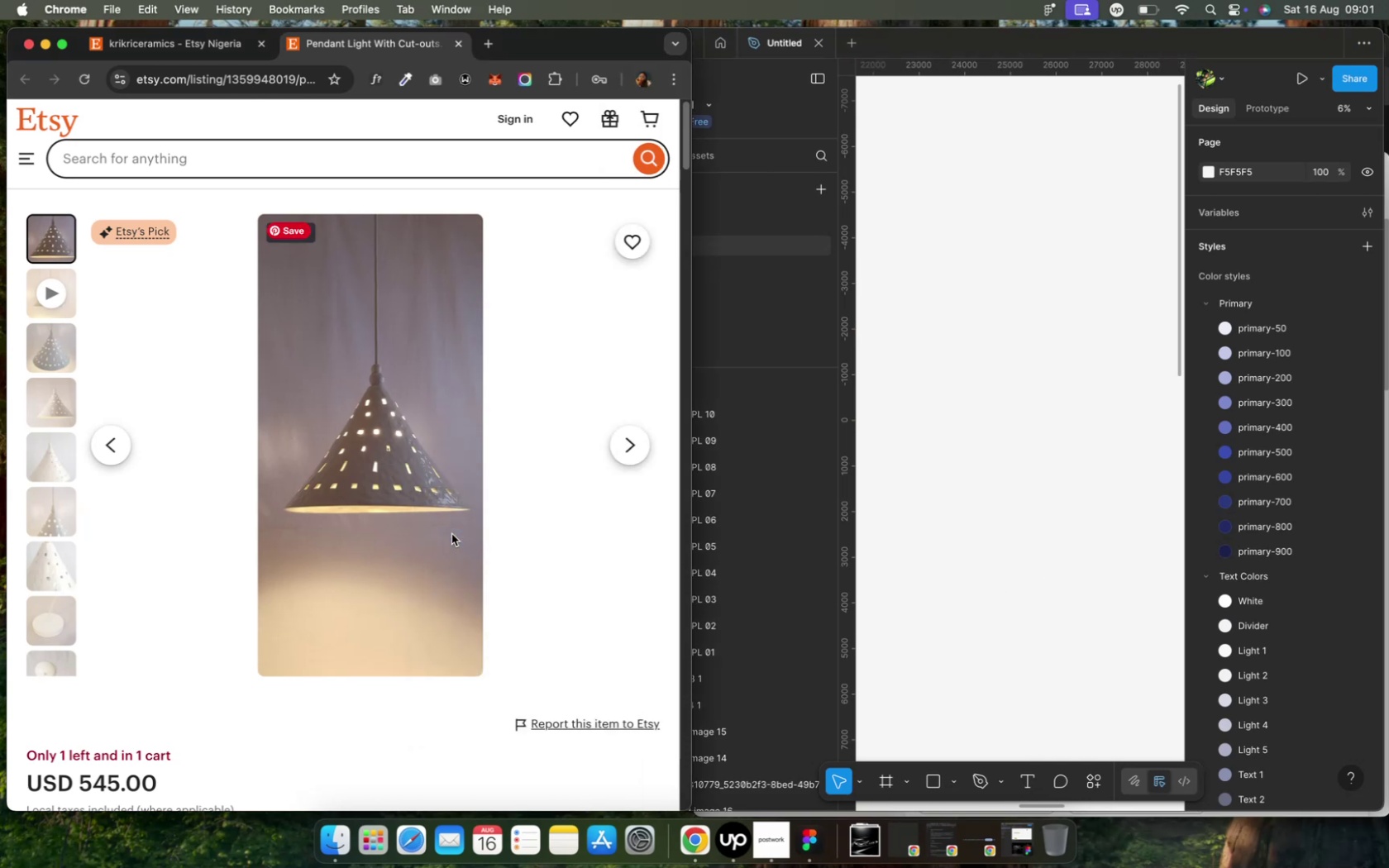 
key(Meta+V)
 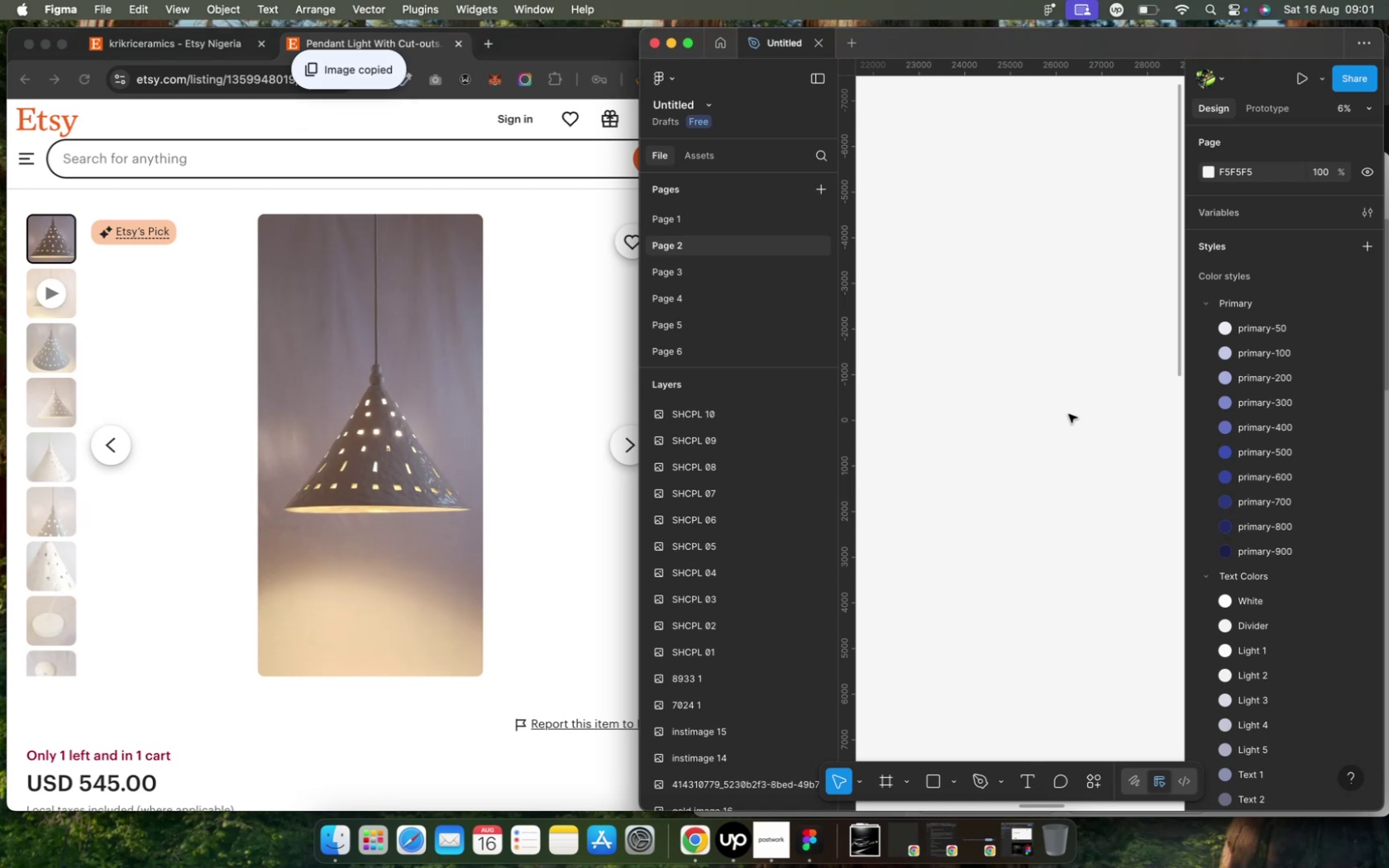 
key(Meta+CommandLeft)
 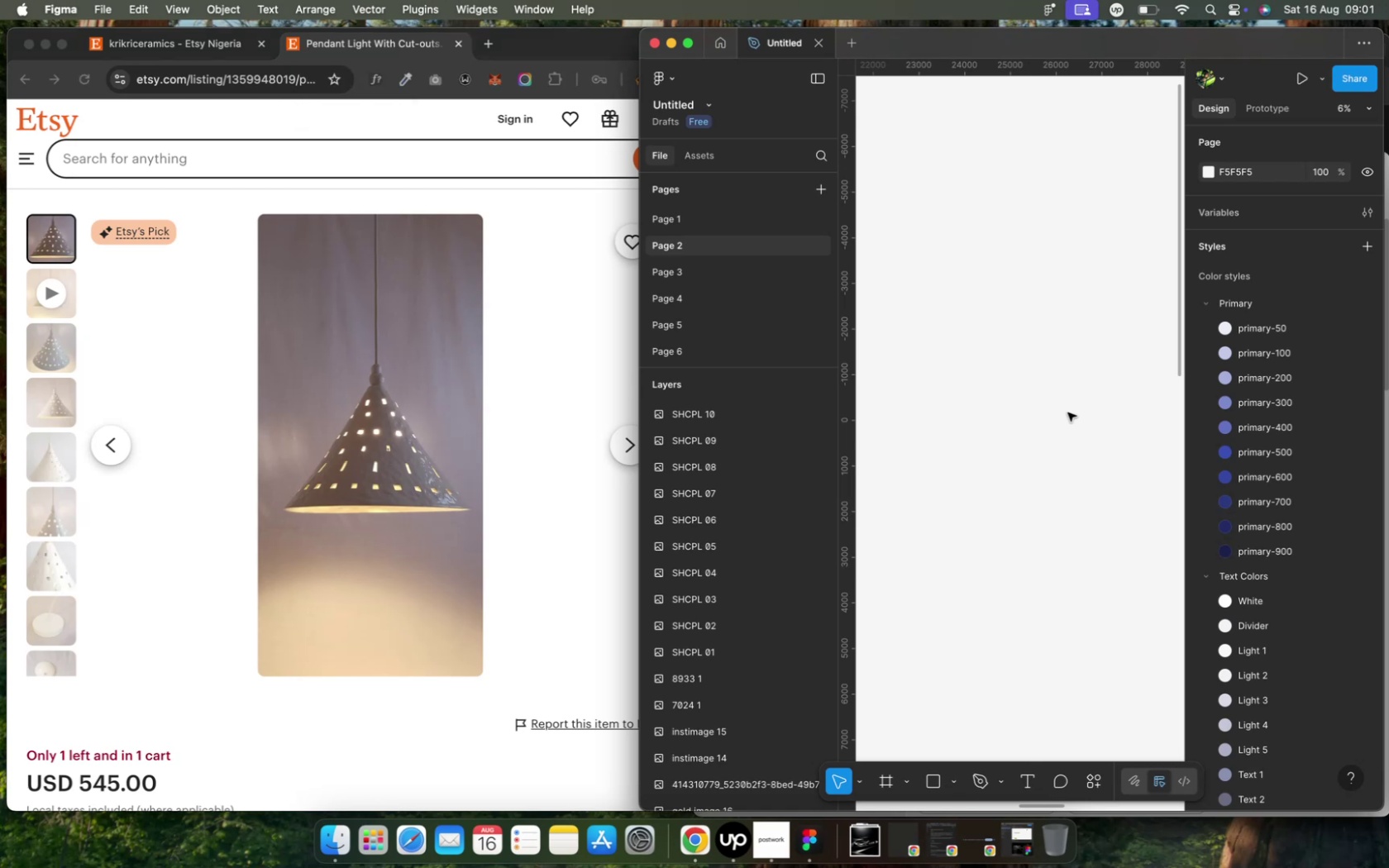 
key(Meta+V)
 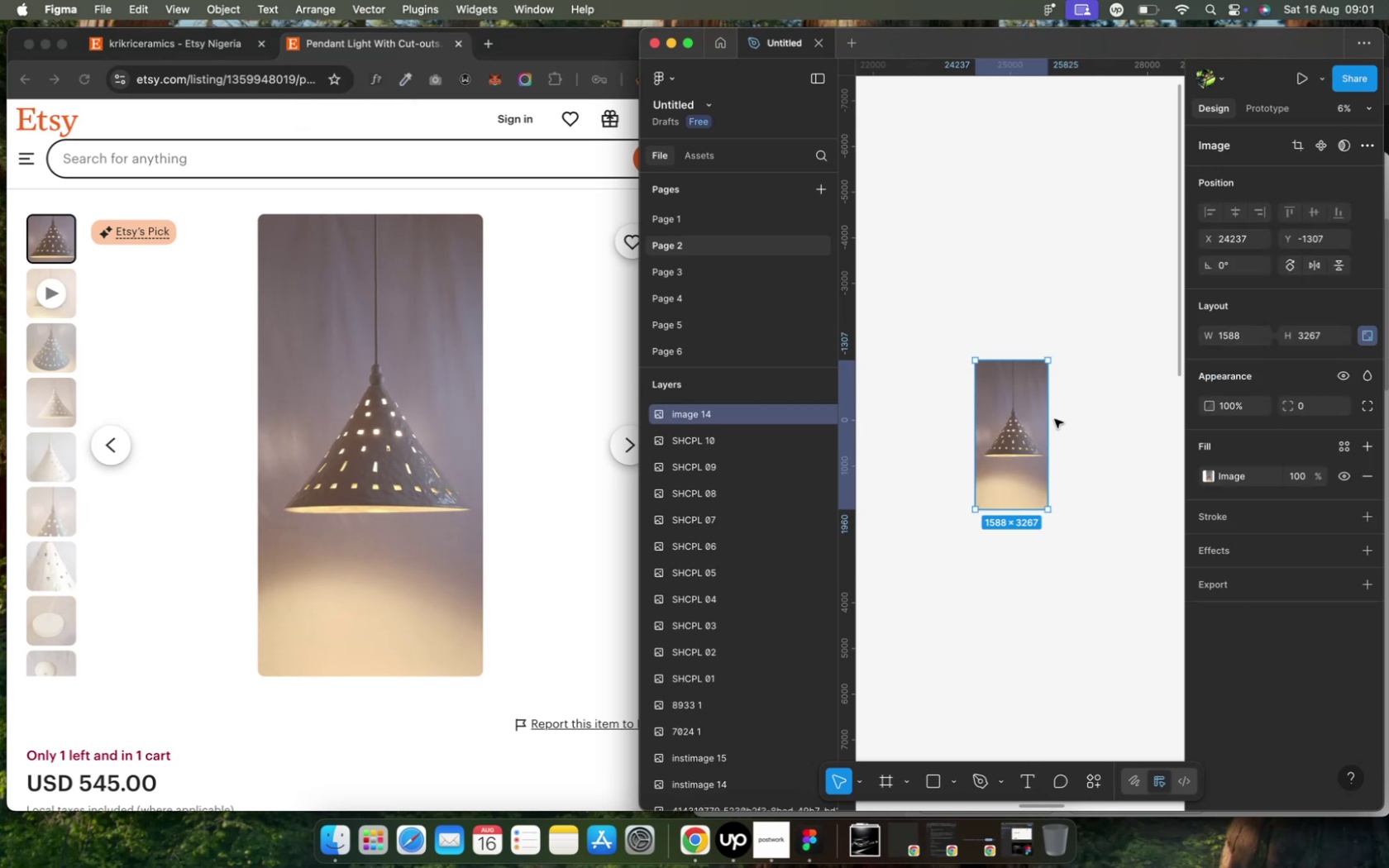 
left_click([1054, 417])
 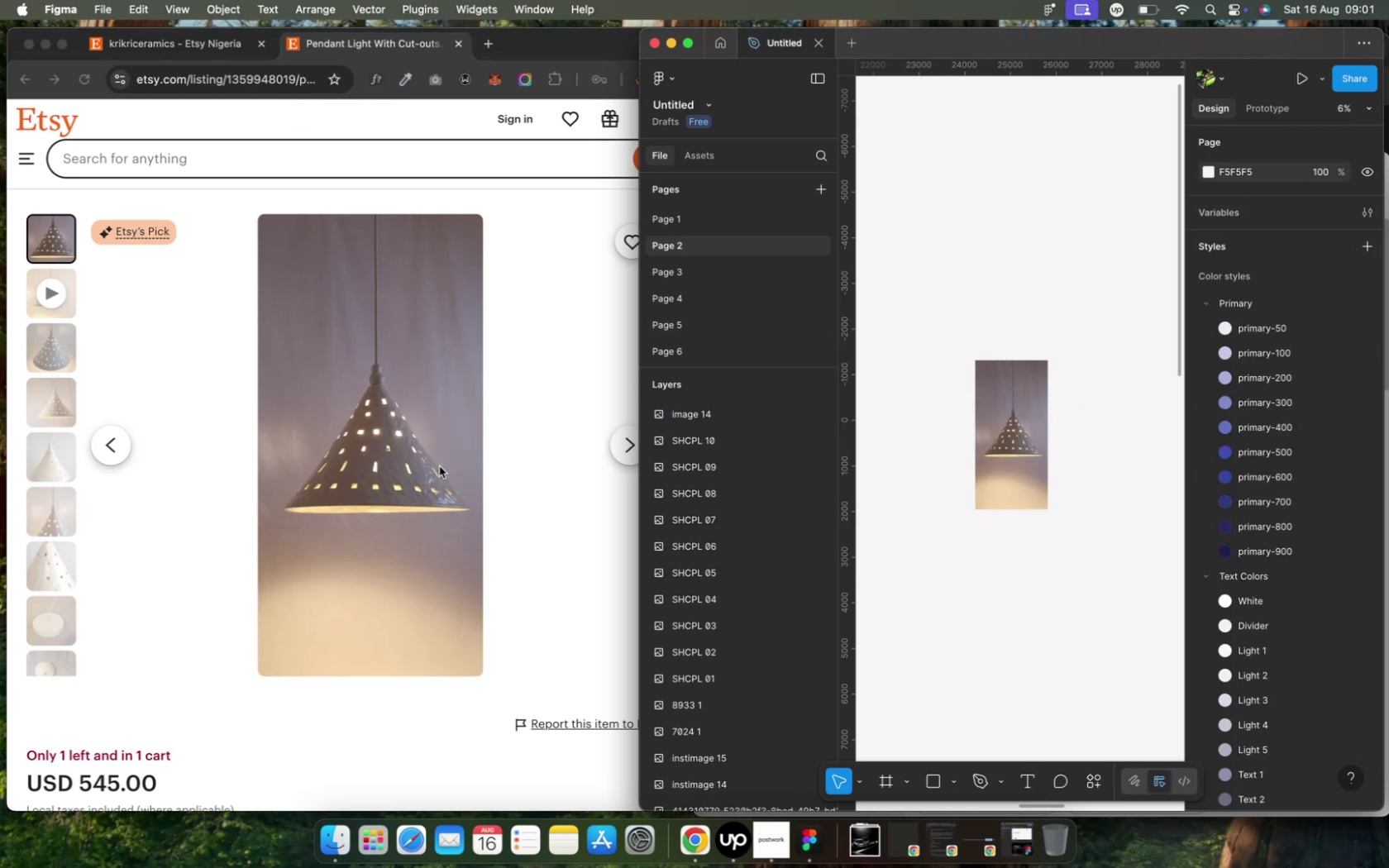 
wait(5.24)
 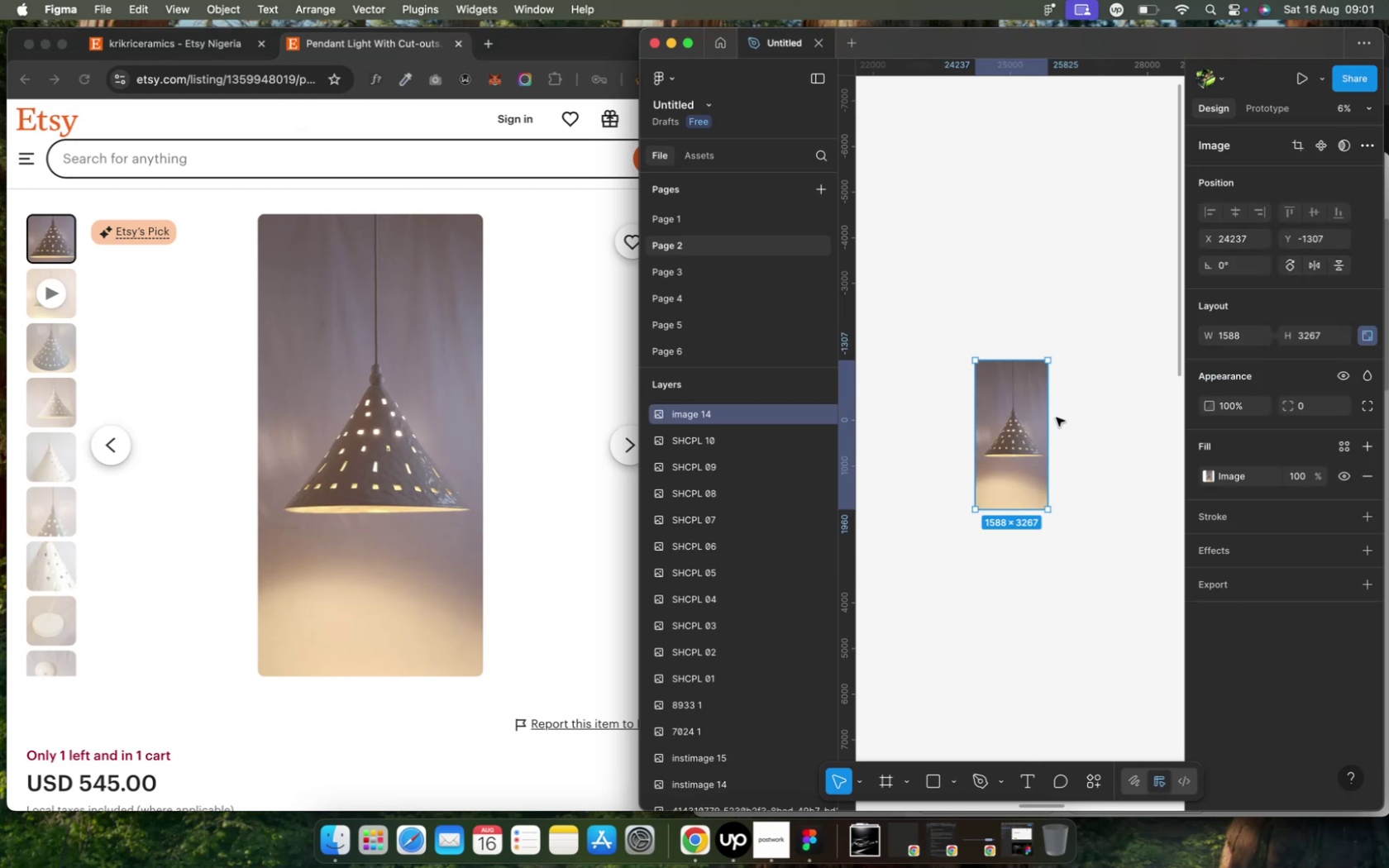 
left_click([572, 379])
 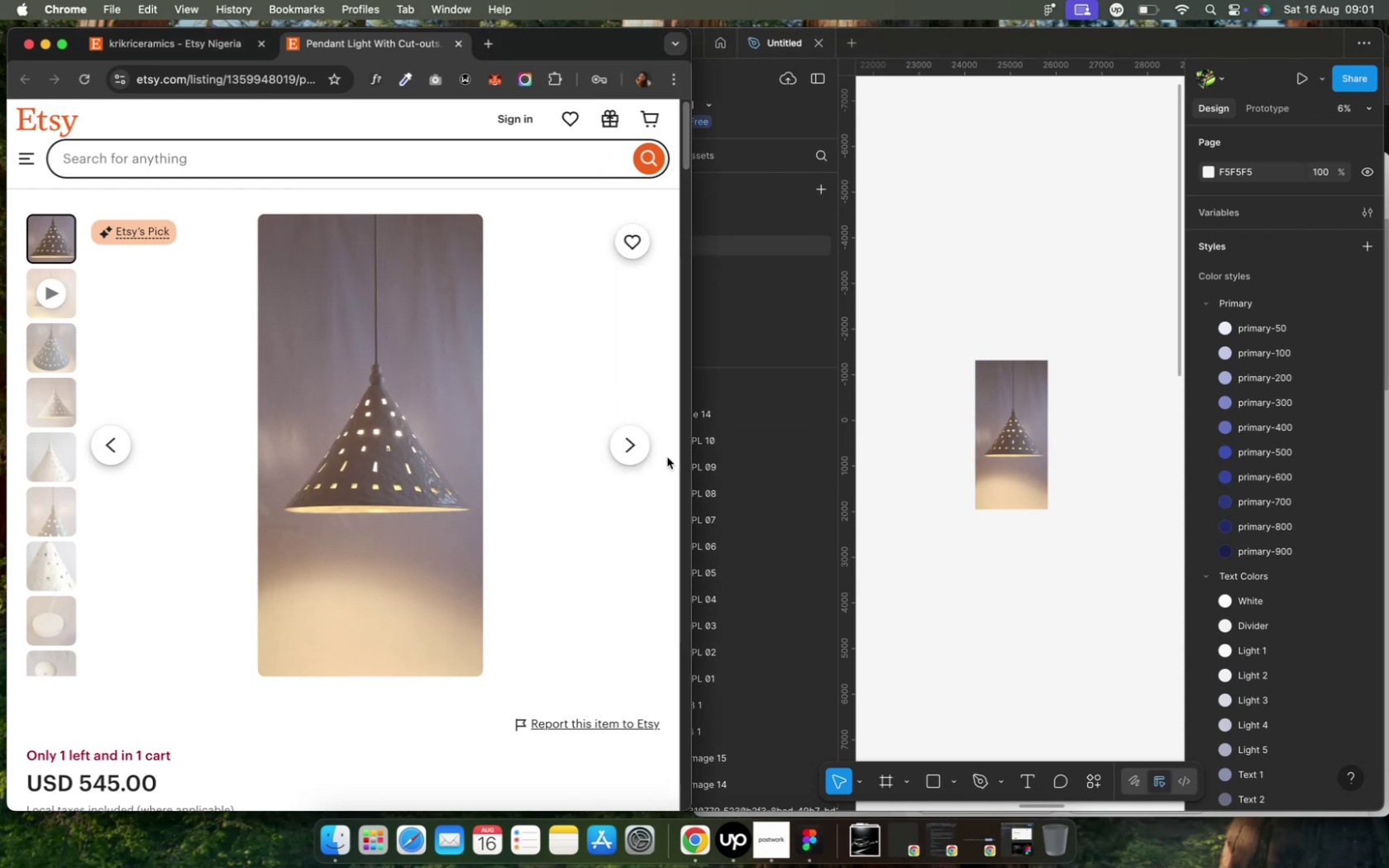 
left_click([618, 445])
 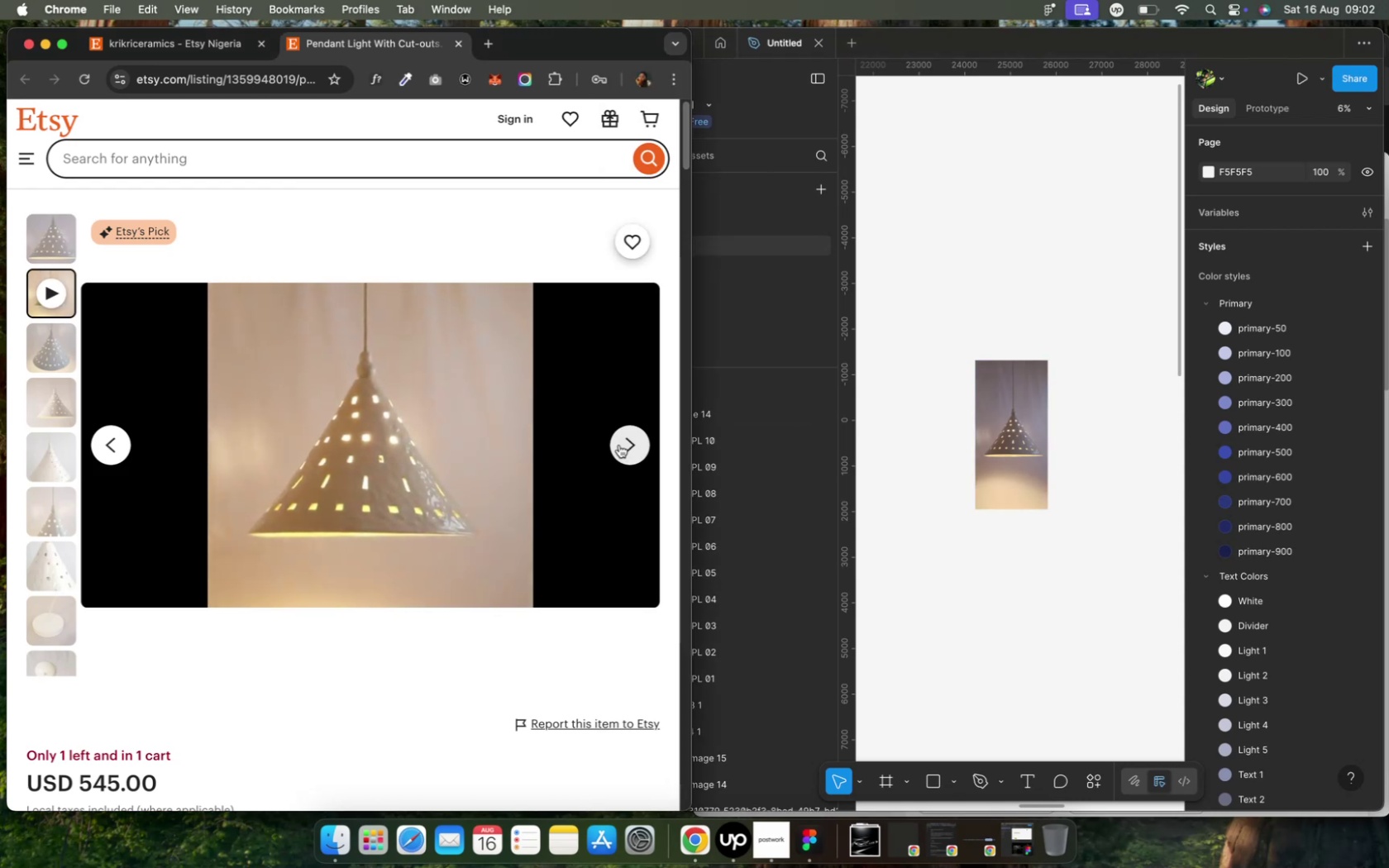 
wait(12.76)
 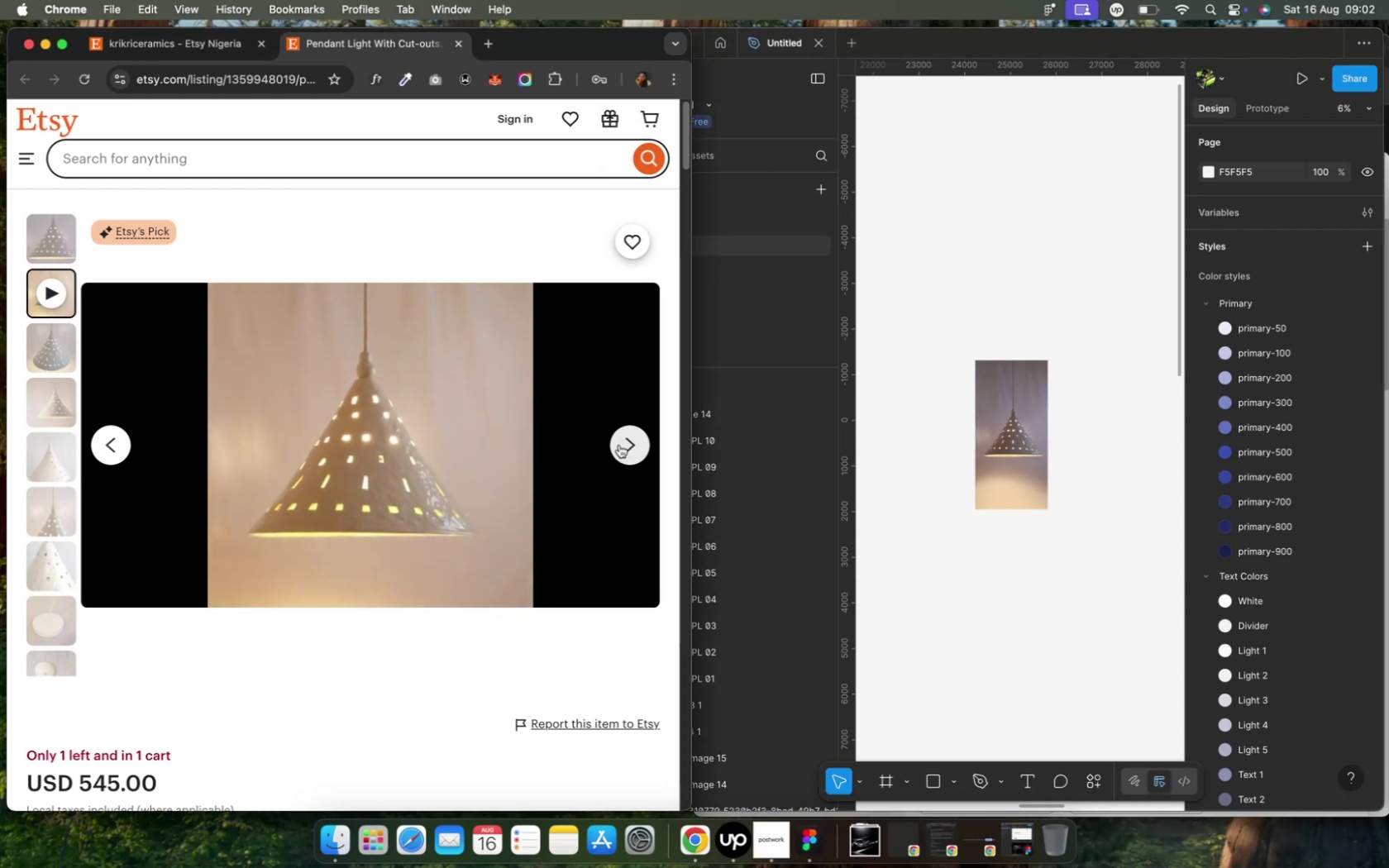 
right_click([409, 498])
 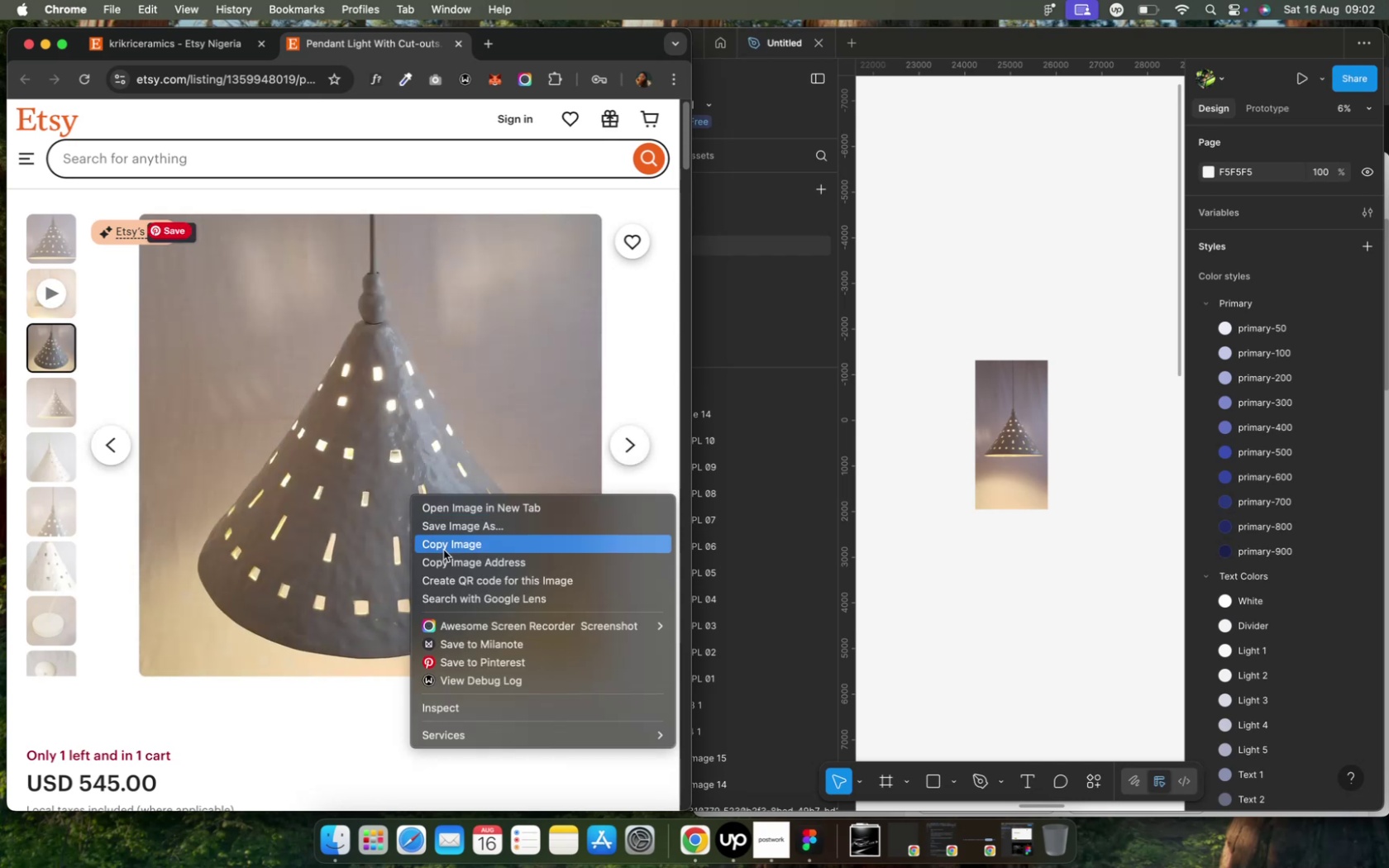 
left_click([444, 549])
 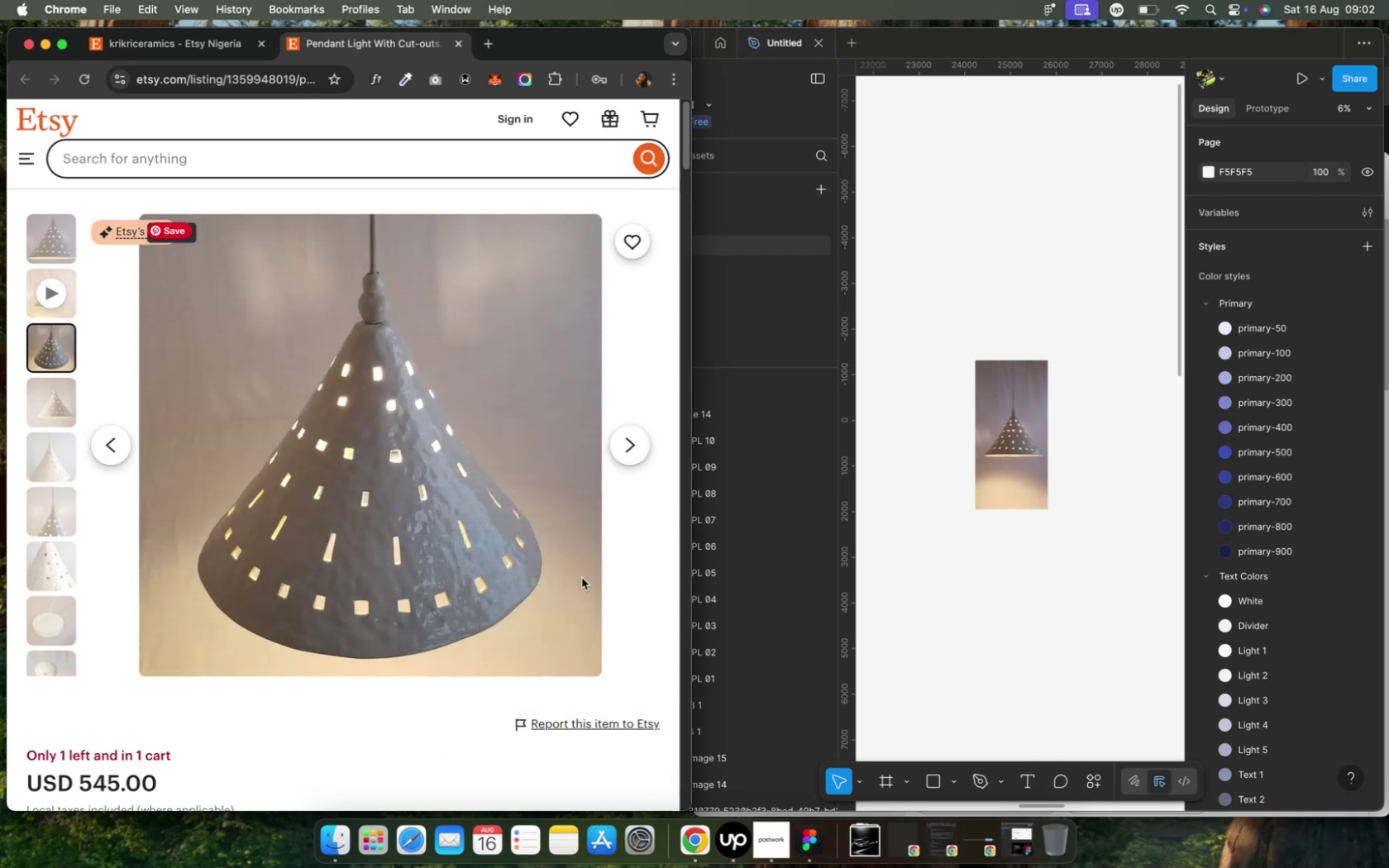 
left_click([963, 538])
 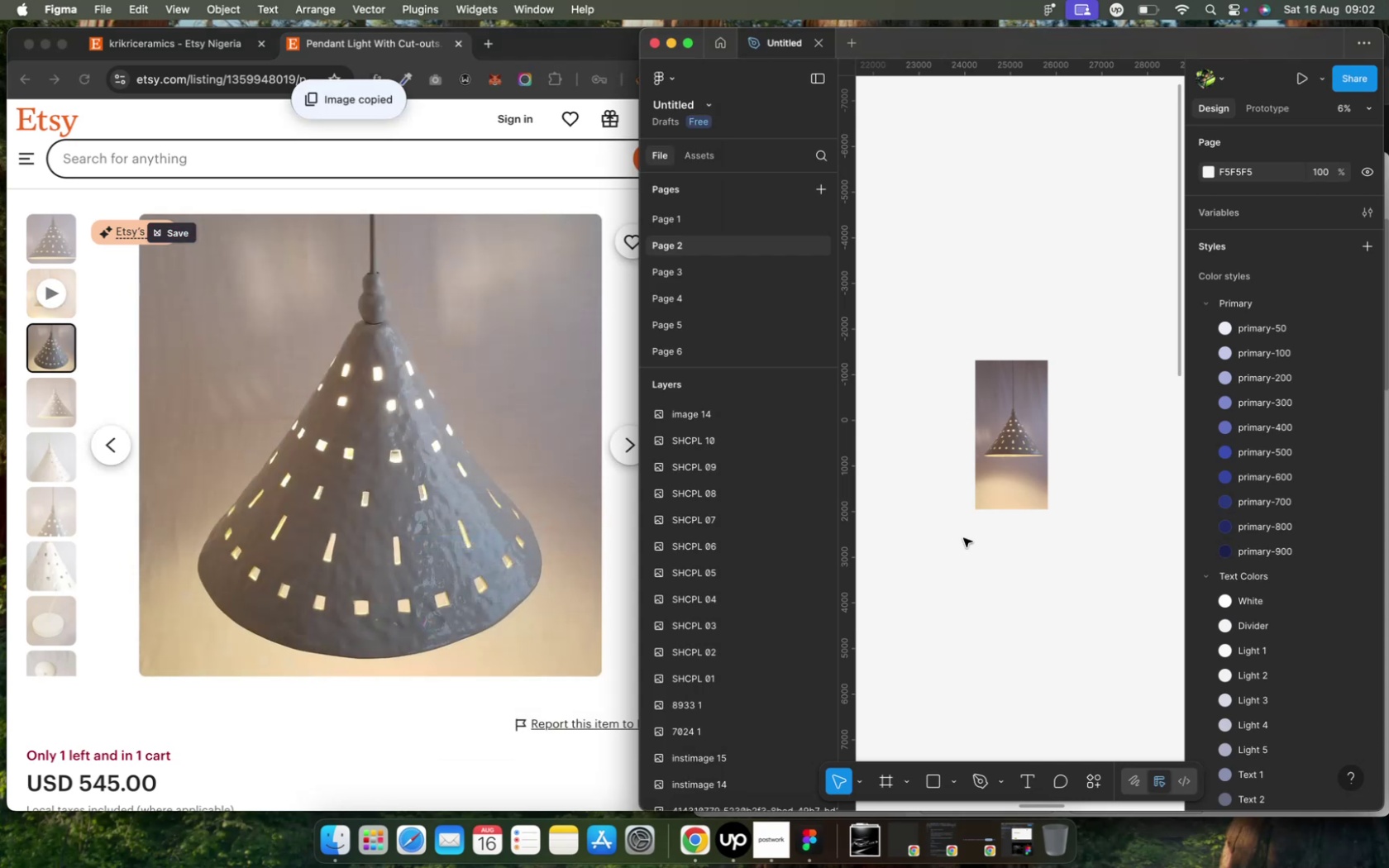 
key(V)
 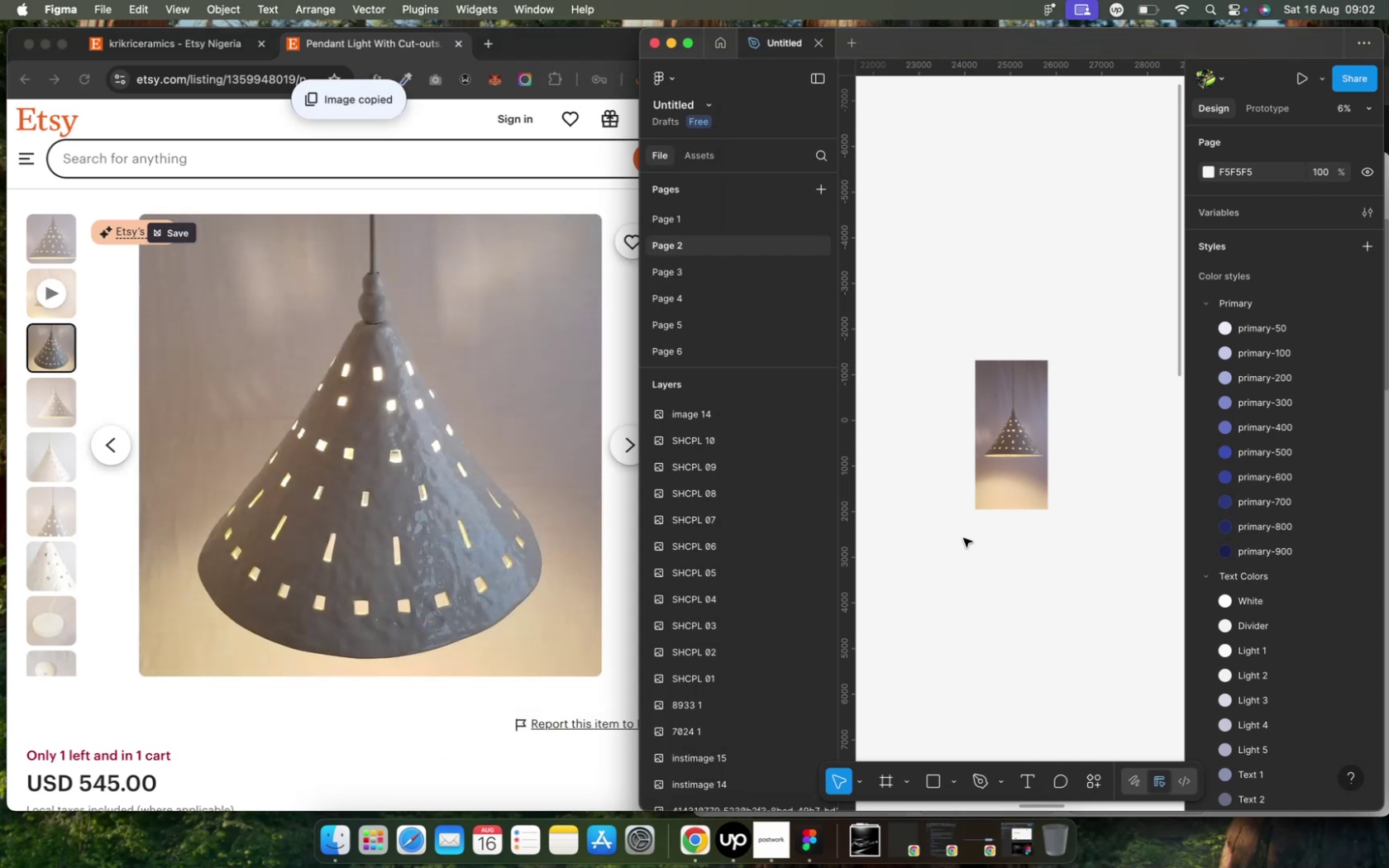 
key(Meta+CommandLeft)
 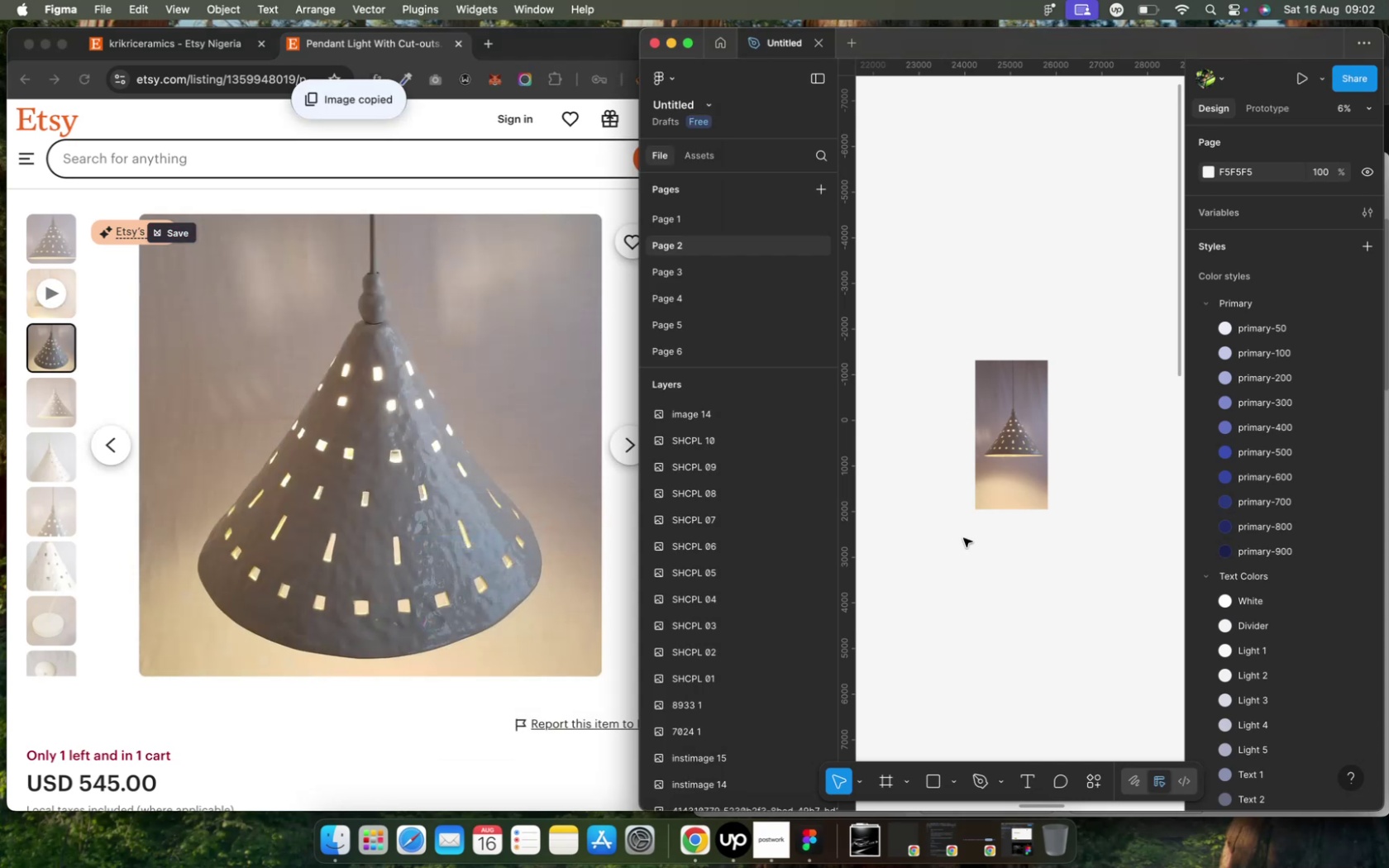 
key(Meta+V)
 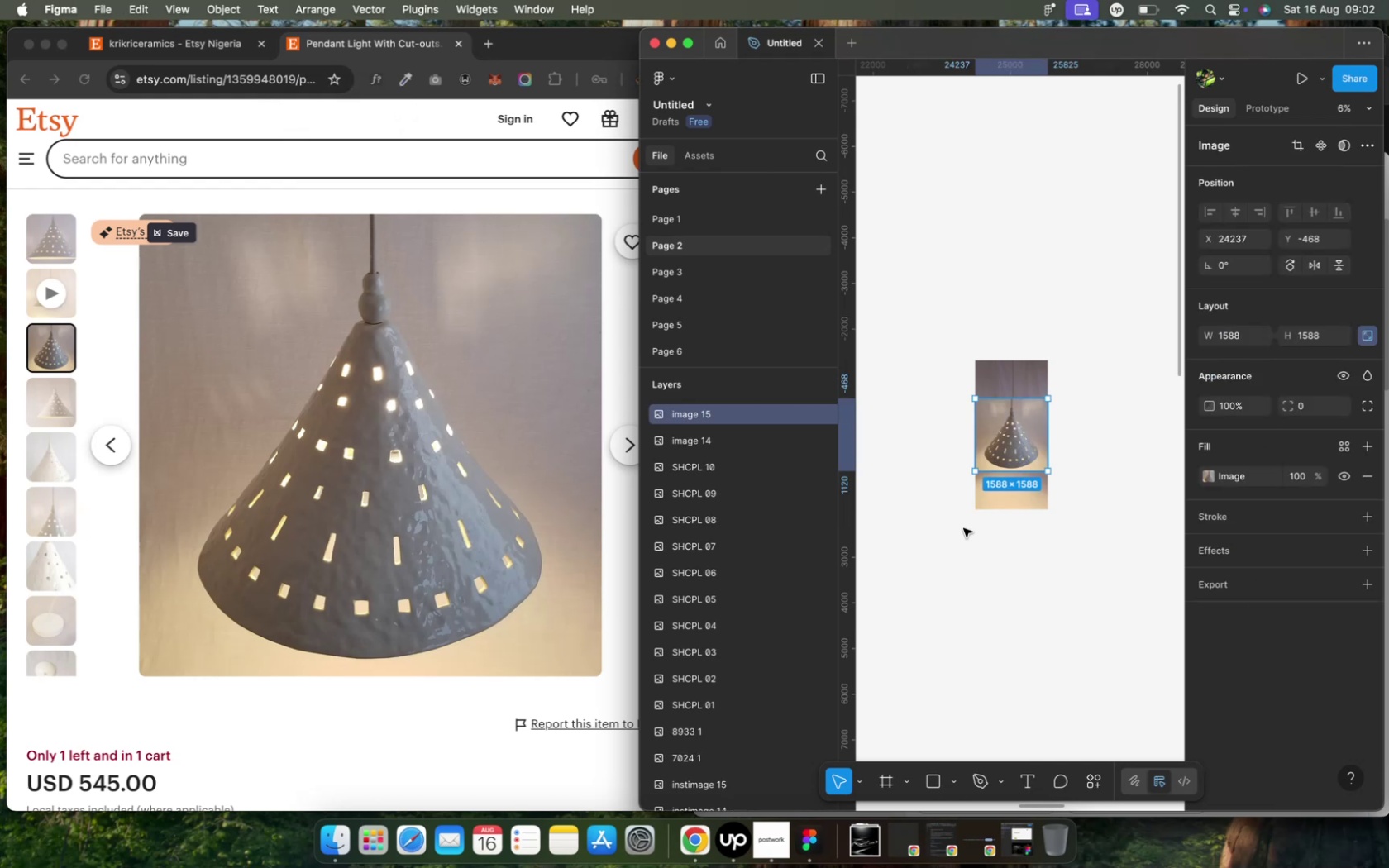 
left_click([962, 528])
 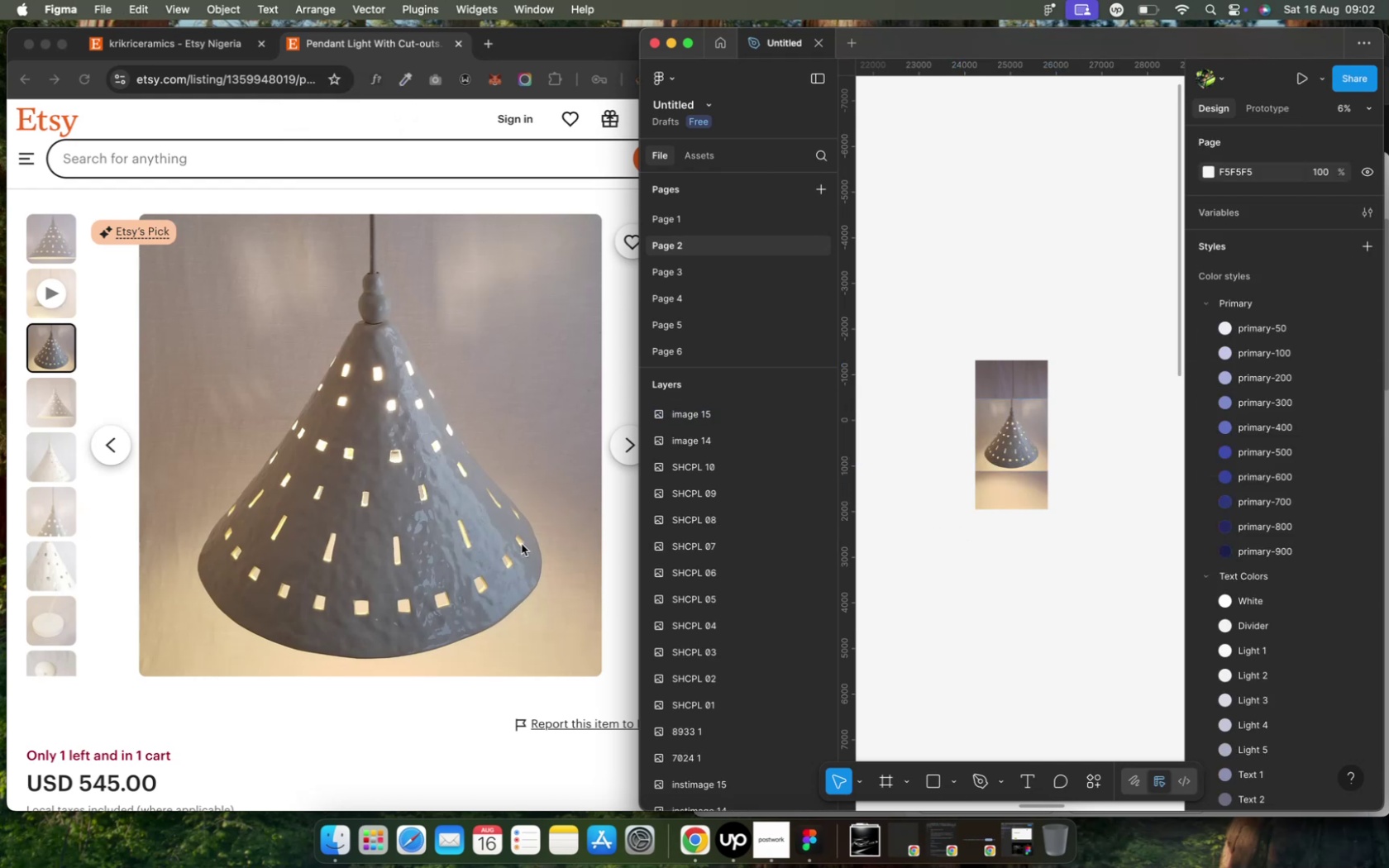 
left_click([602, 436])
 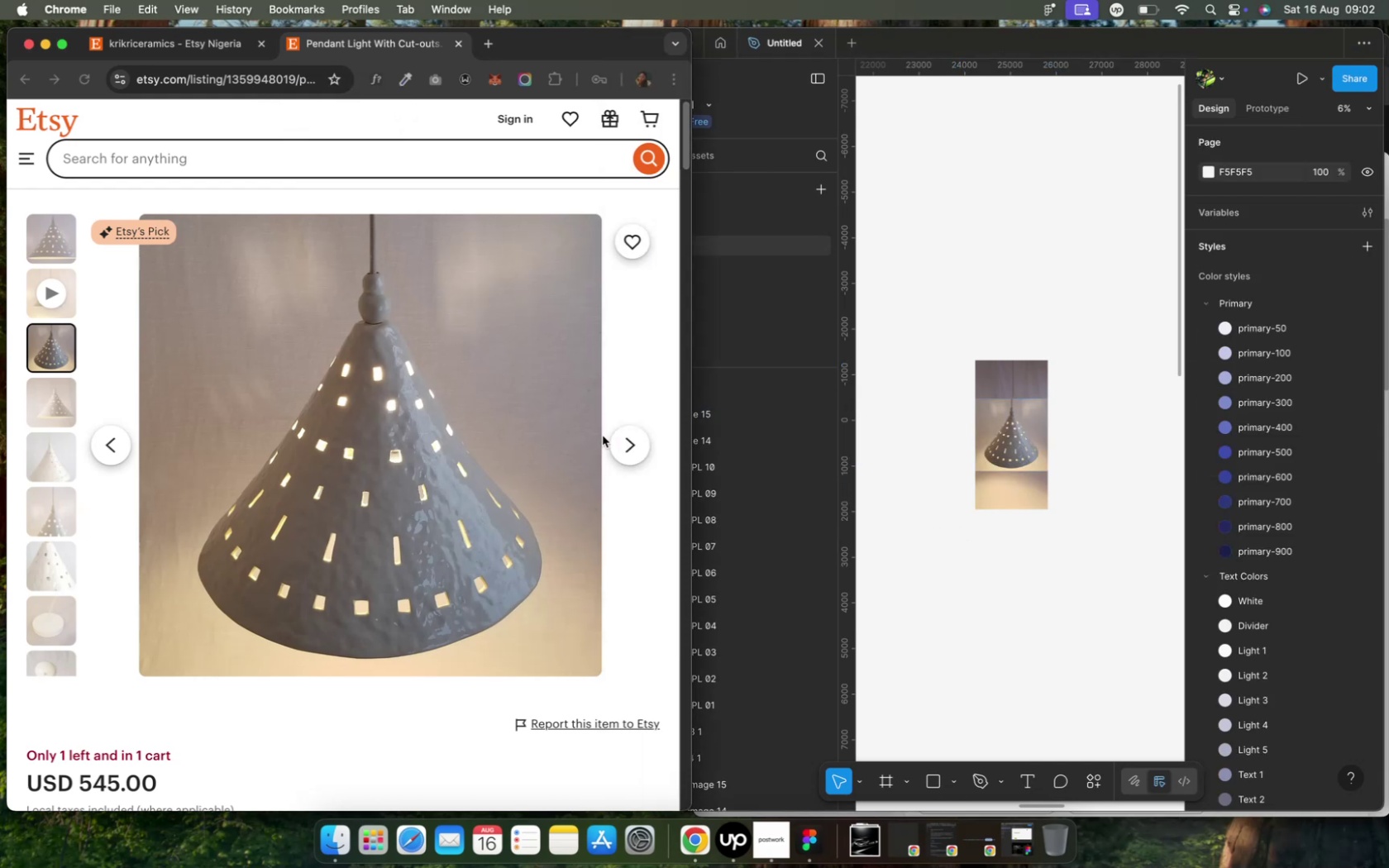 
left_click([641, 444])
 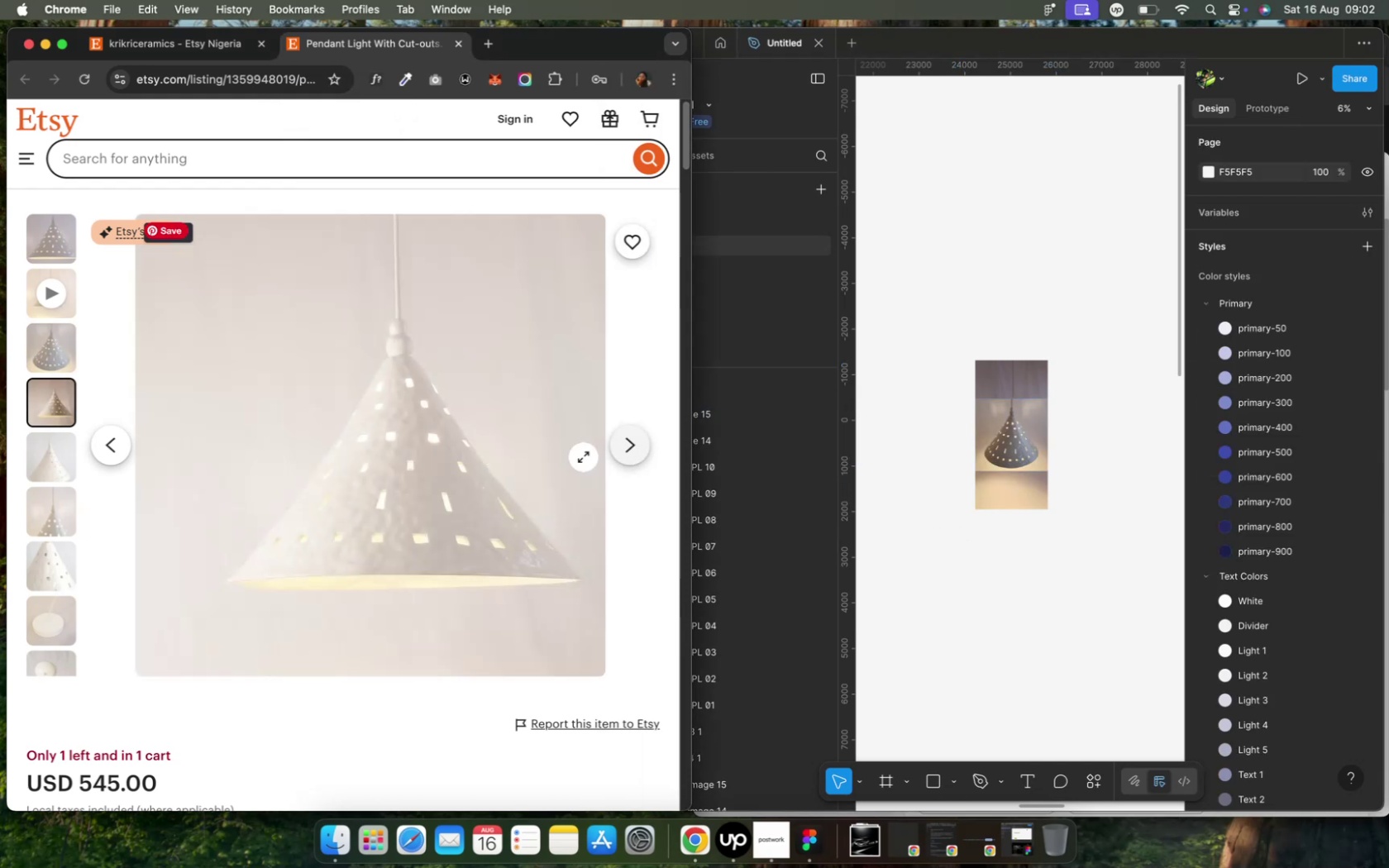 
right_click([461, 454])
 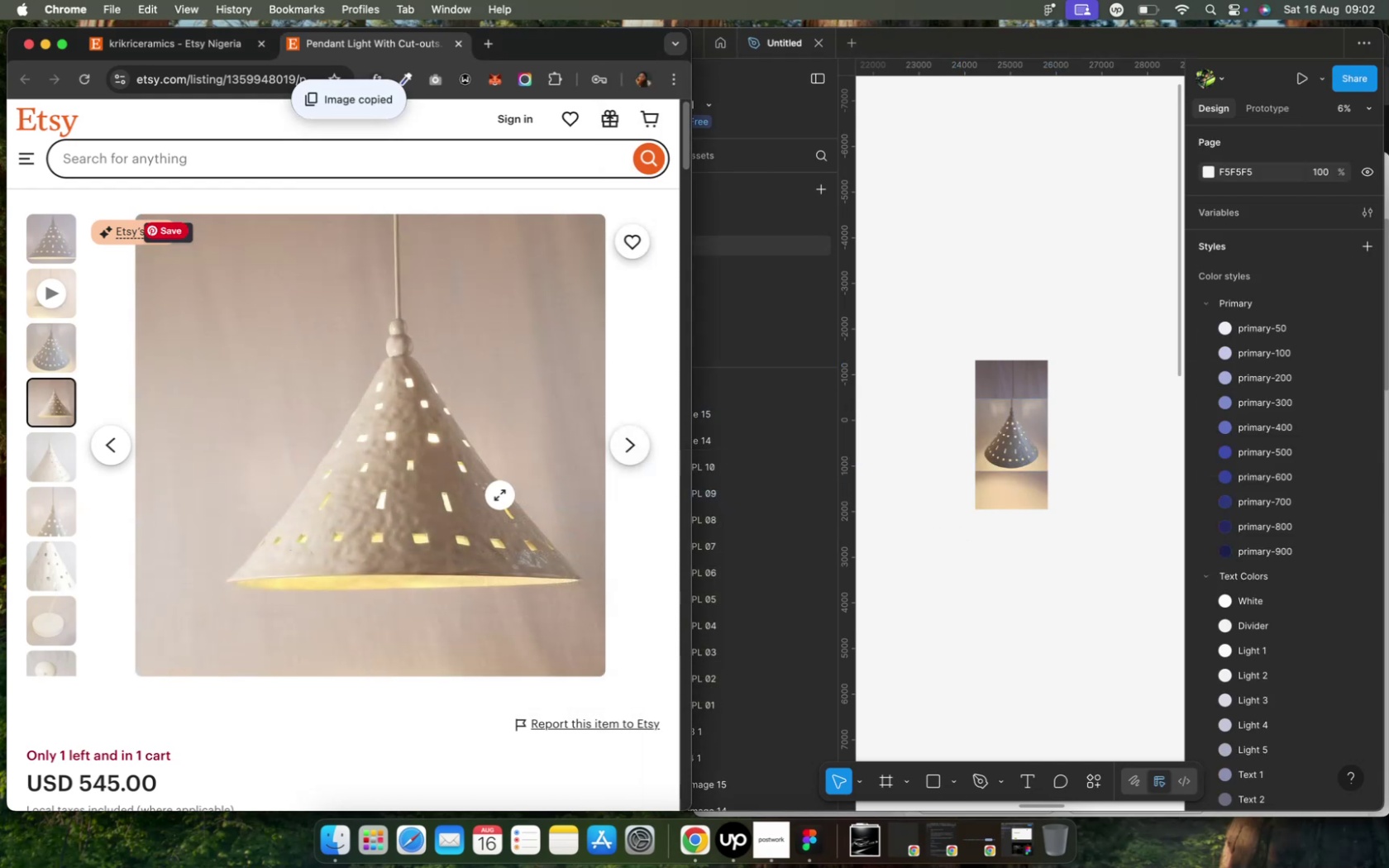 
left_click([972, 493])
 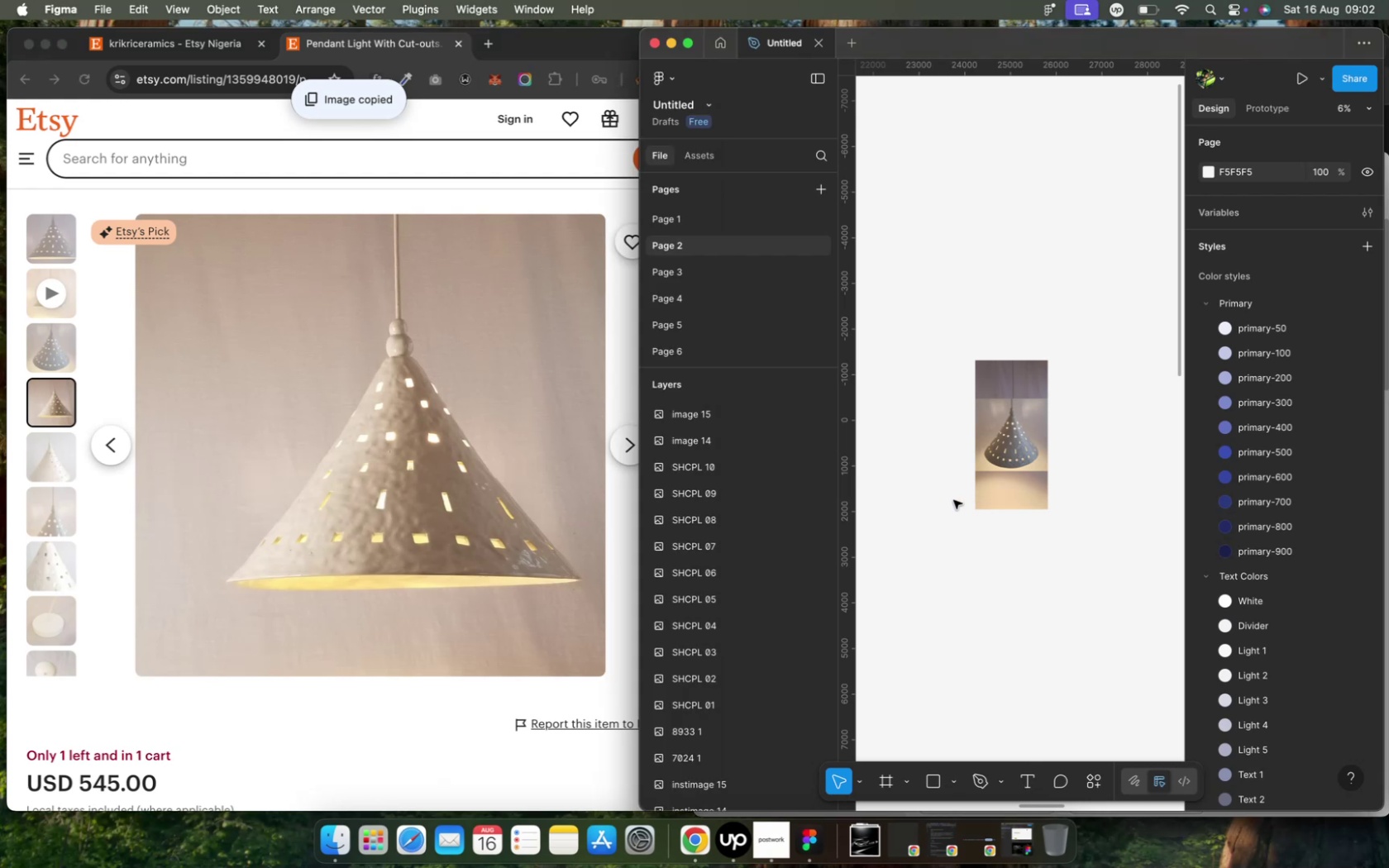 
key(Meta+CommandLeft)
 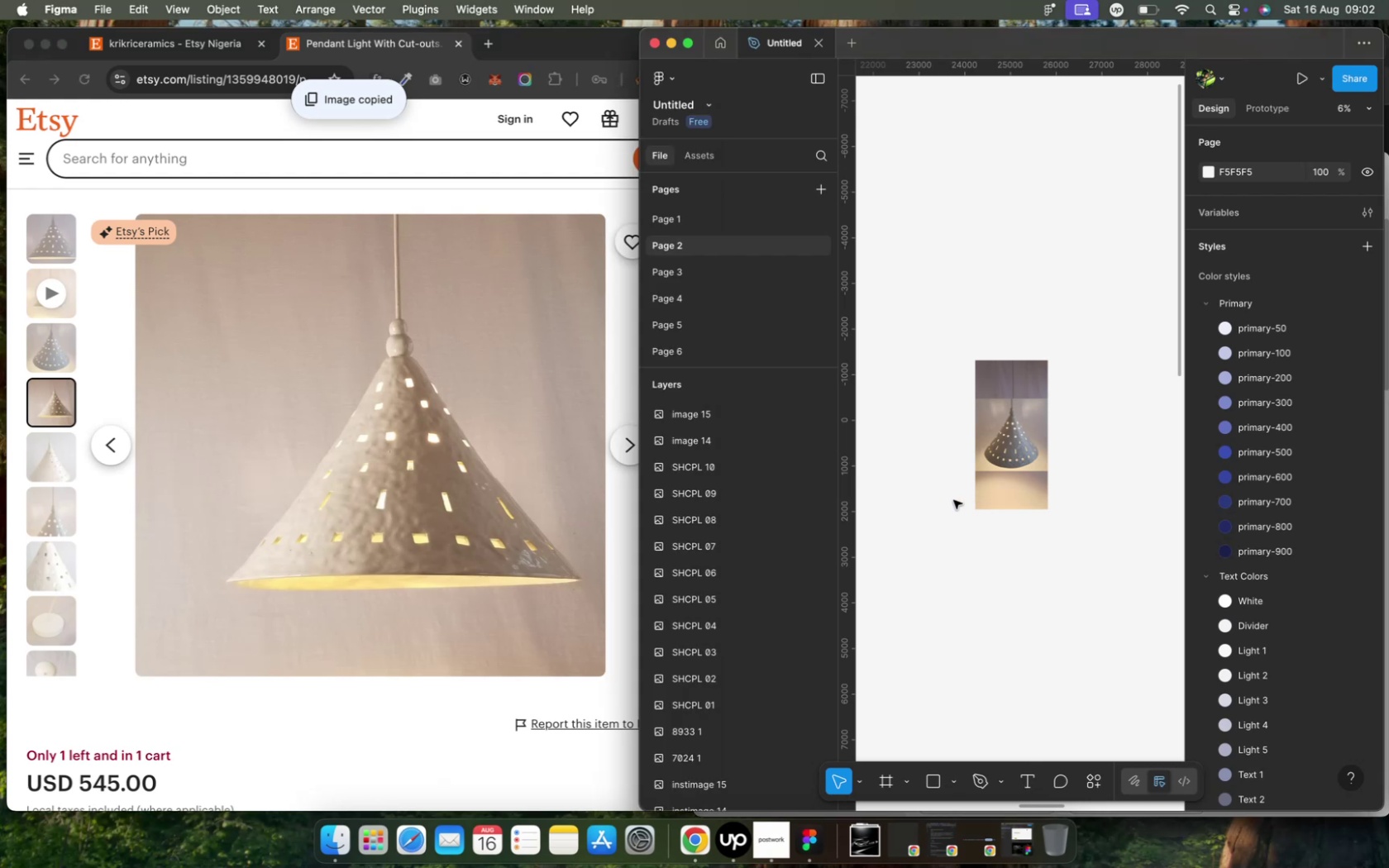 
key(Meta+V)
 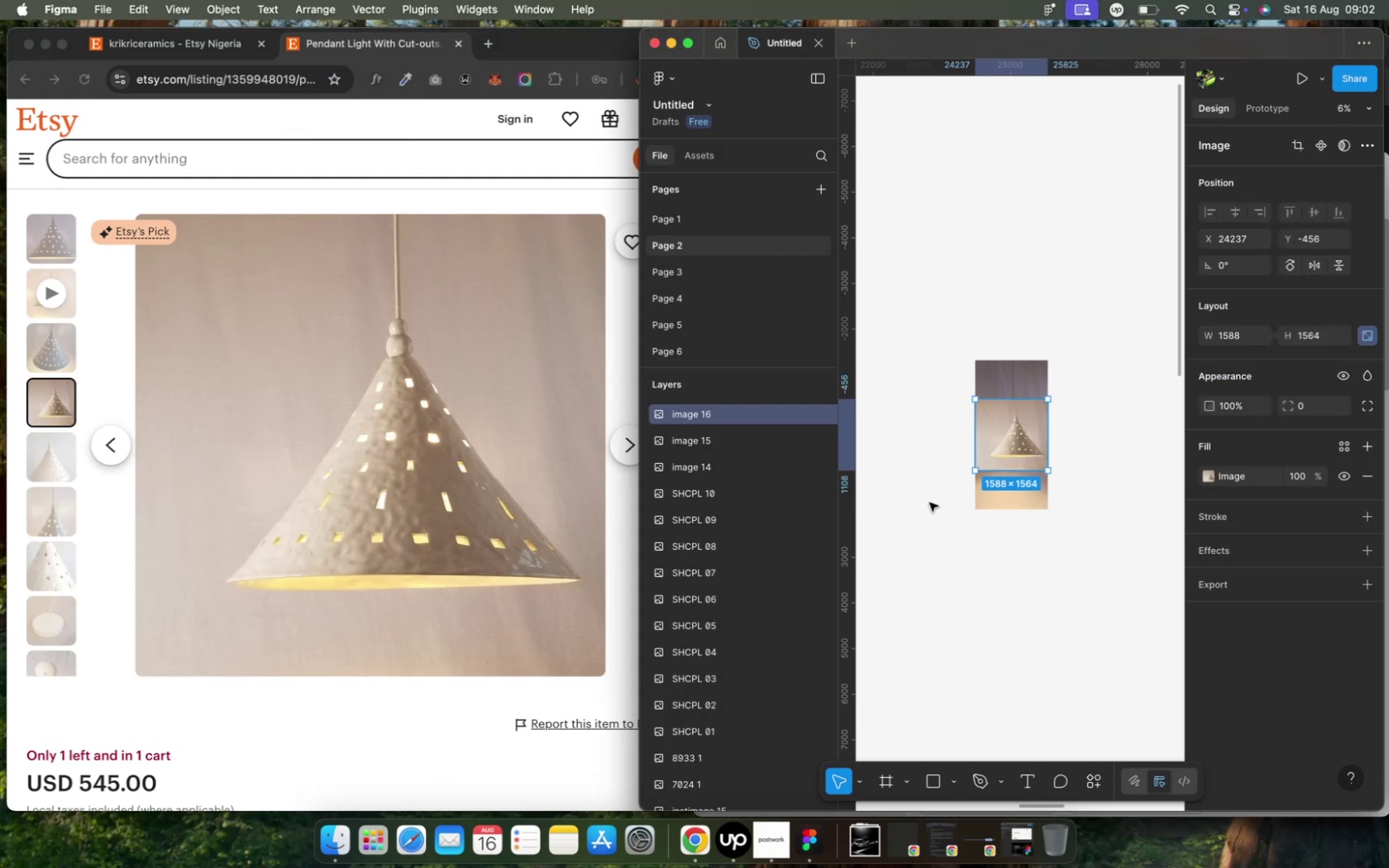 
left_click([533, 592])
 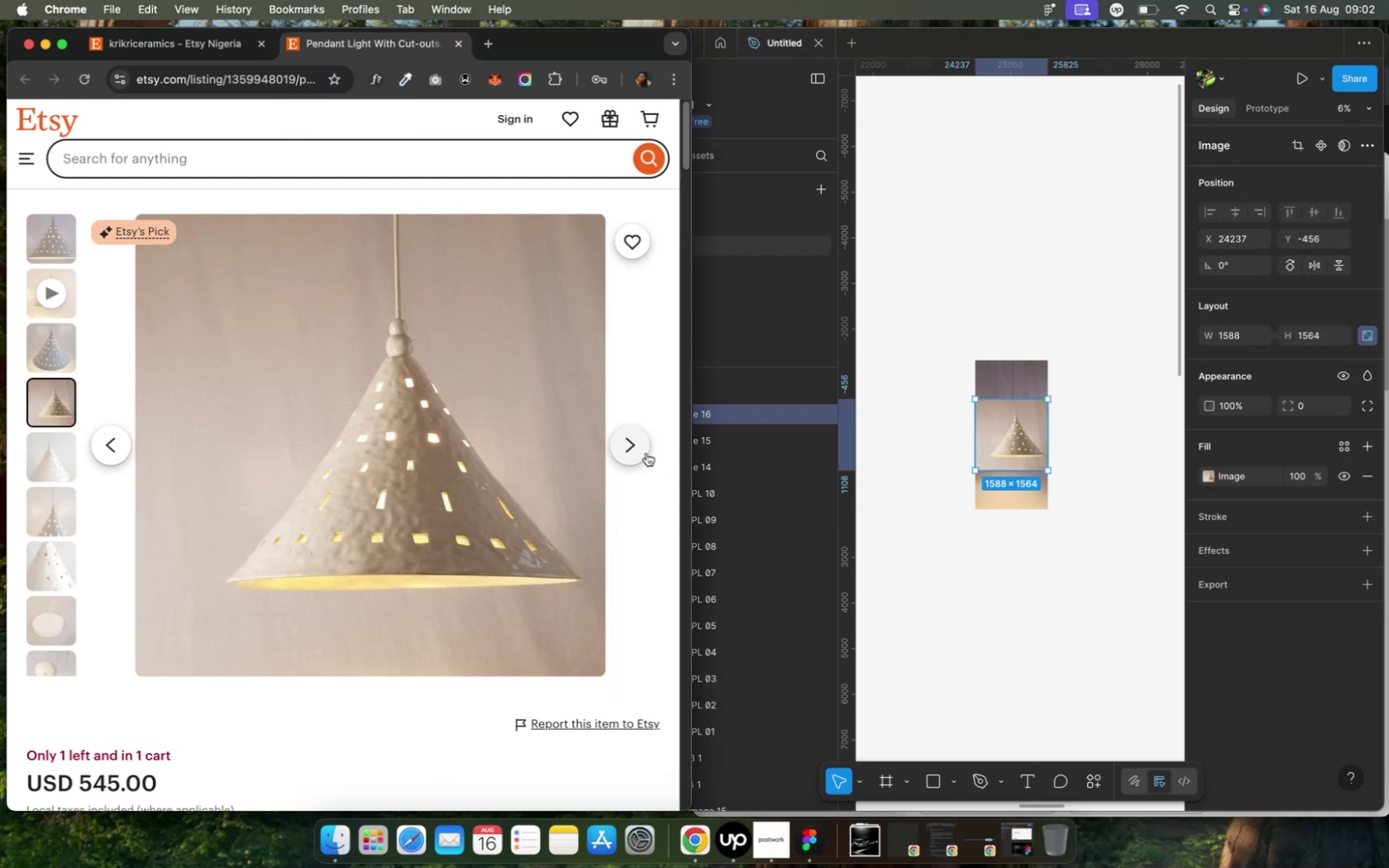 
left_click([640, 451])
 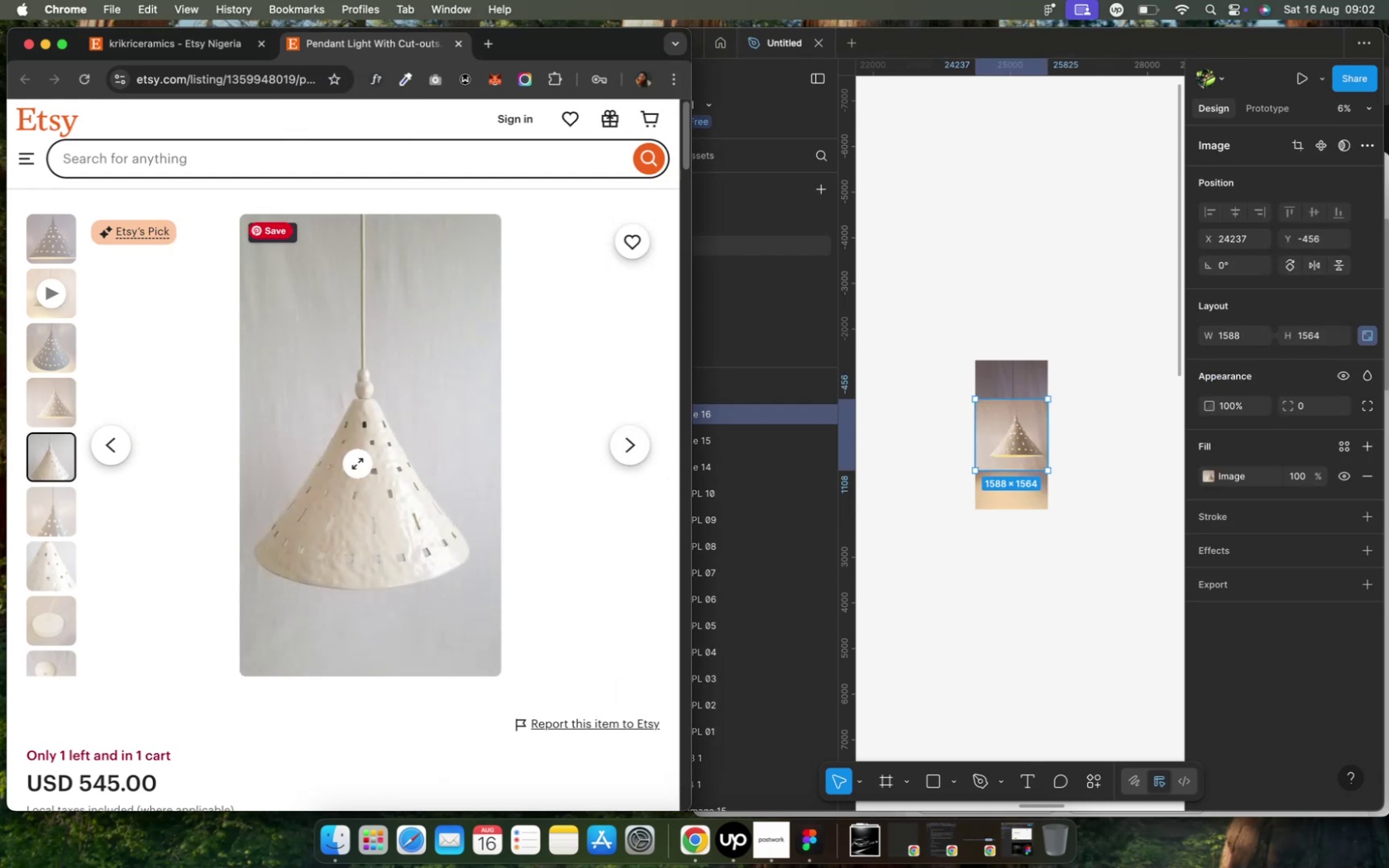 
left_click([432, 503])
 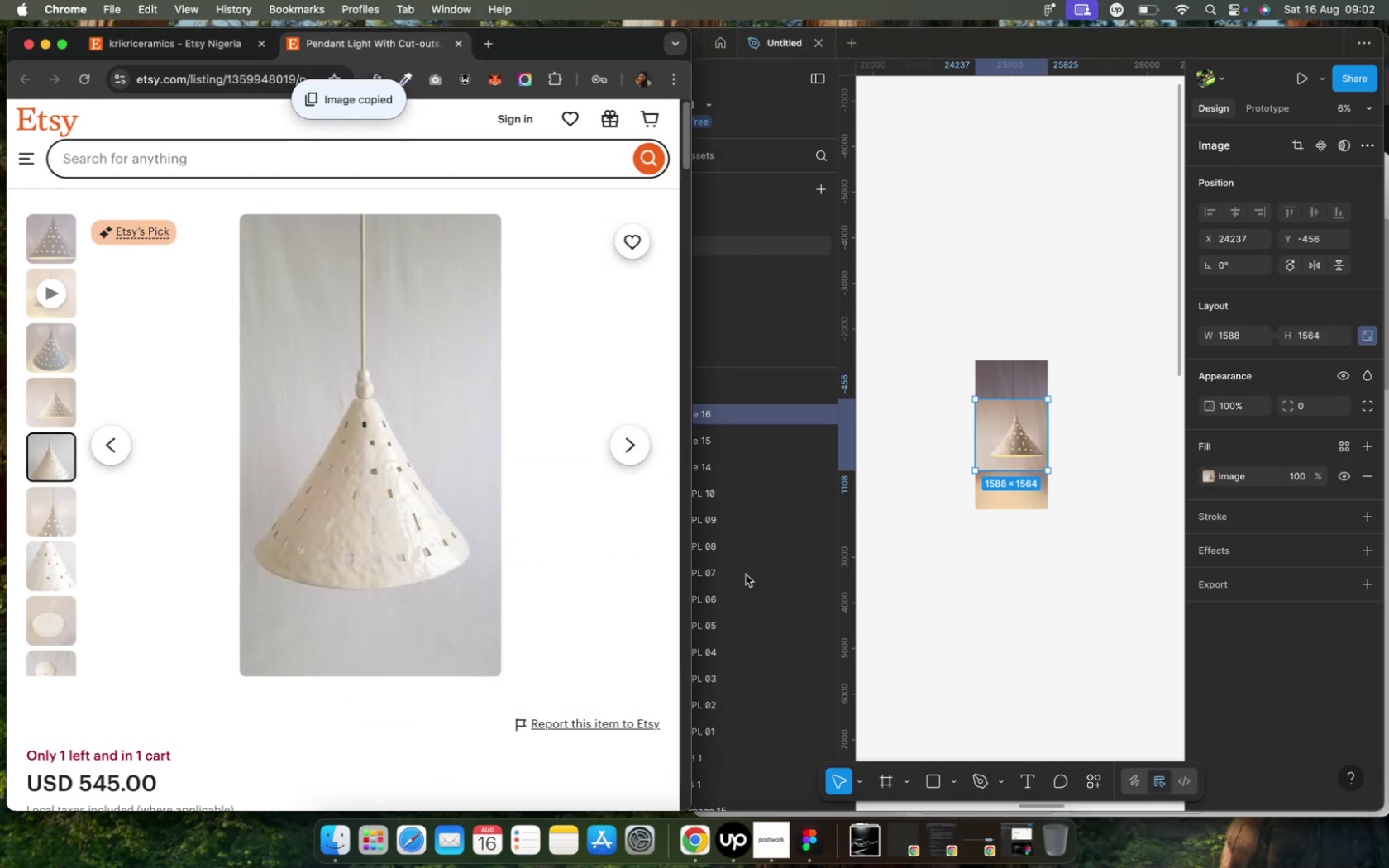 
left_click([989, 575])
 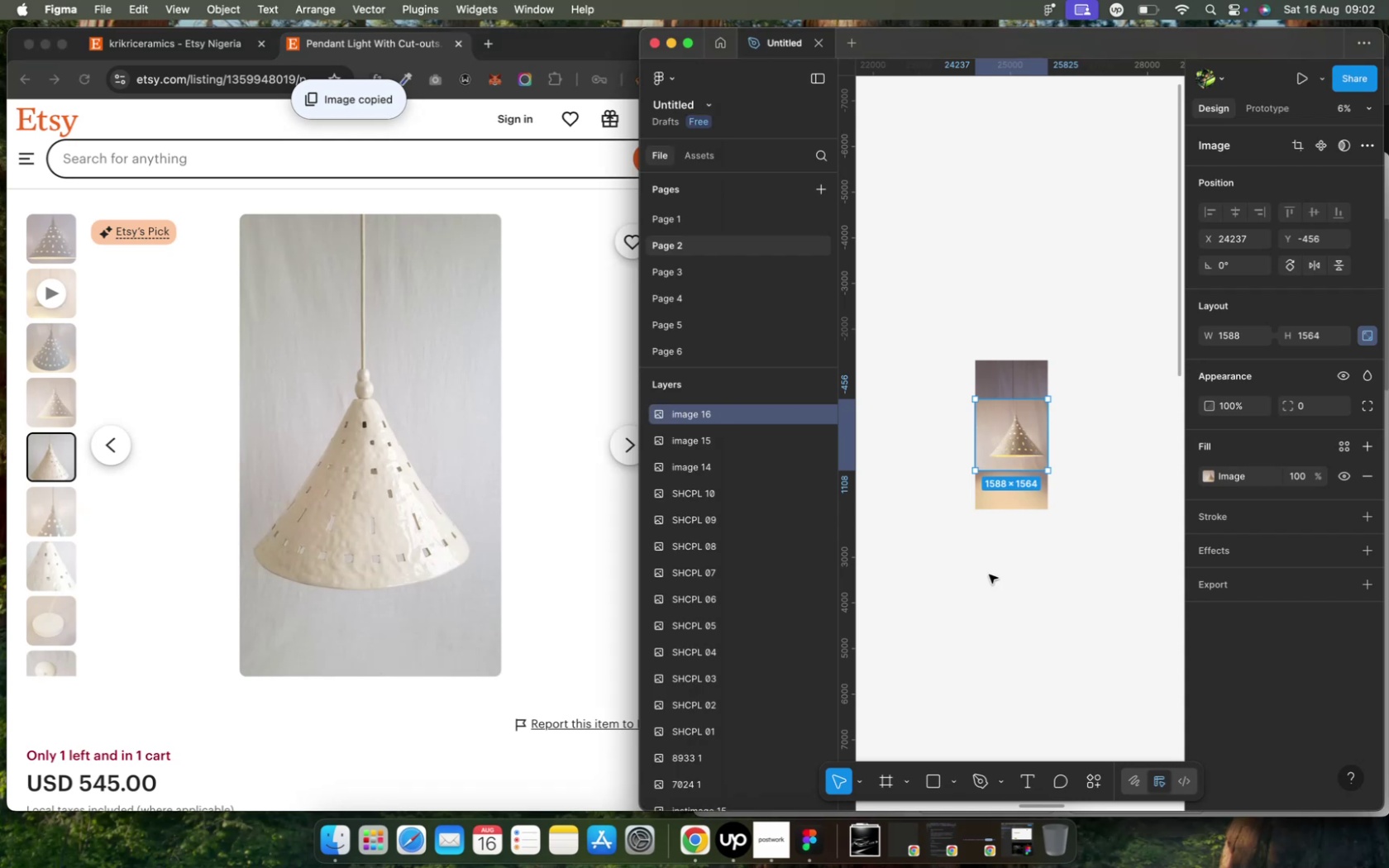 
key(Space)
 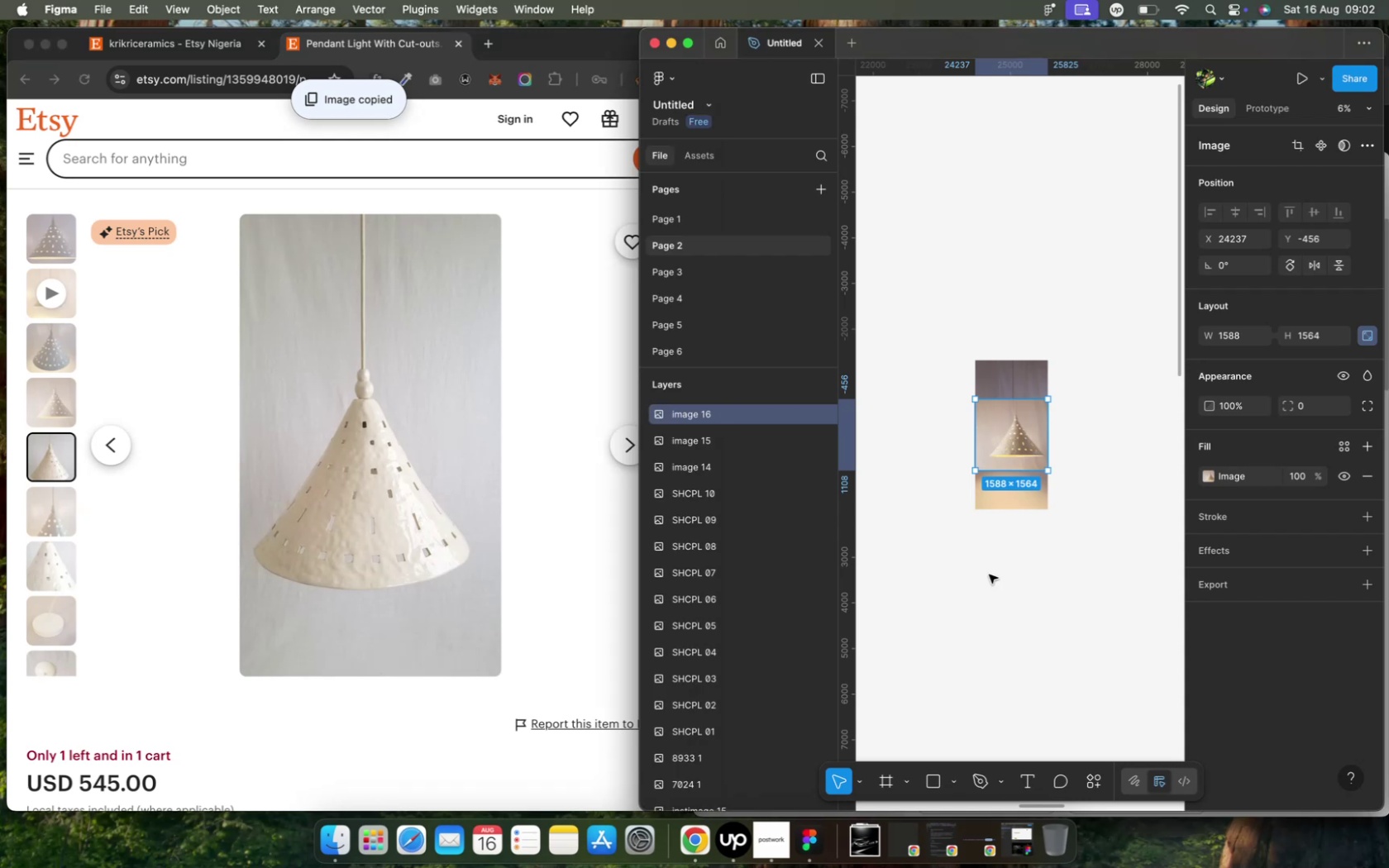 
key(Meta+CommandLeft)
 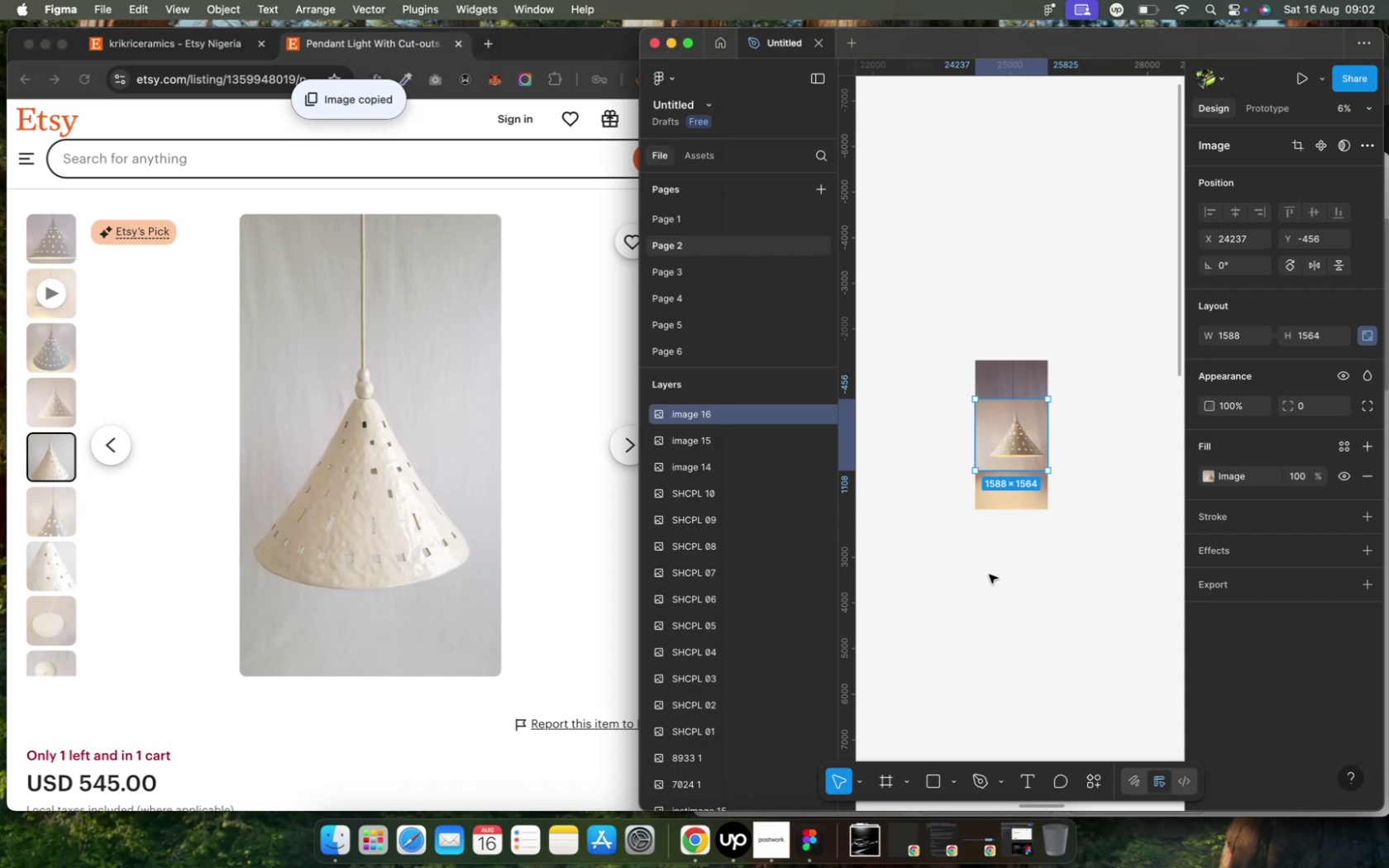 
key(Meta+V)
 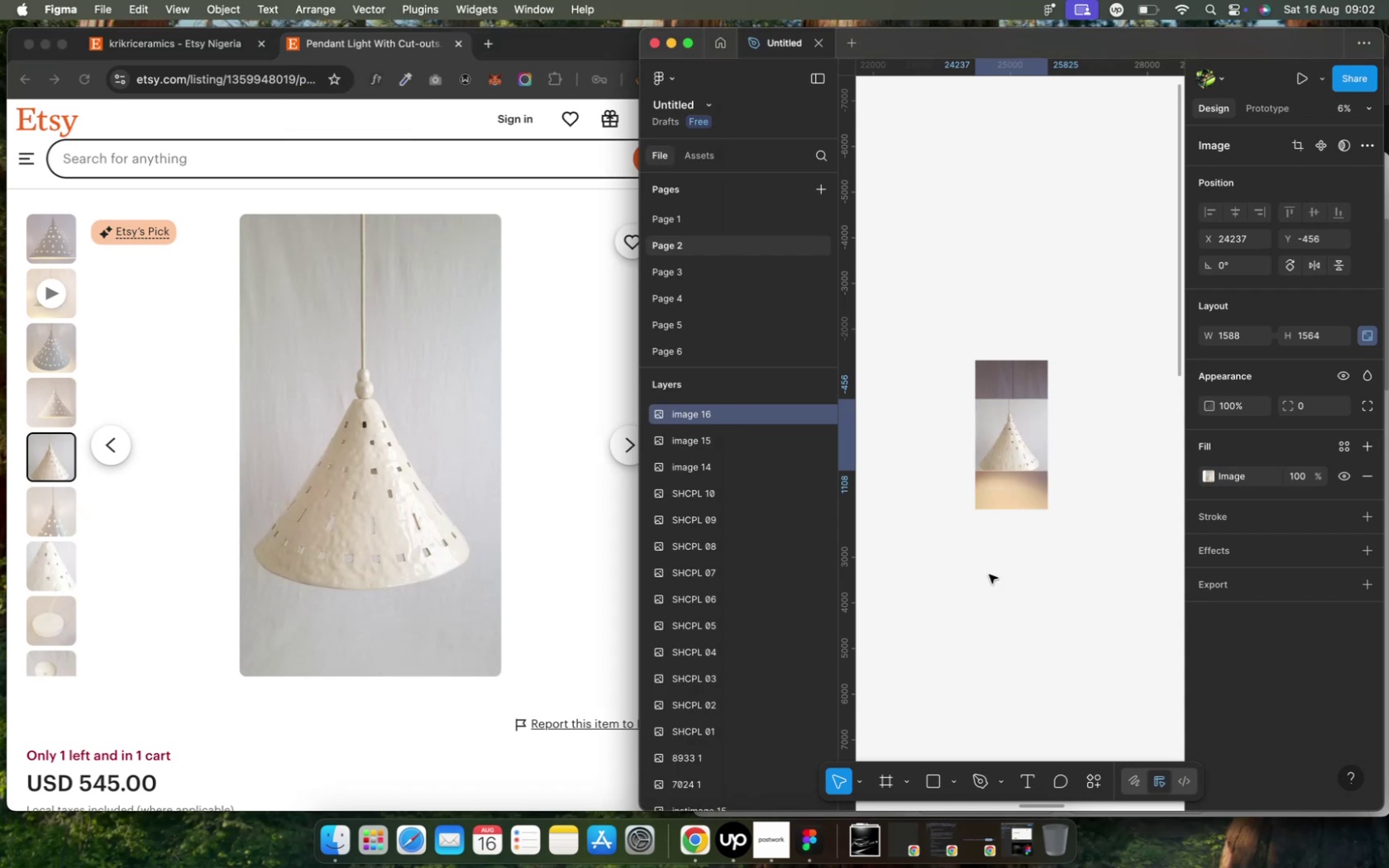 
key(Meta+CommandLeft)
 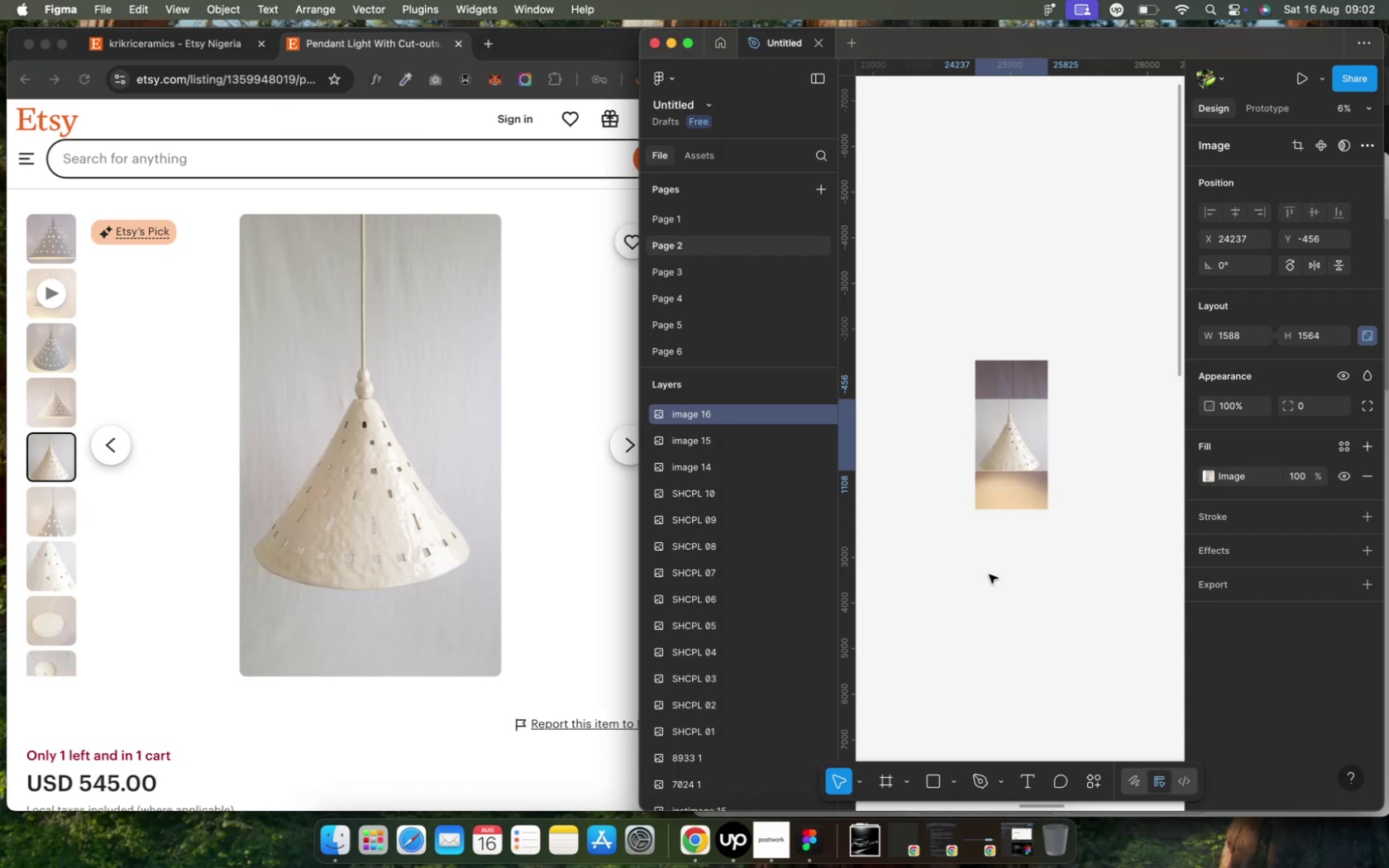 
key(Meta+Z)
 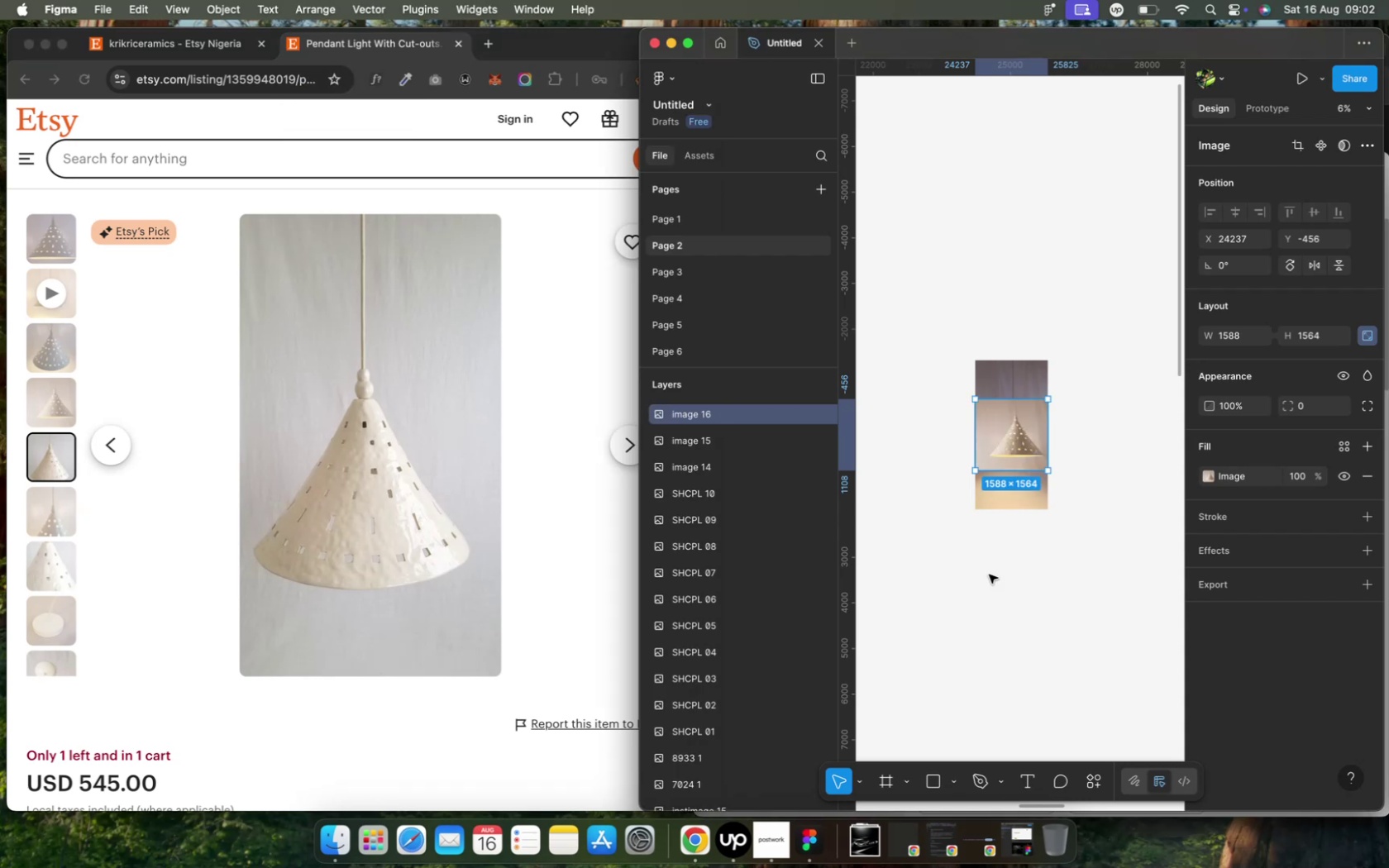 
left_click([895, 630])
 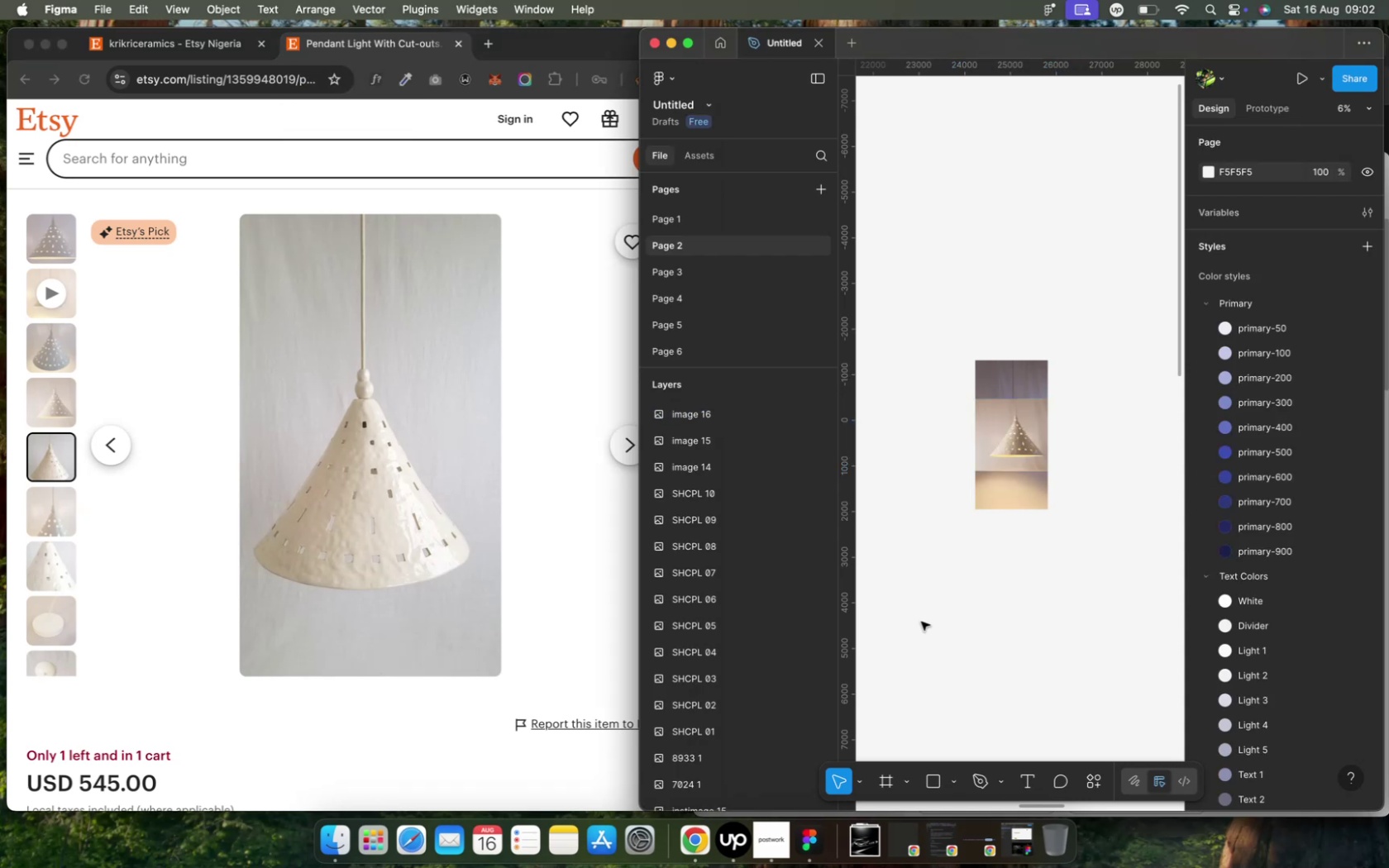 
key(Meta+CommandLeft)
 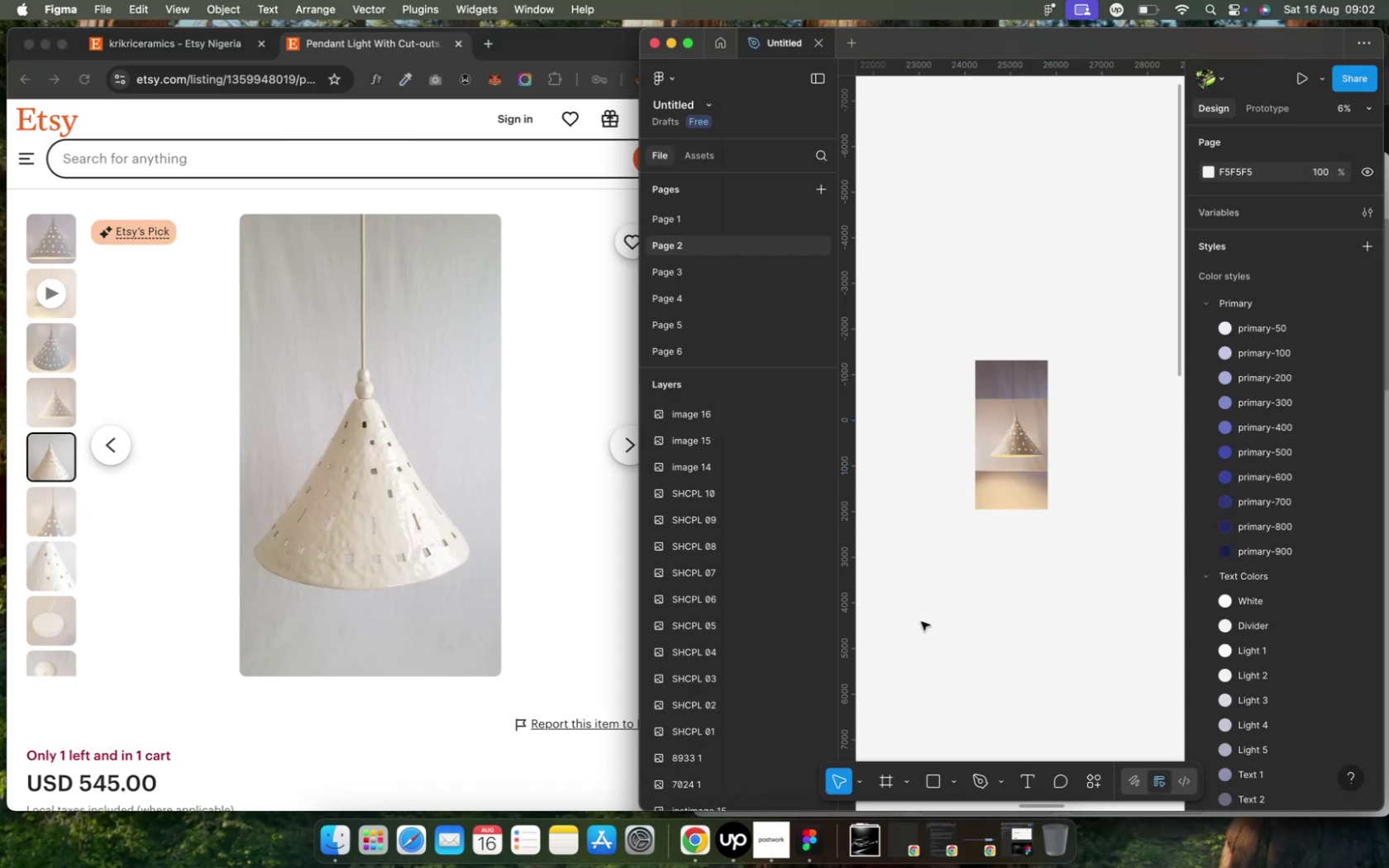 
key(Meta+V)
 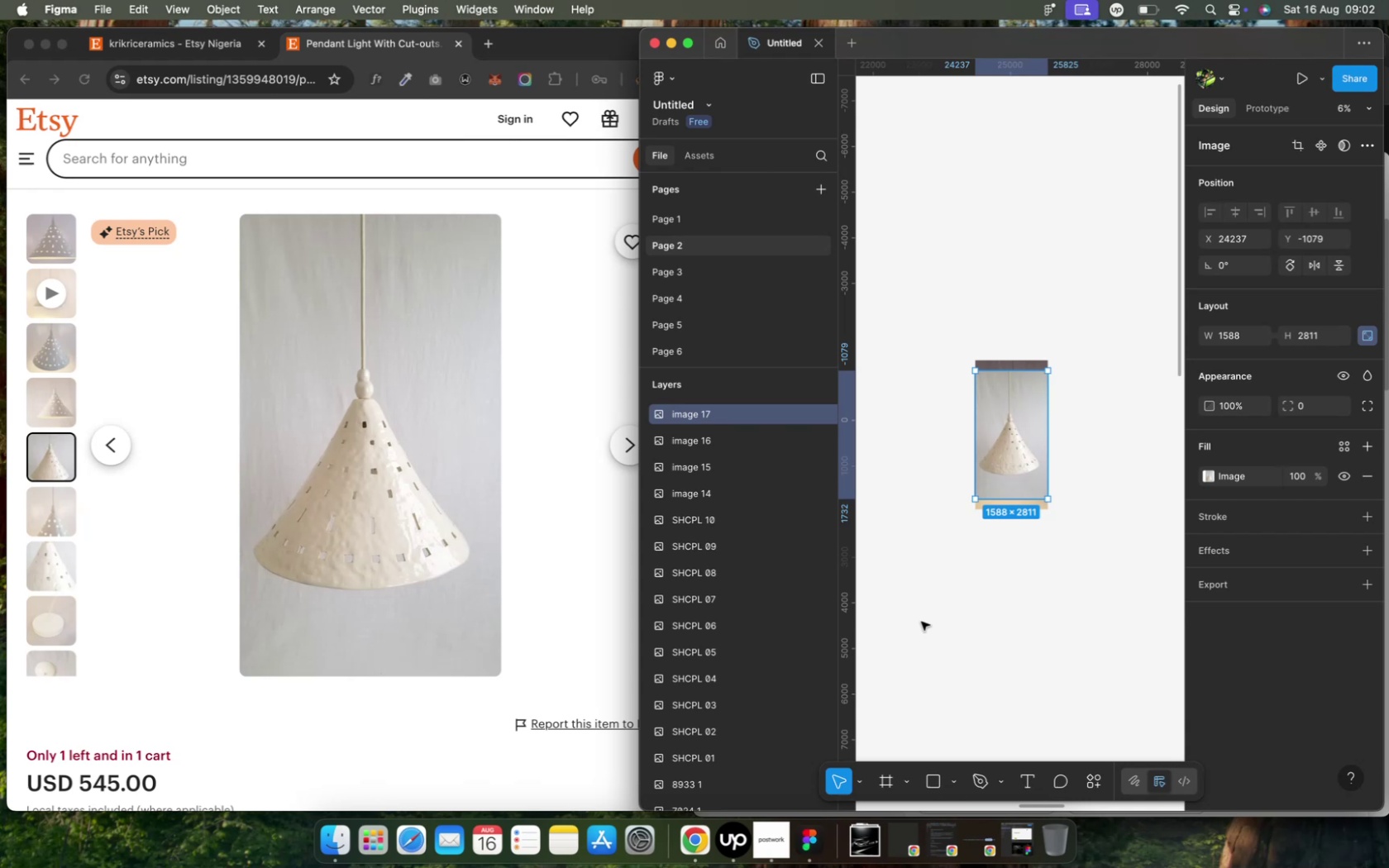 
left_click([589, 638])
 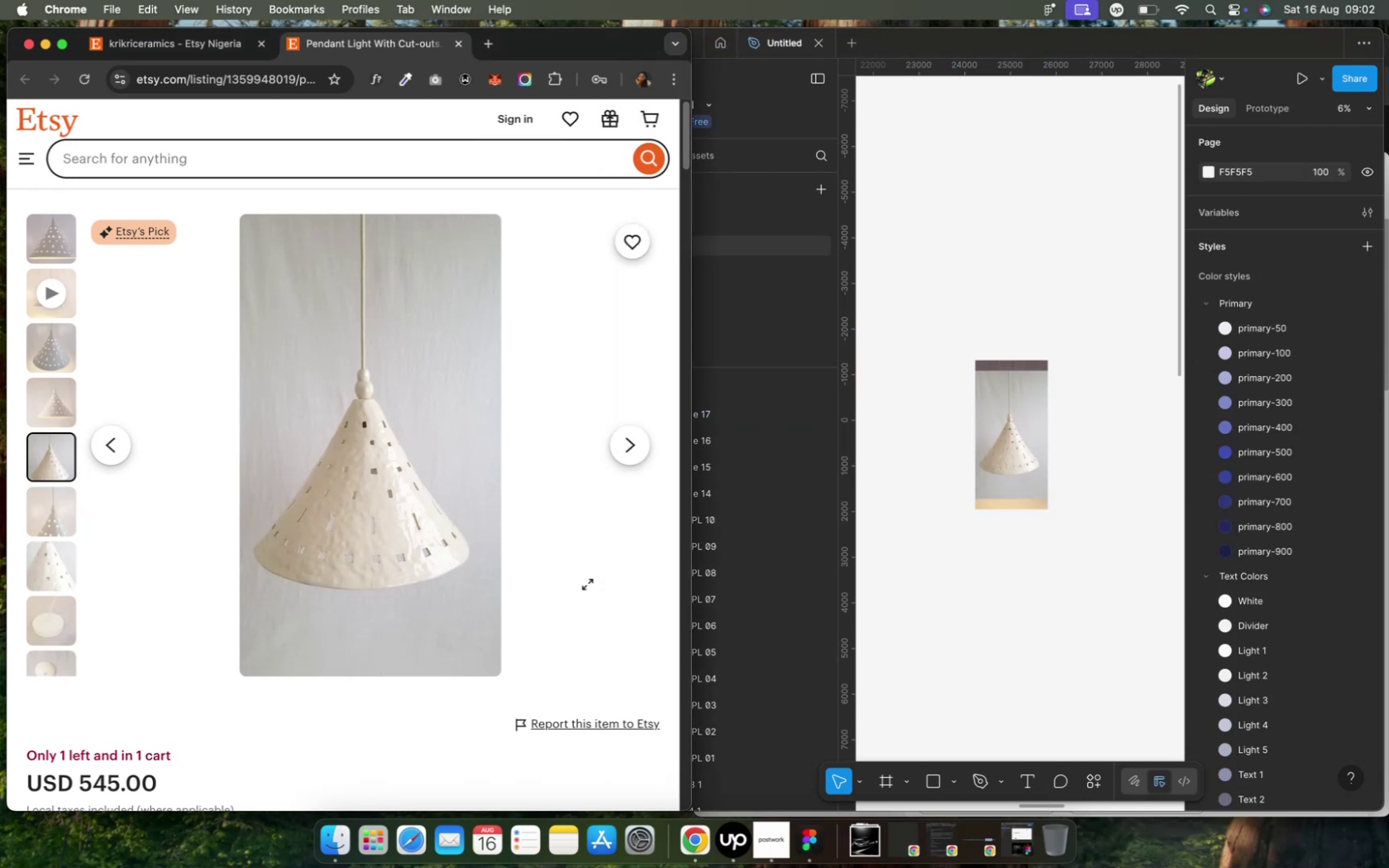 
left_click([613, 455])
 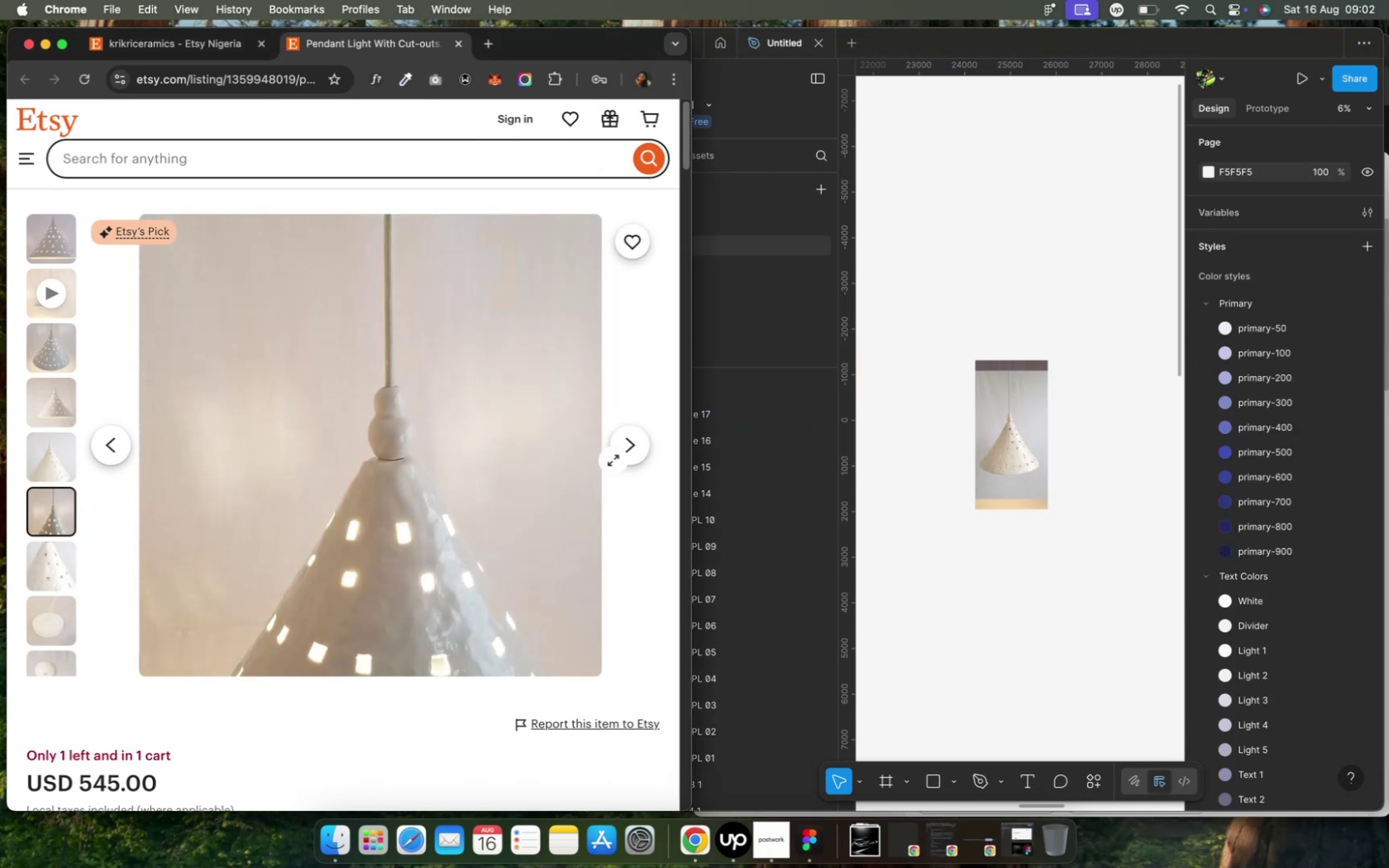 
right_click([499, 493])
 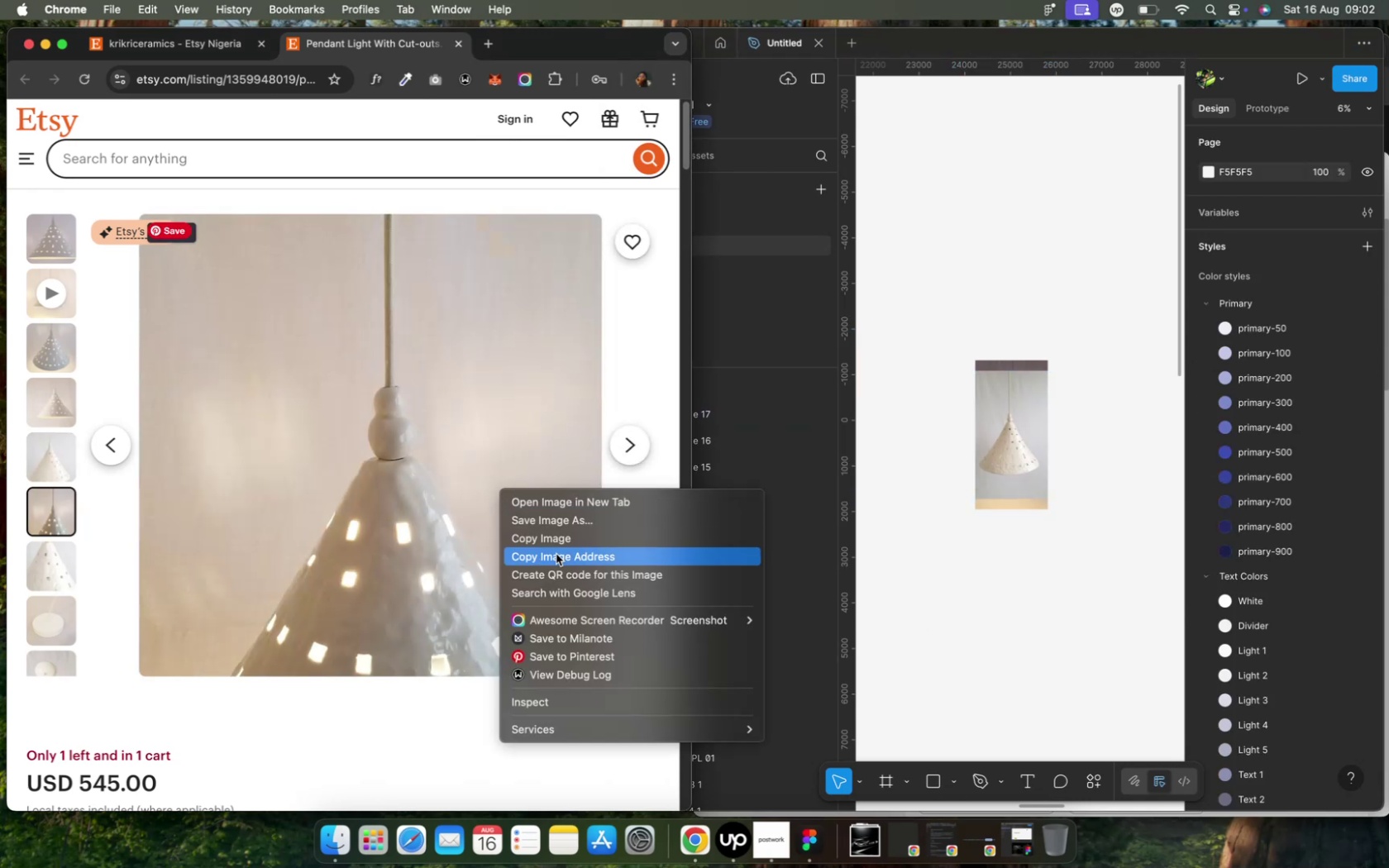 
left_click([557, 539])
 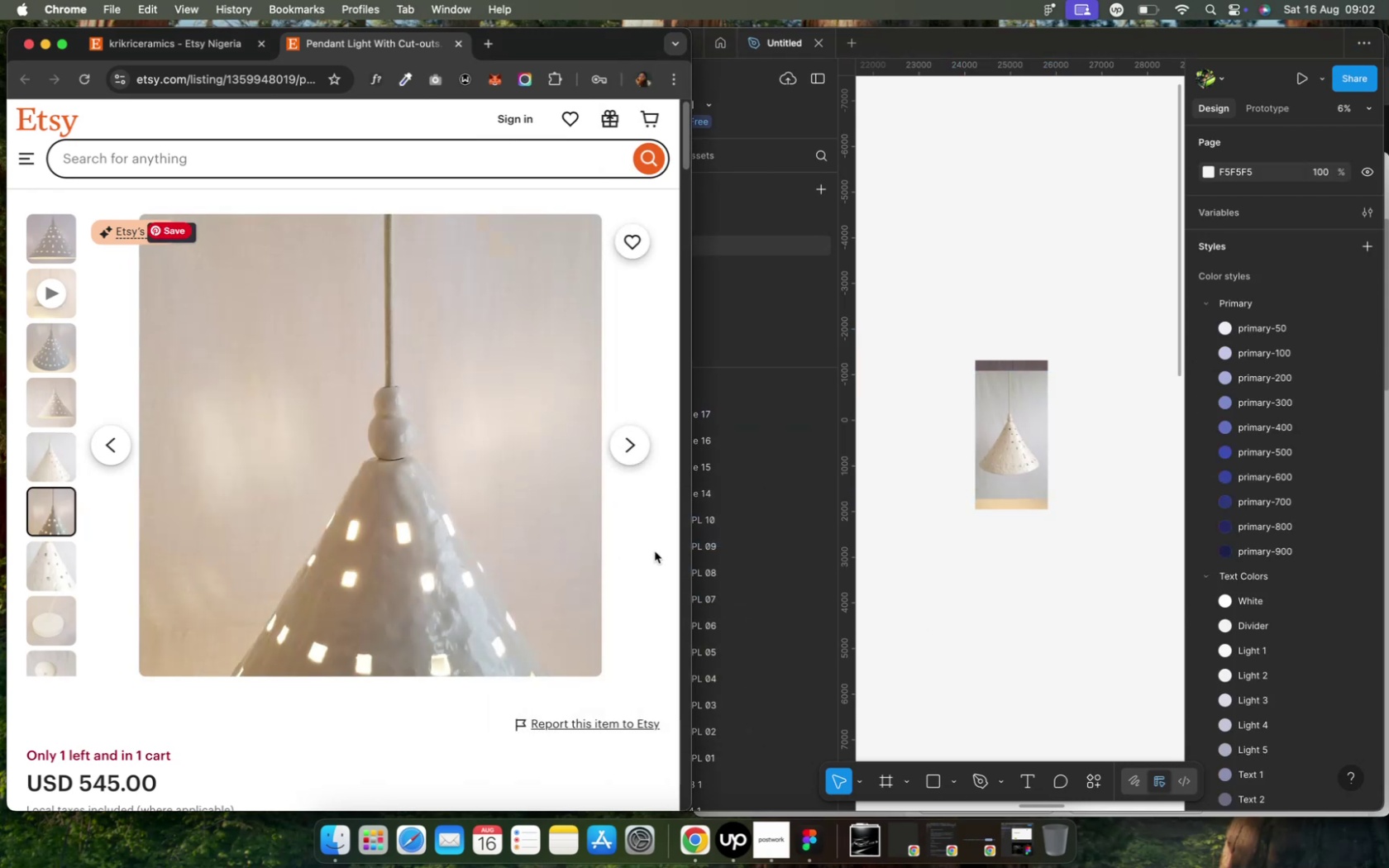 
left_click([1038, 594])
 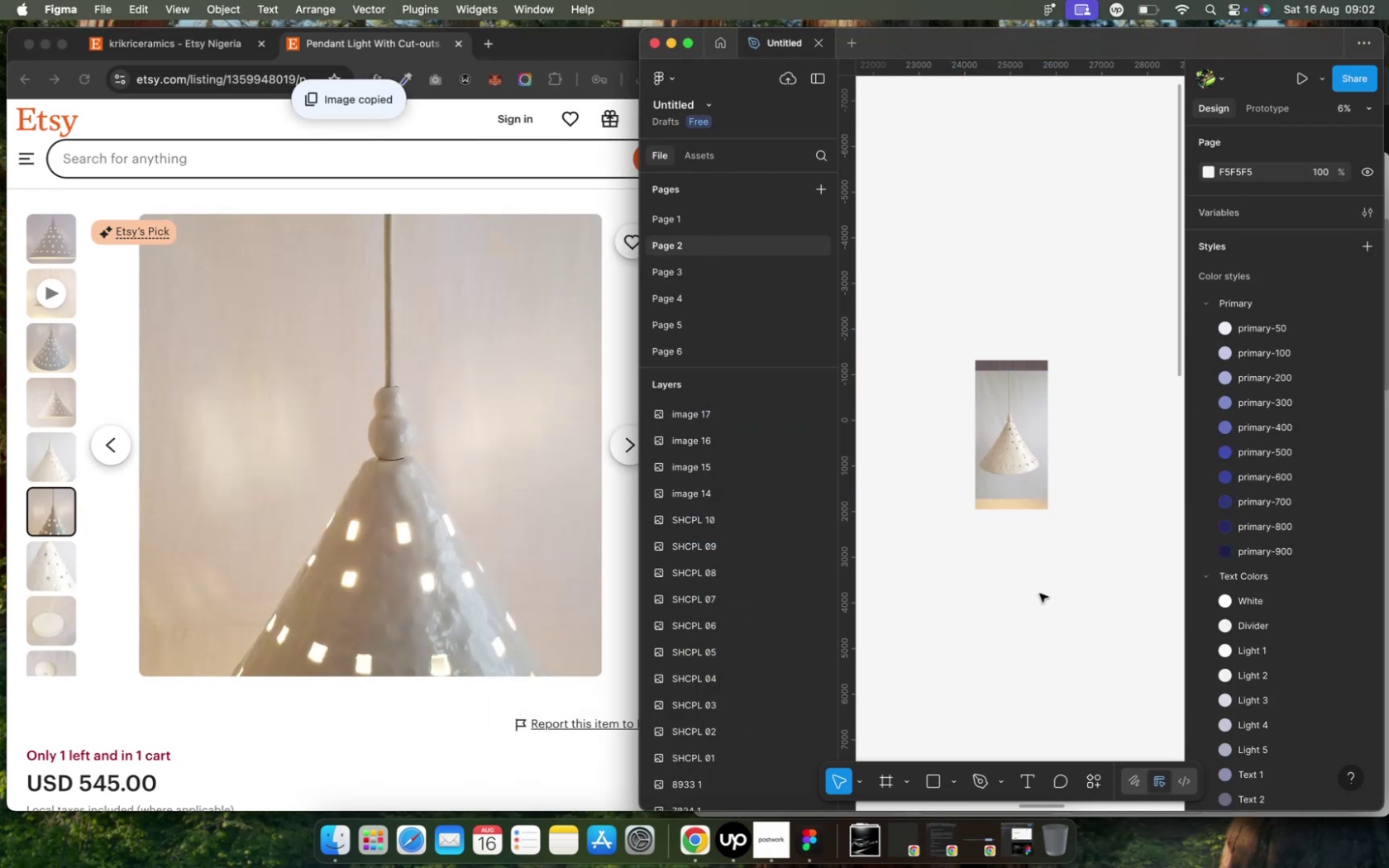 
key(Meta+CommandLeft)
 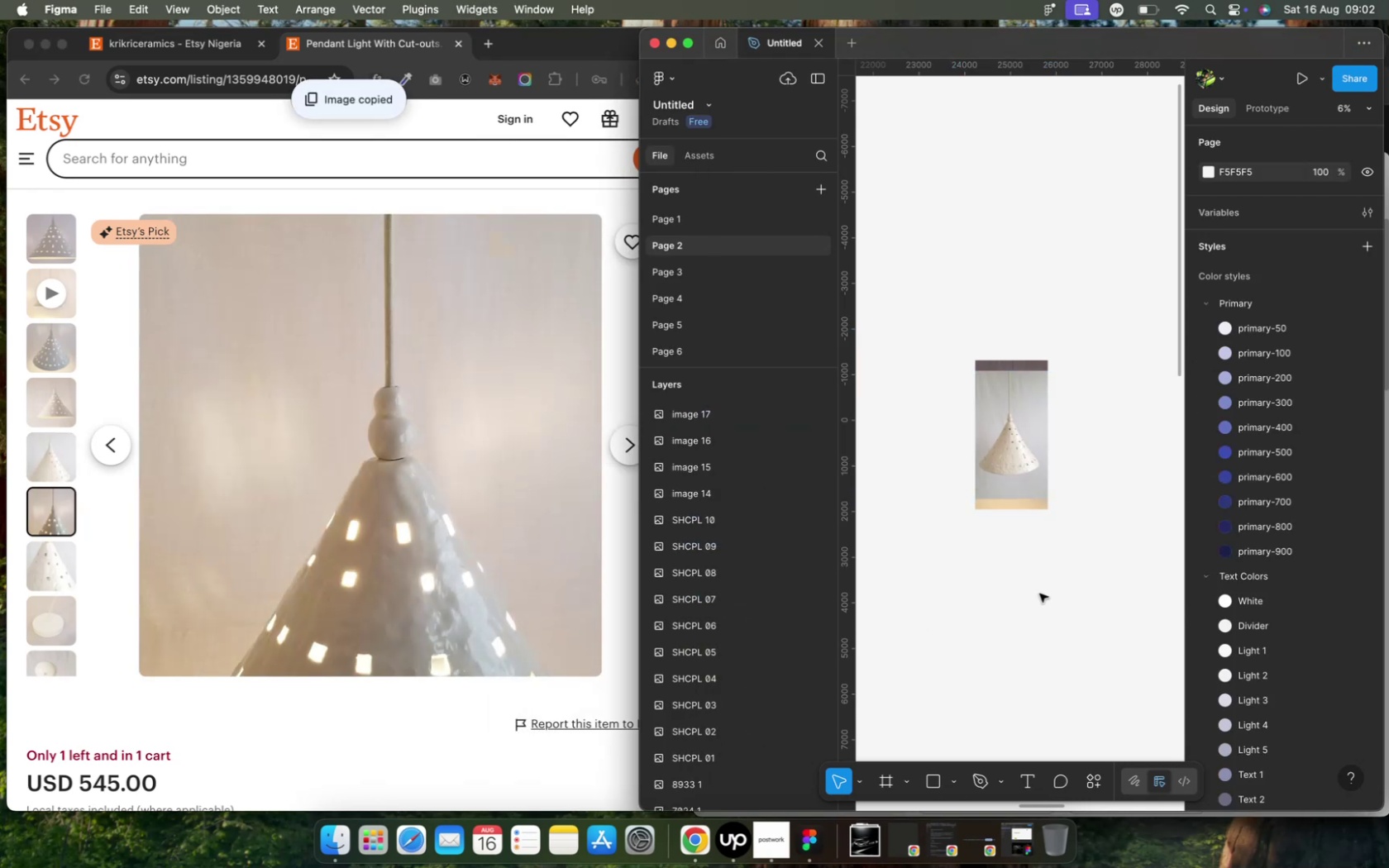 
key(Meta+V)
 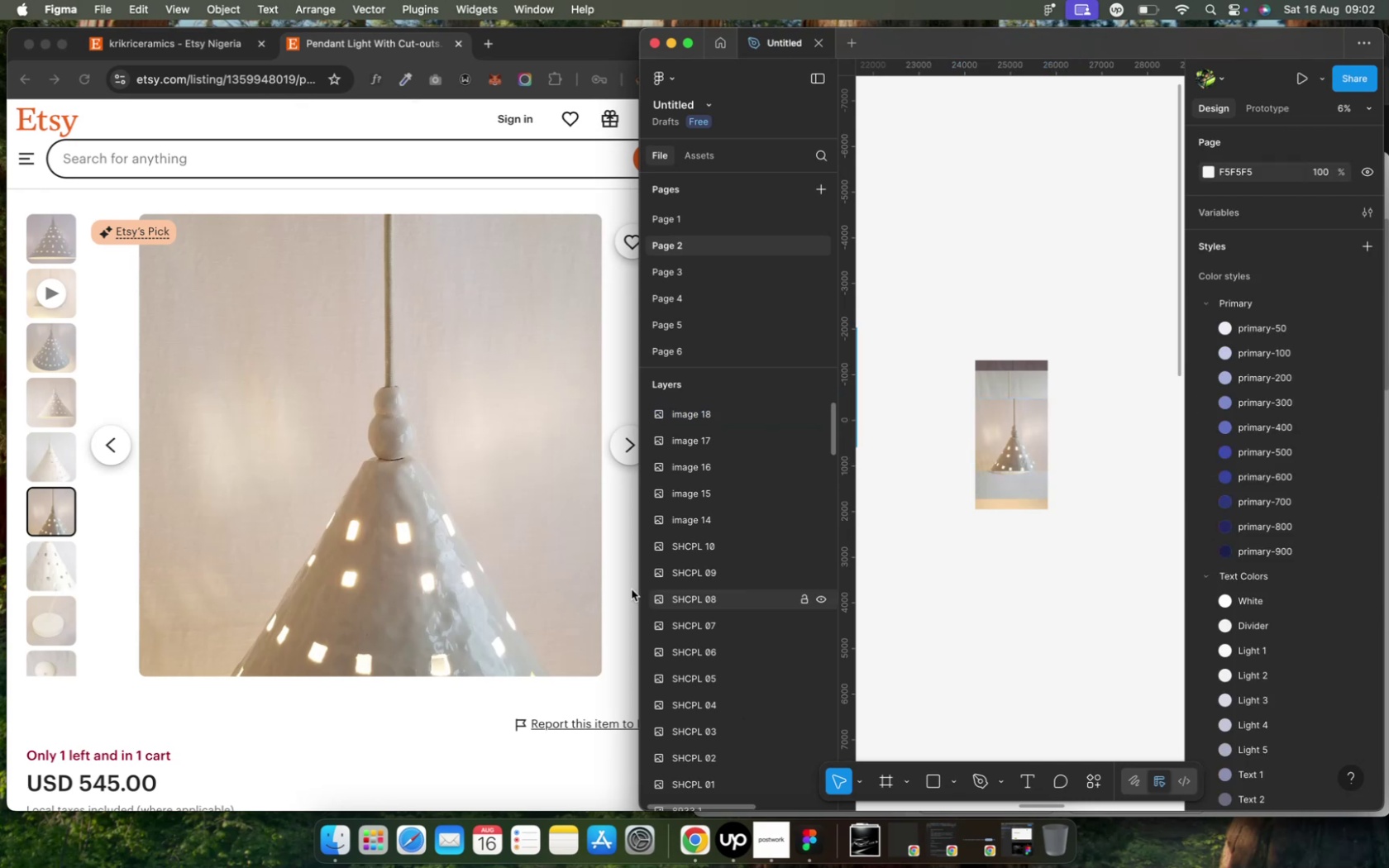 
wait(5.12)
 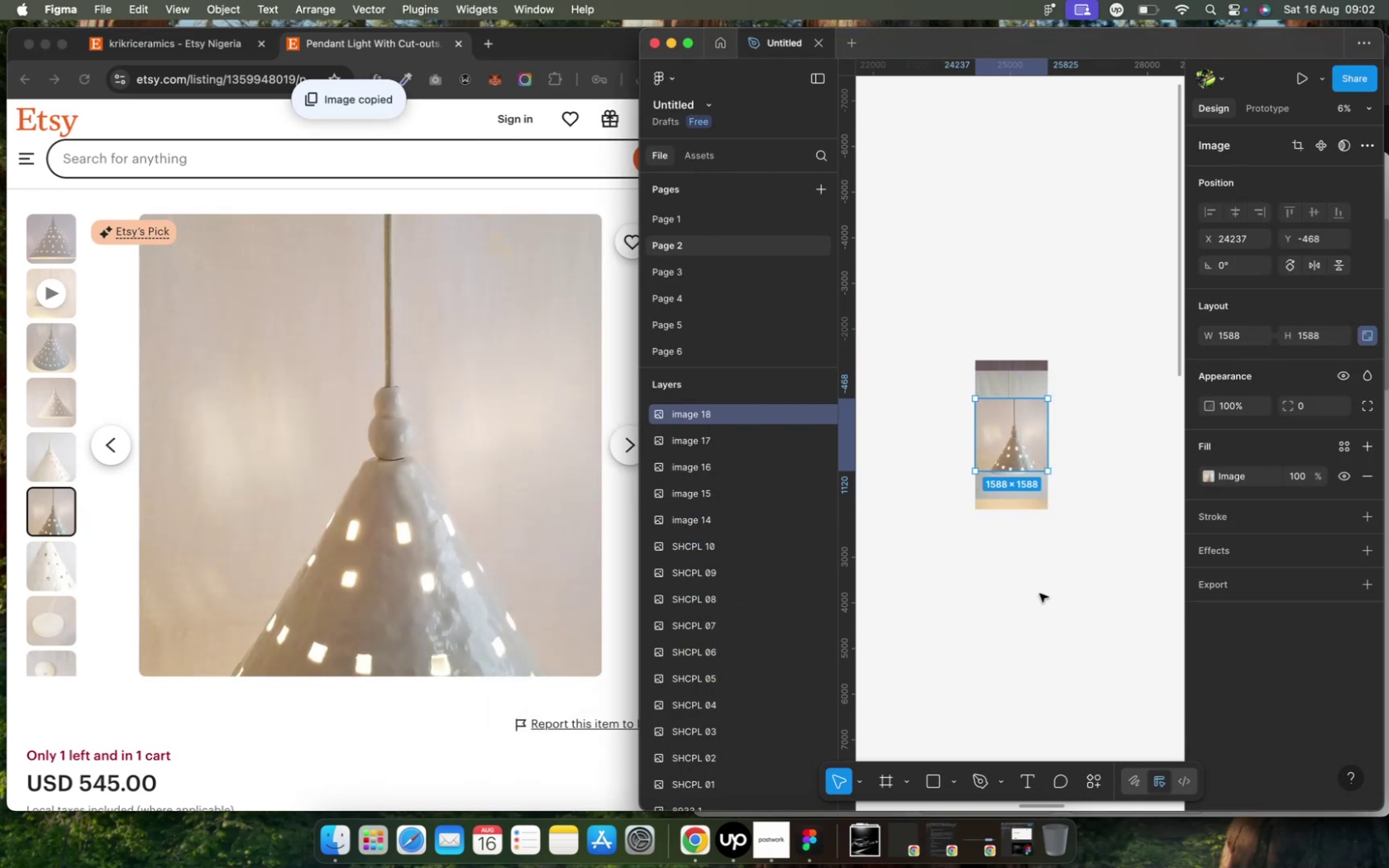 
left_click([622, 570])
 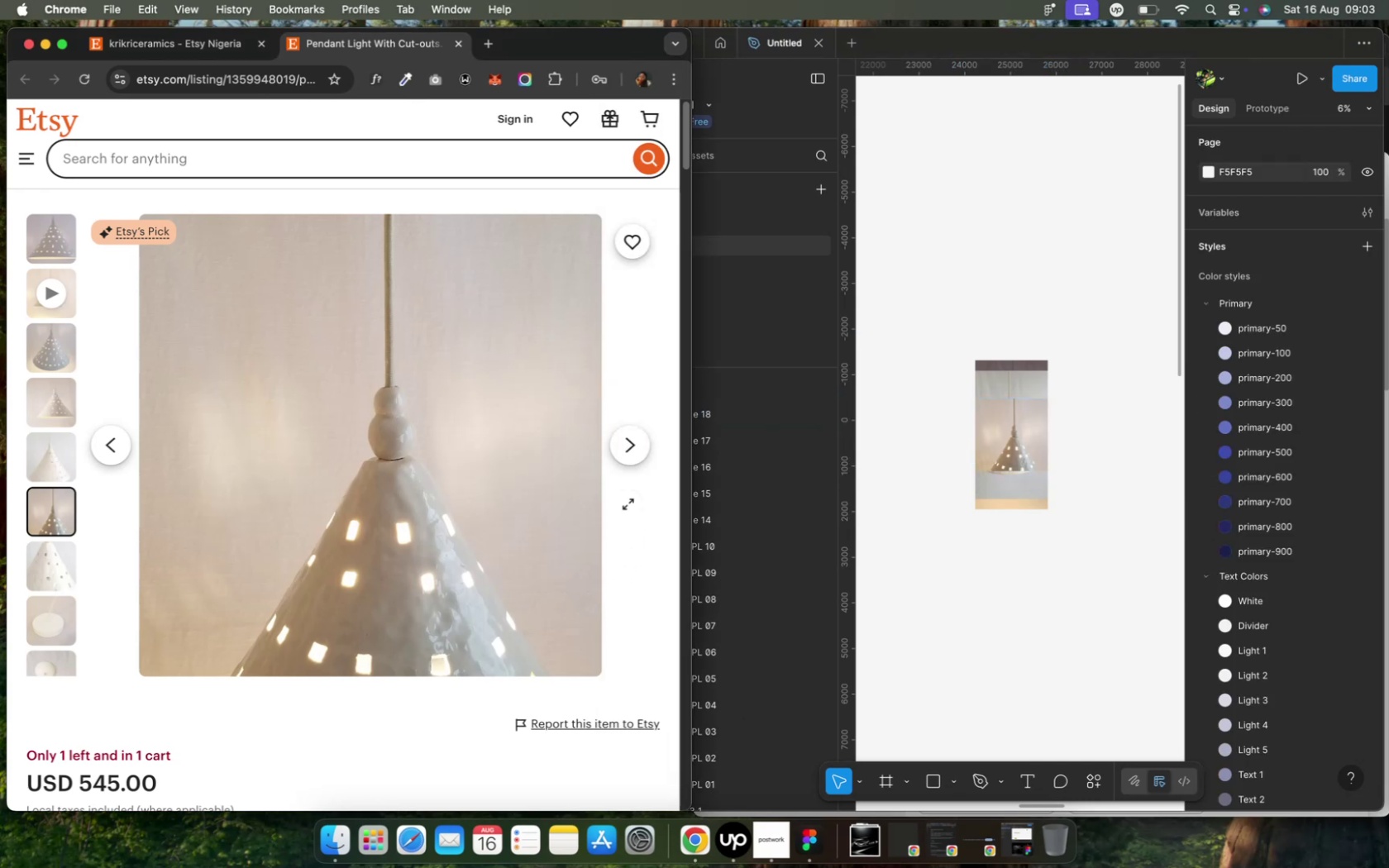 
left_click([626, 446])
 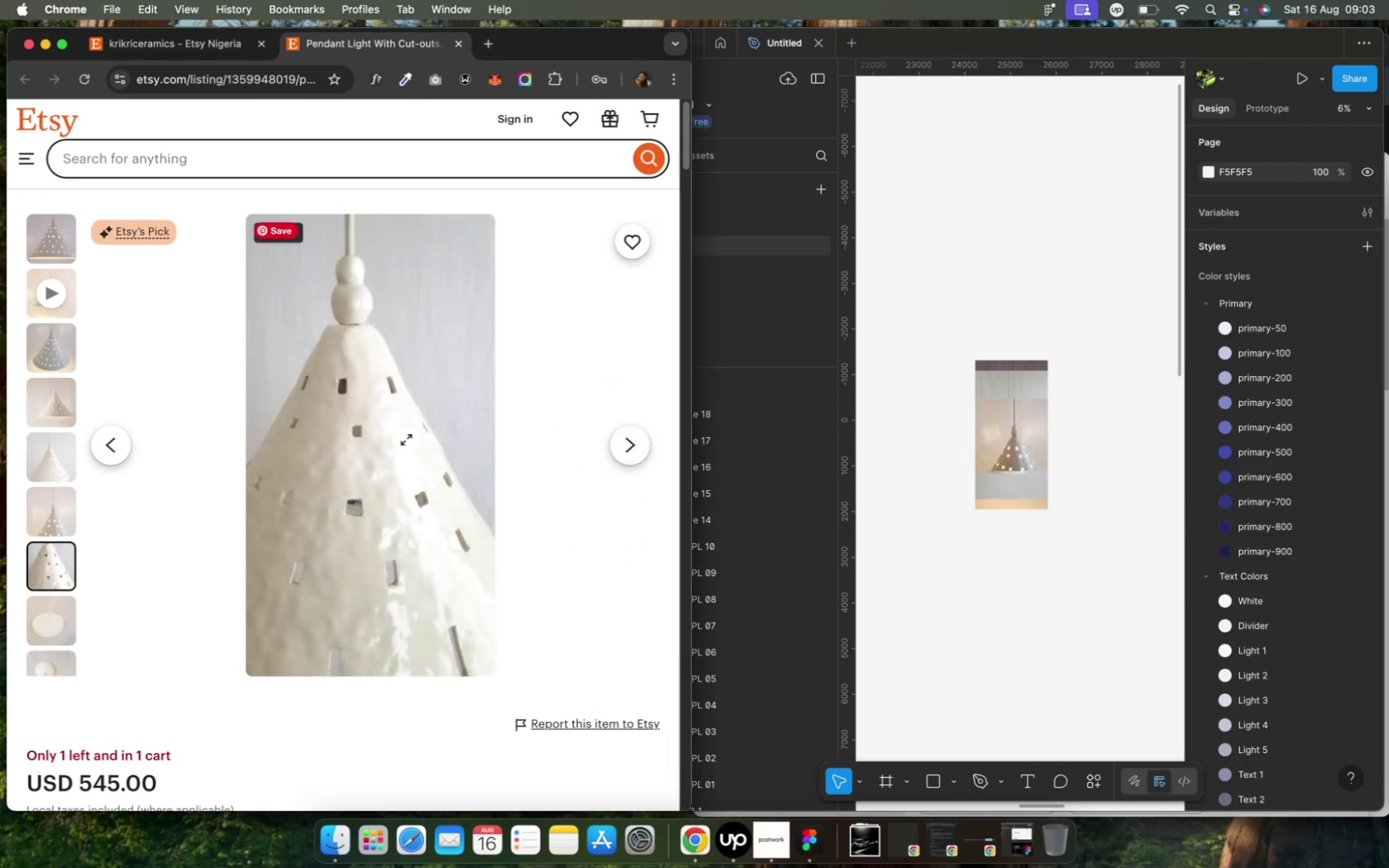 
wait(5.38)
 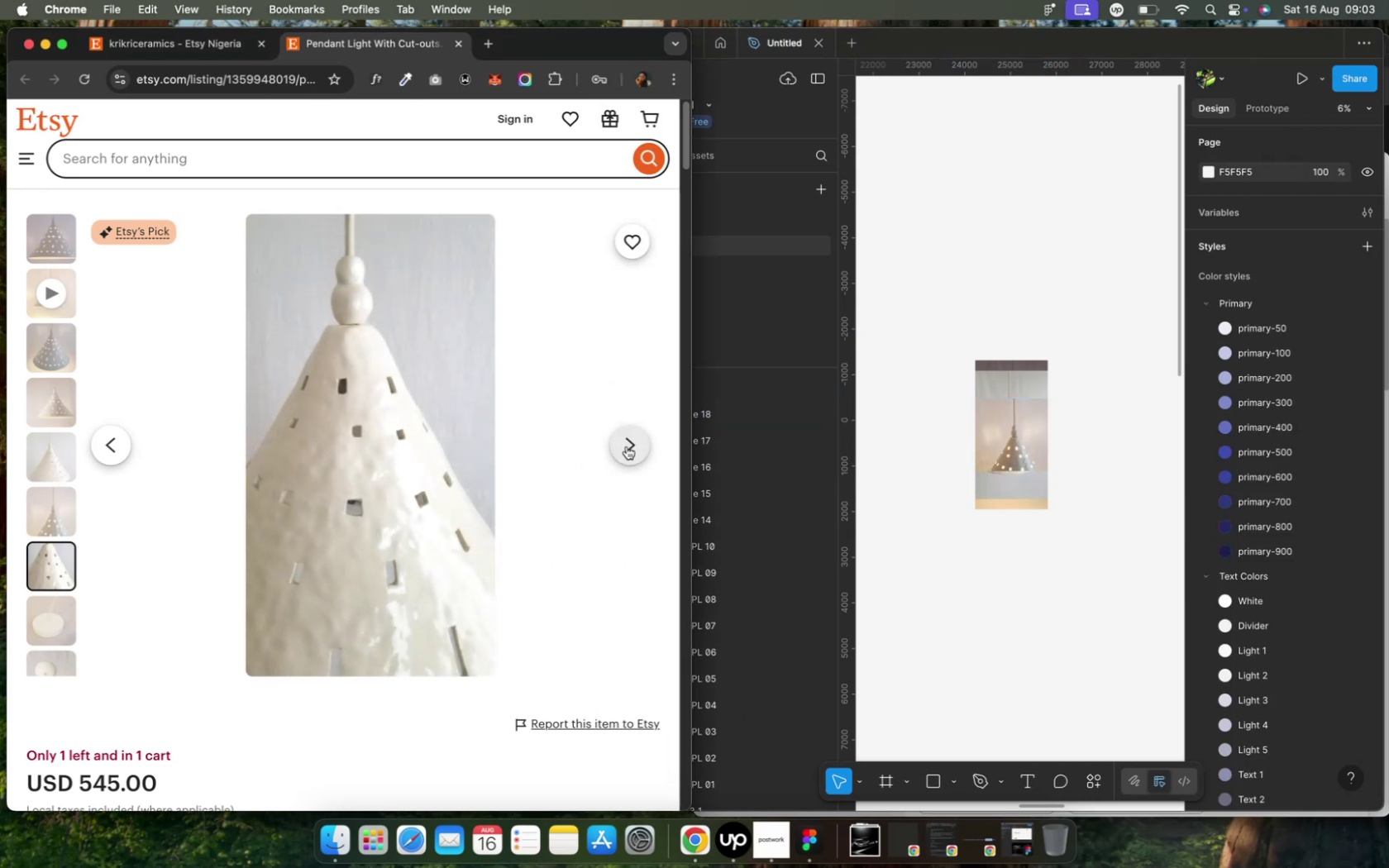 
left_click([433, 485])
 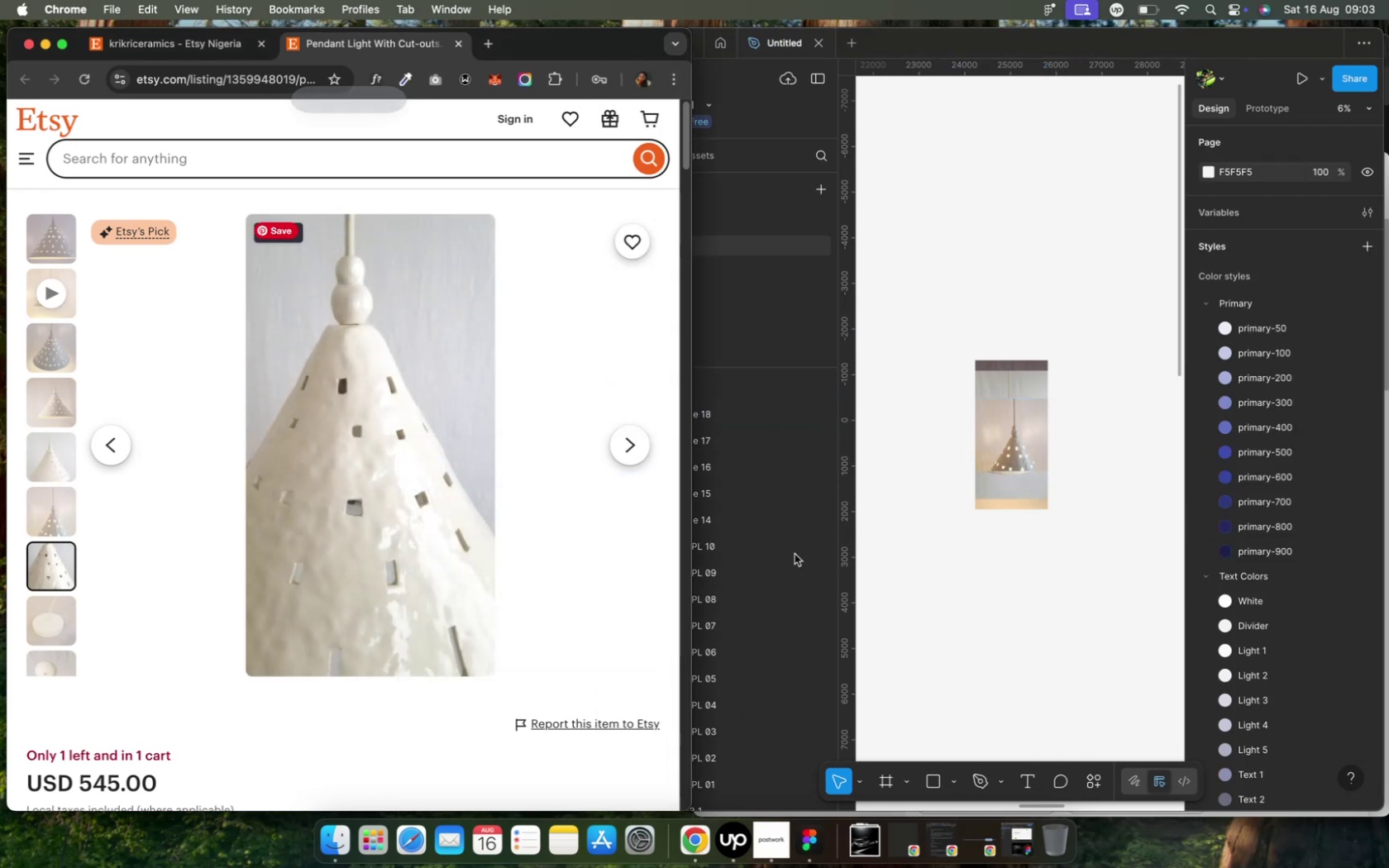 
left_click([1081, 592])
 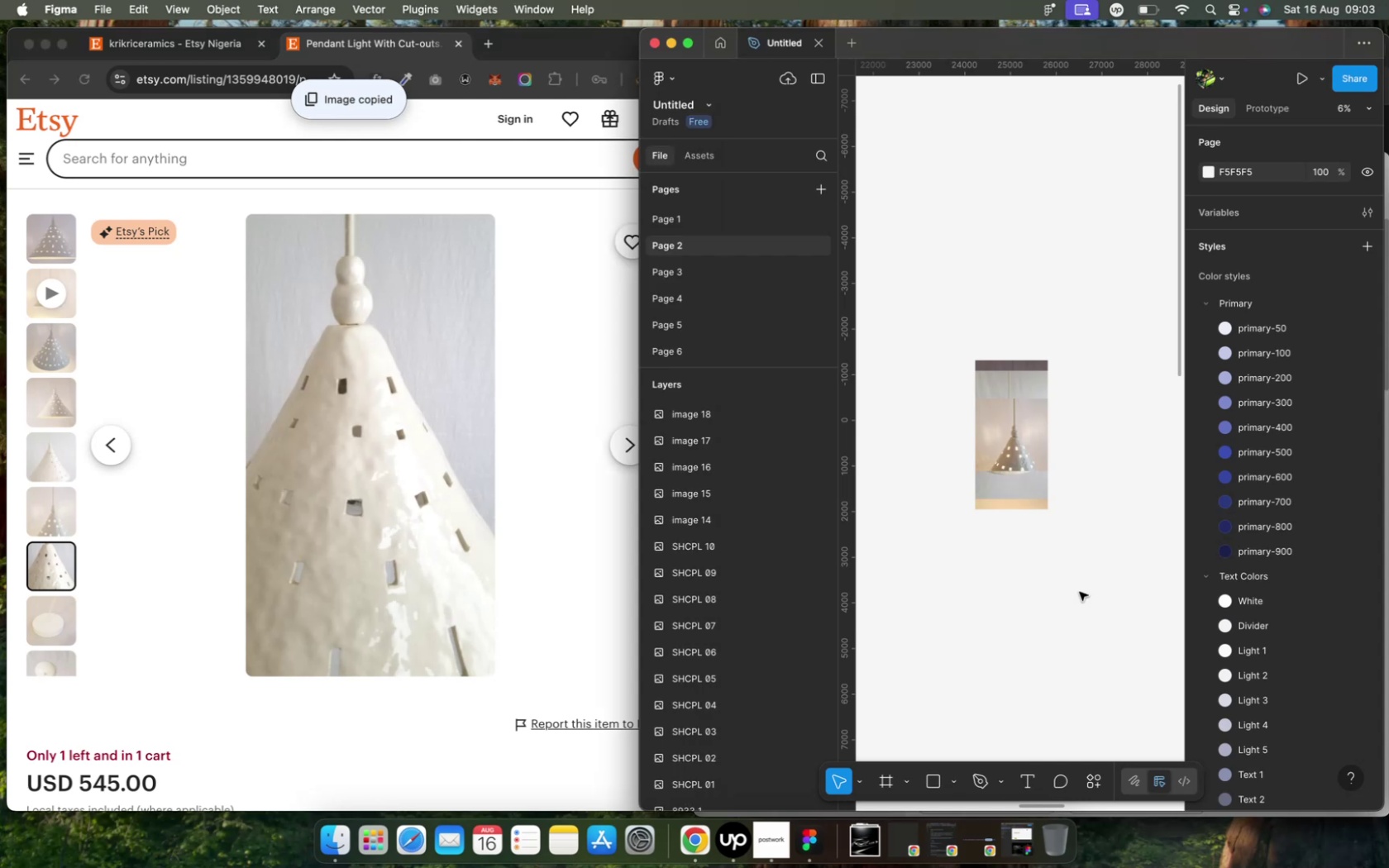 
key(Meta+CommandLeft)
 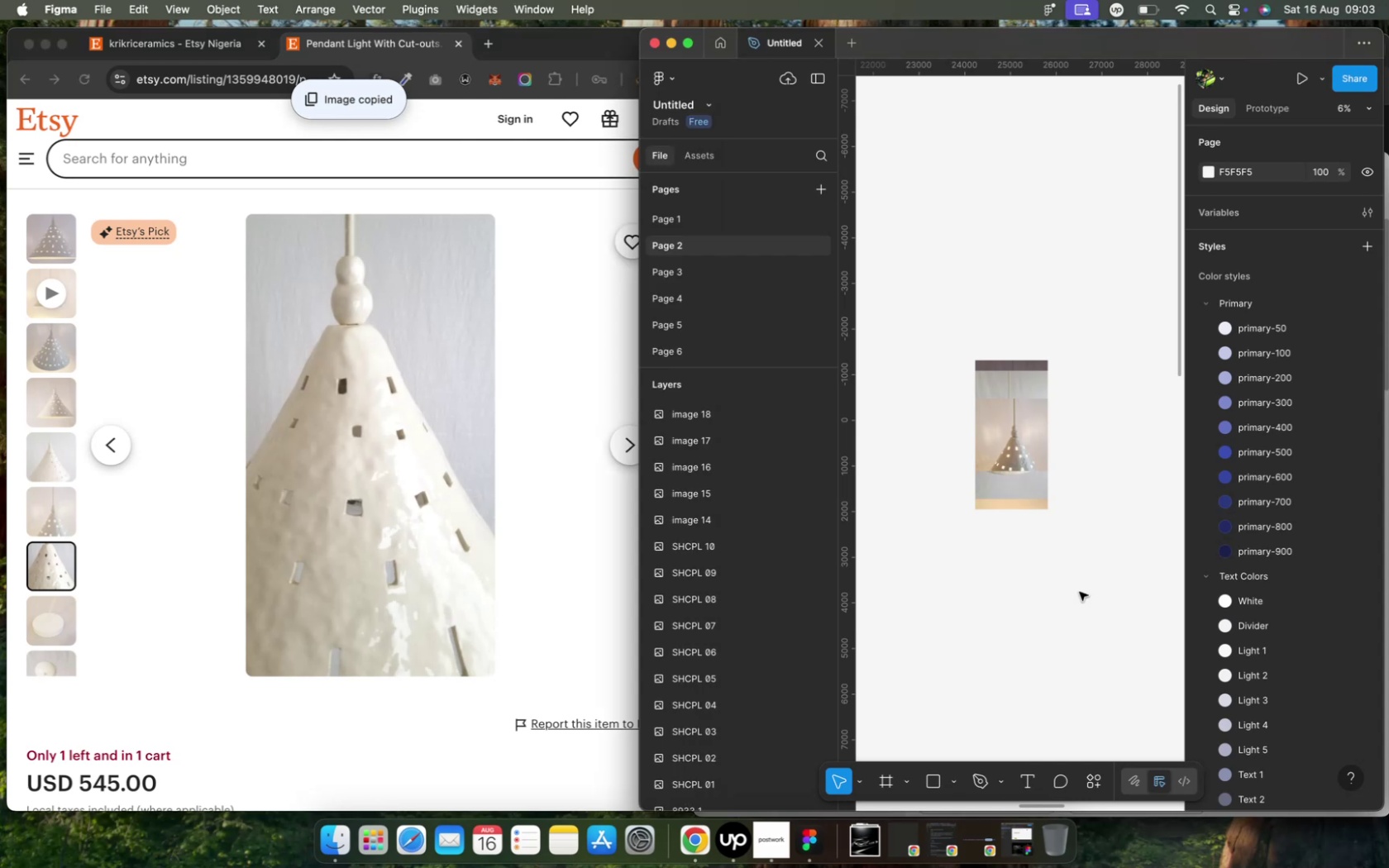 
key(Meta+V)
 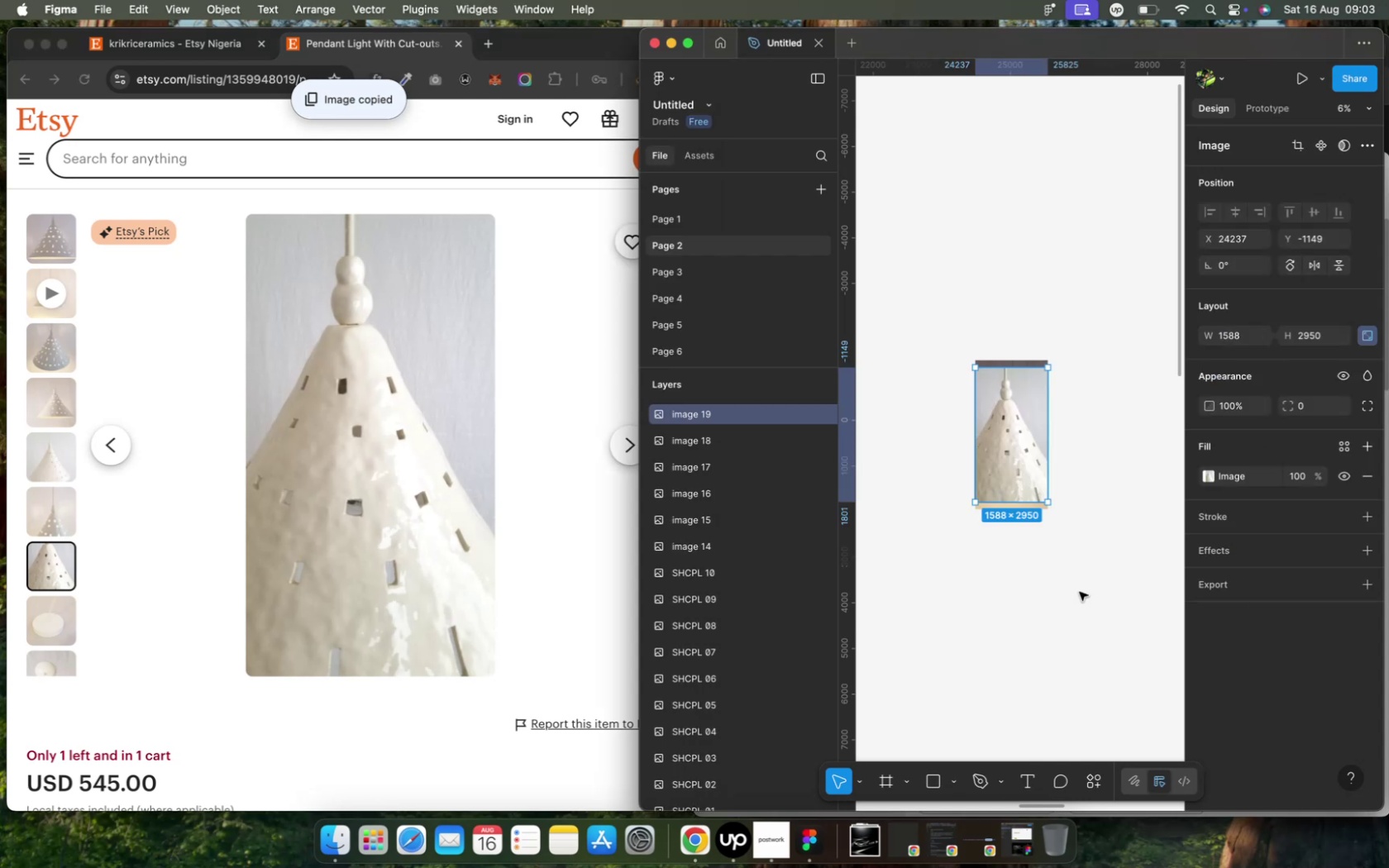 
left_click([1049, 598])
 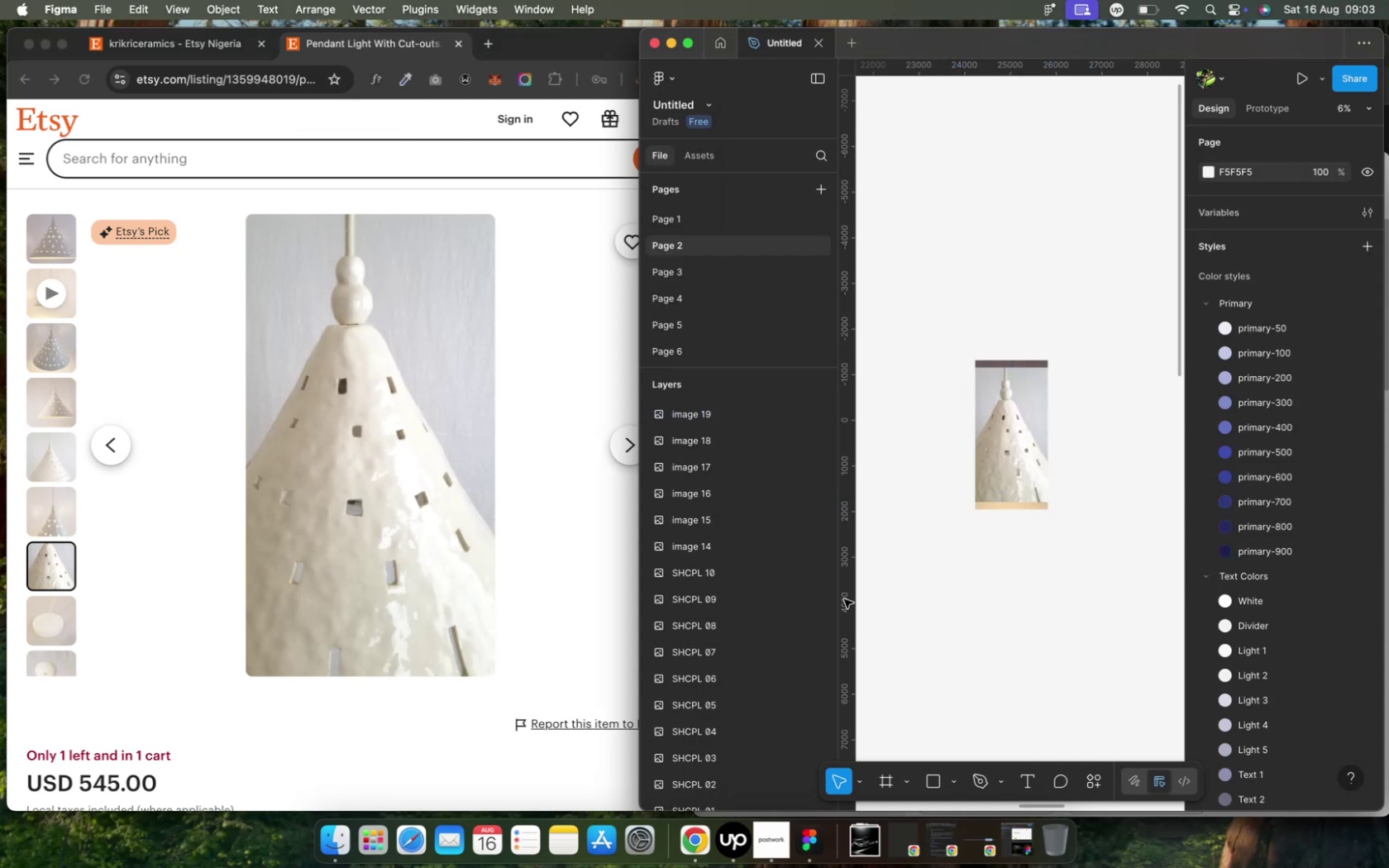 
left_click([598, 505])
 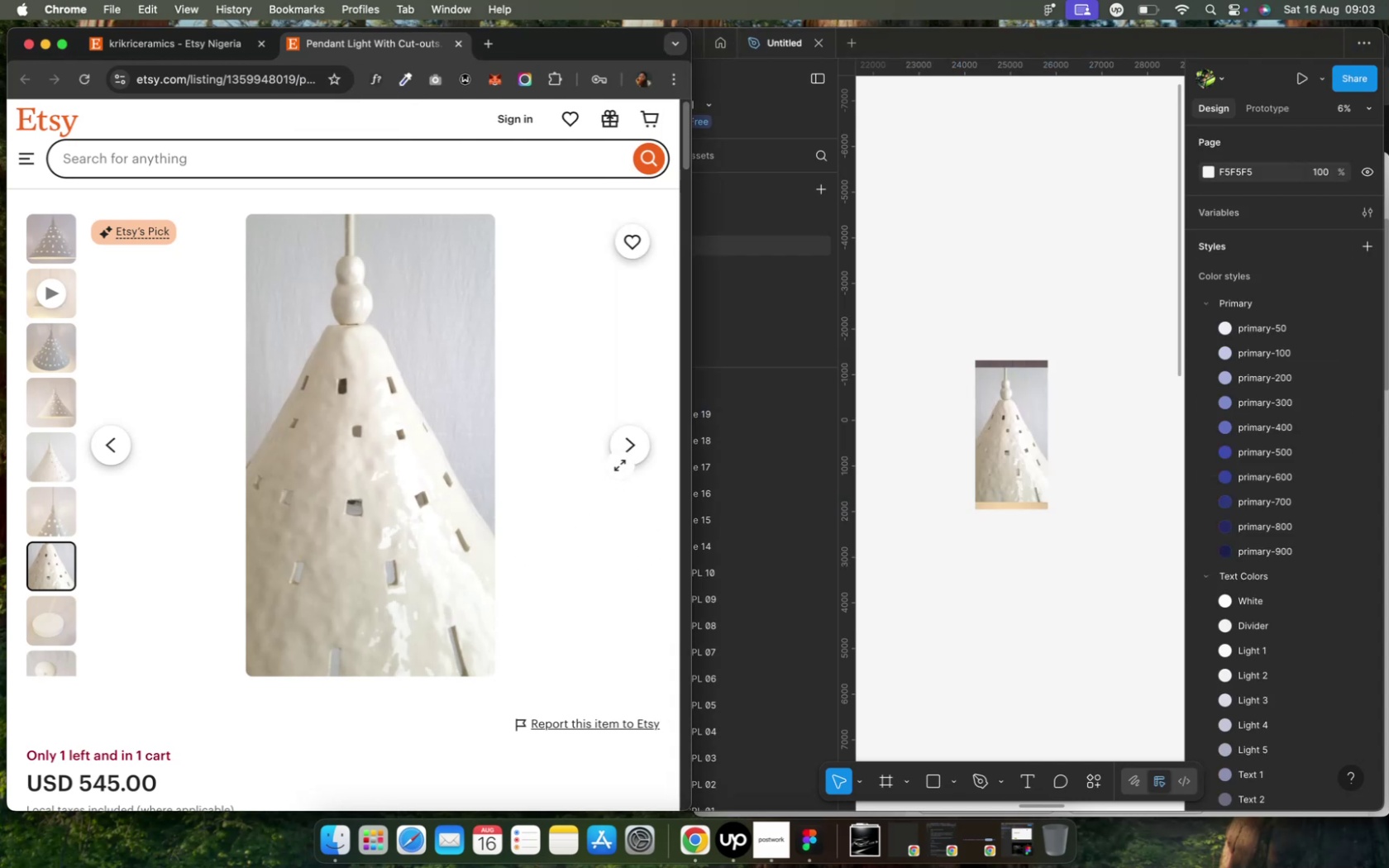 
left_click([627, 453])
 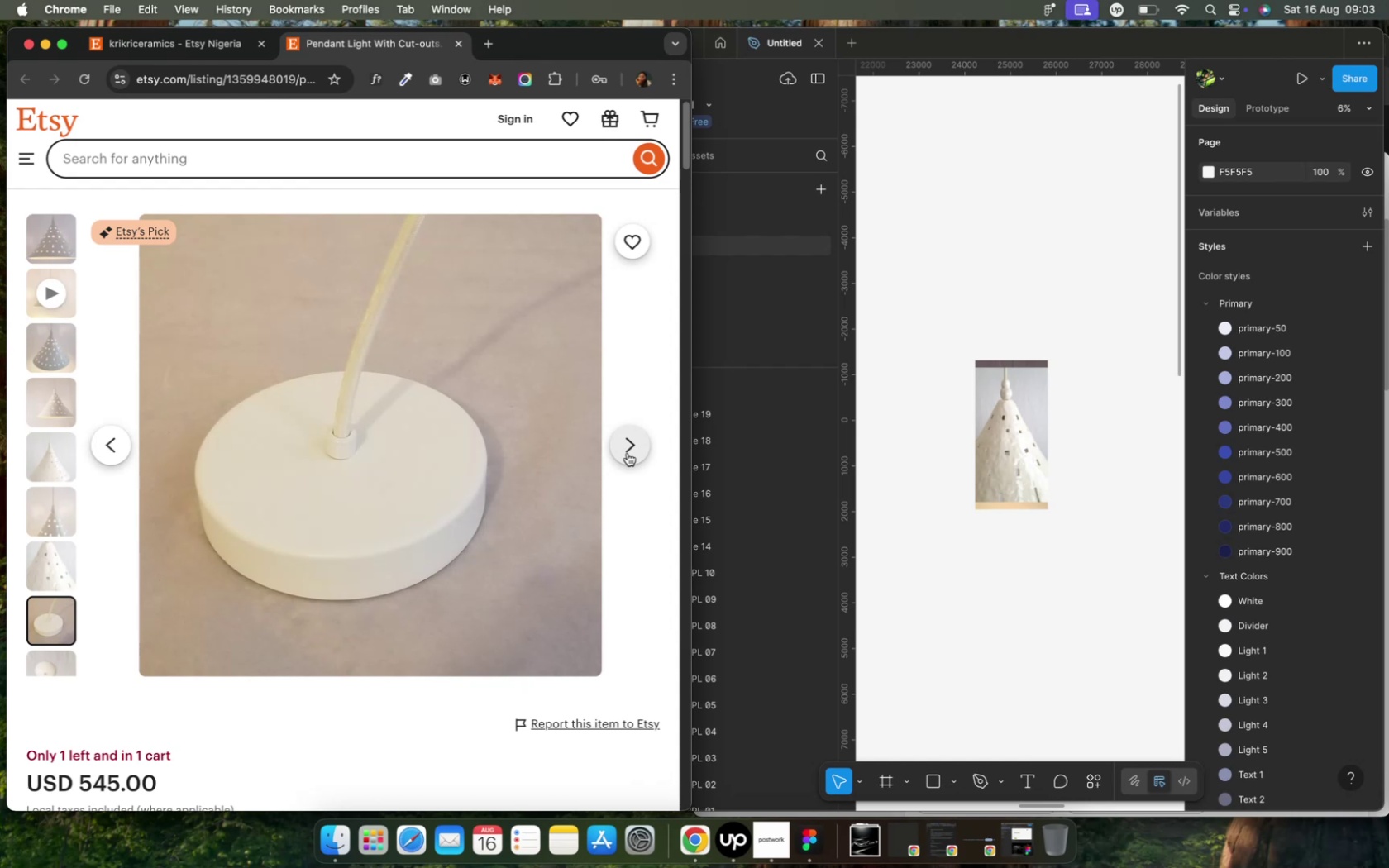 
wait(6.43)
 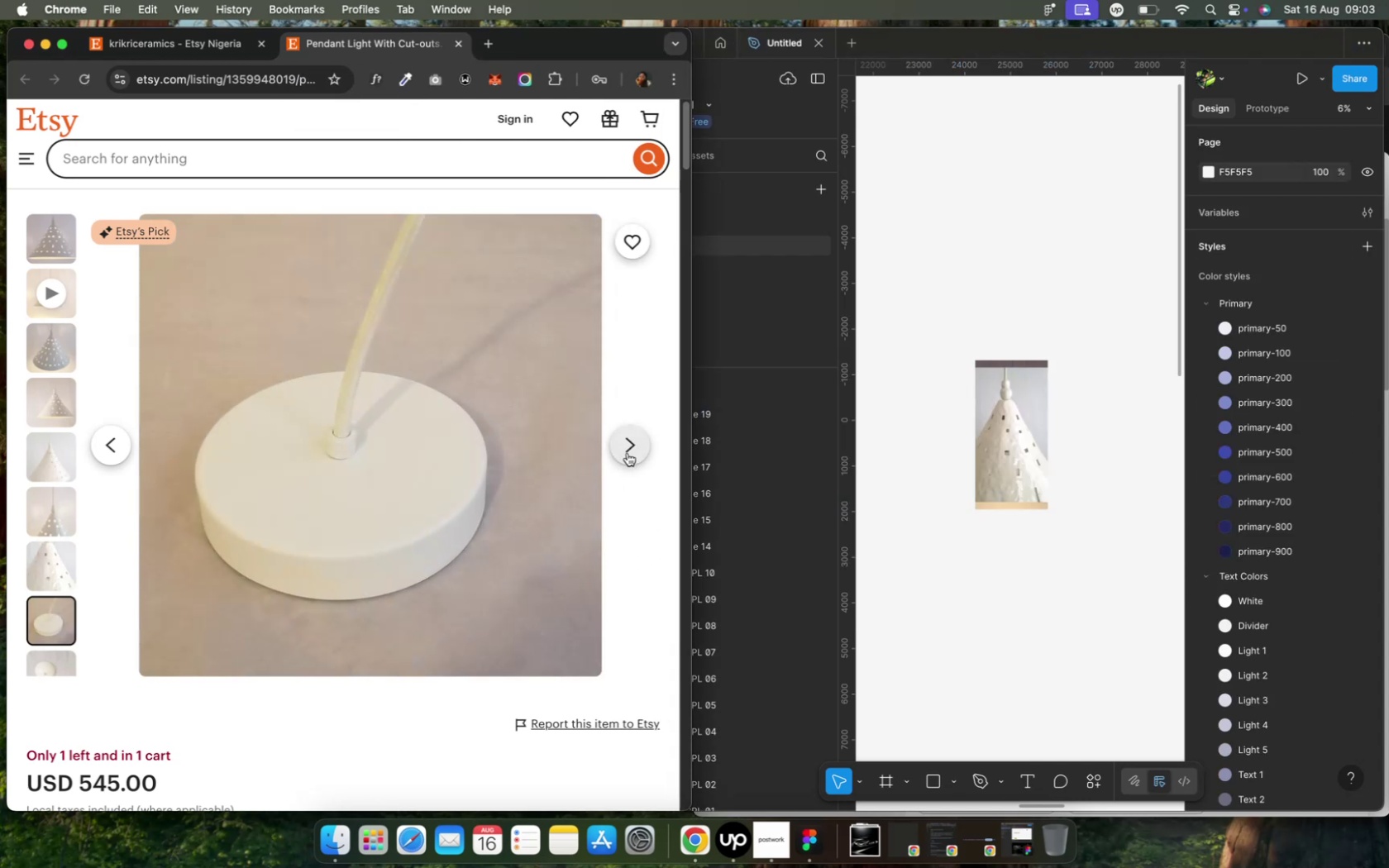 
right_click([509, 449])
 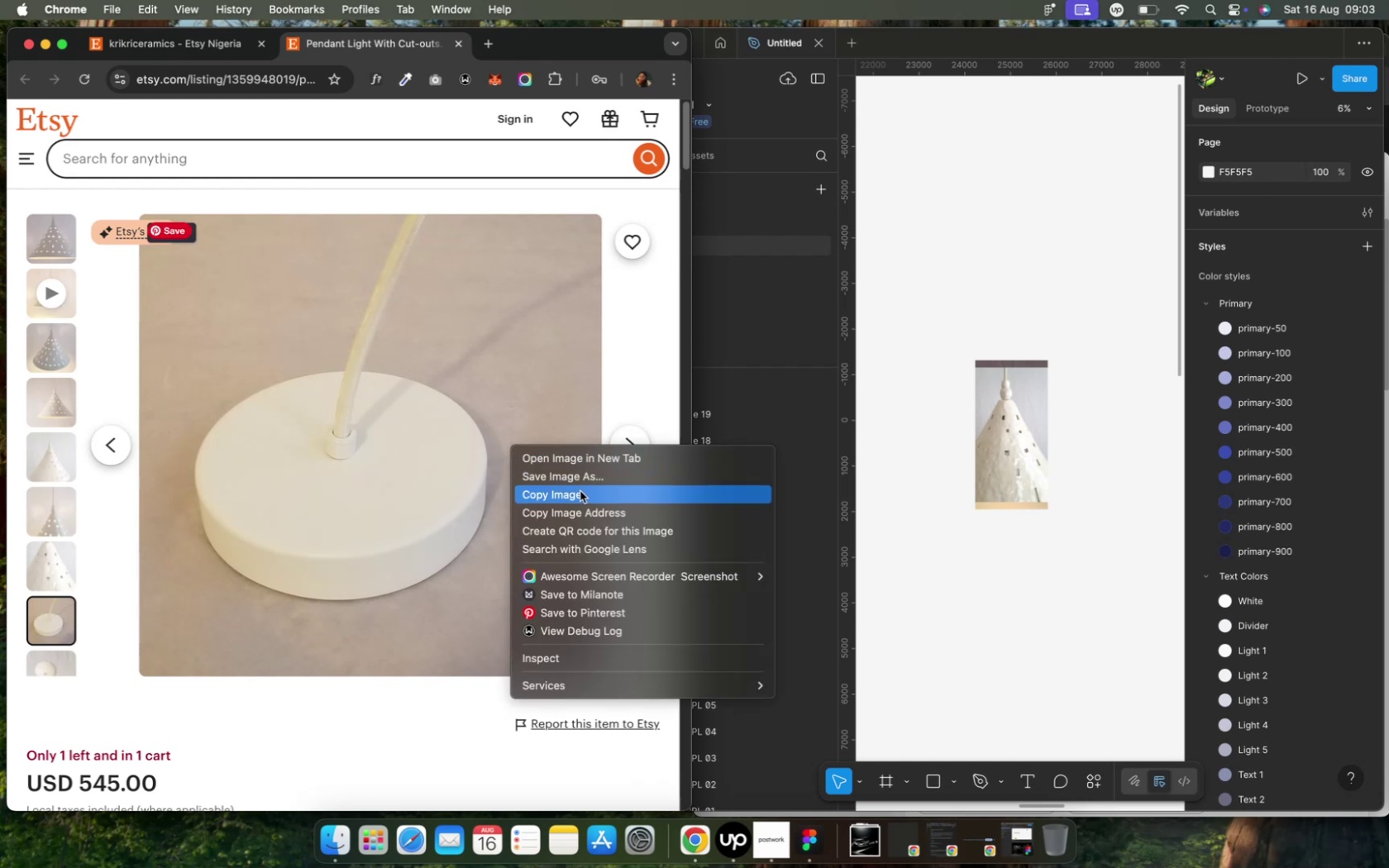 
left_click([589, 494])
 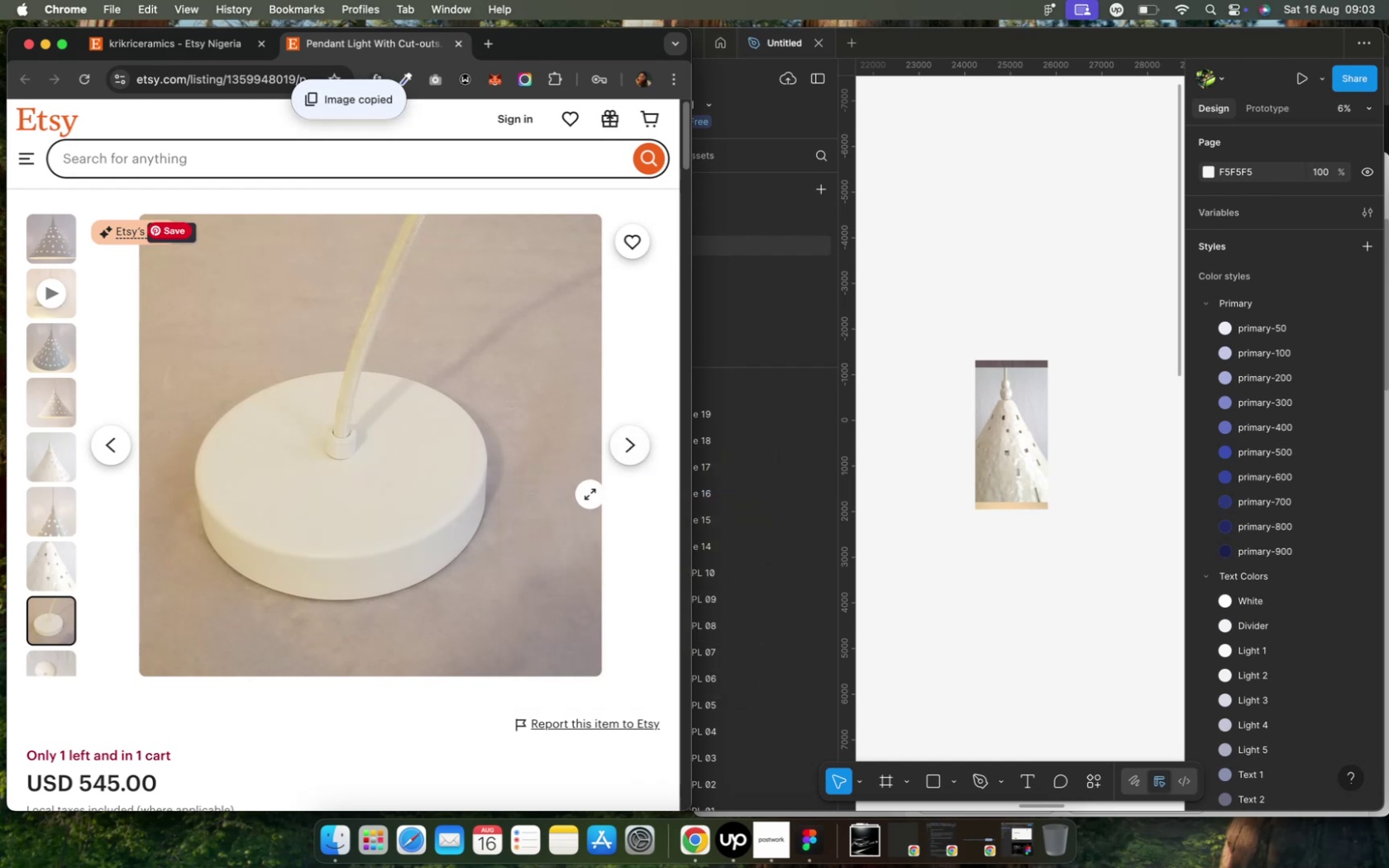 
left_click([967, 697])
 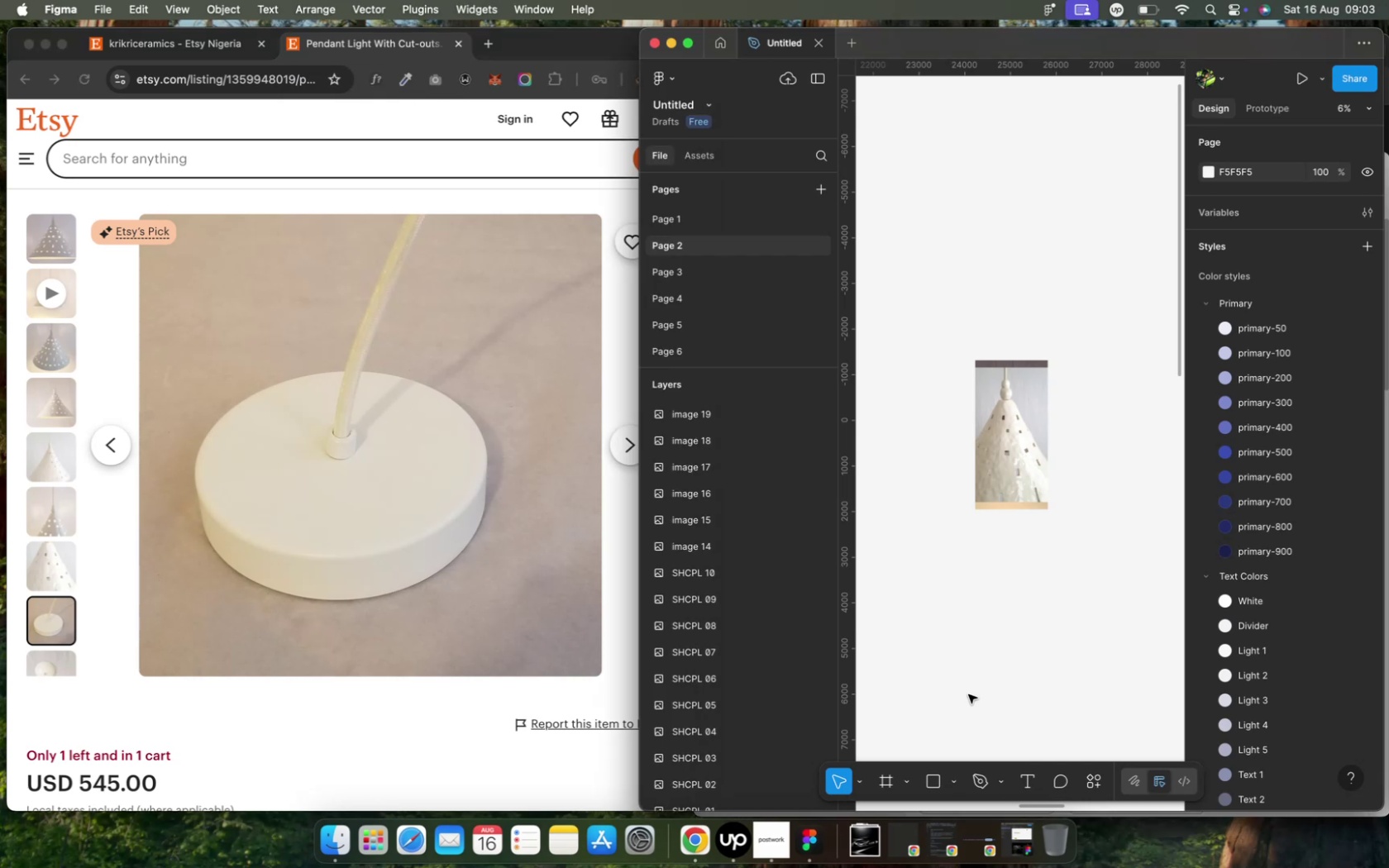 
key(Meta+CommandLeft)
 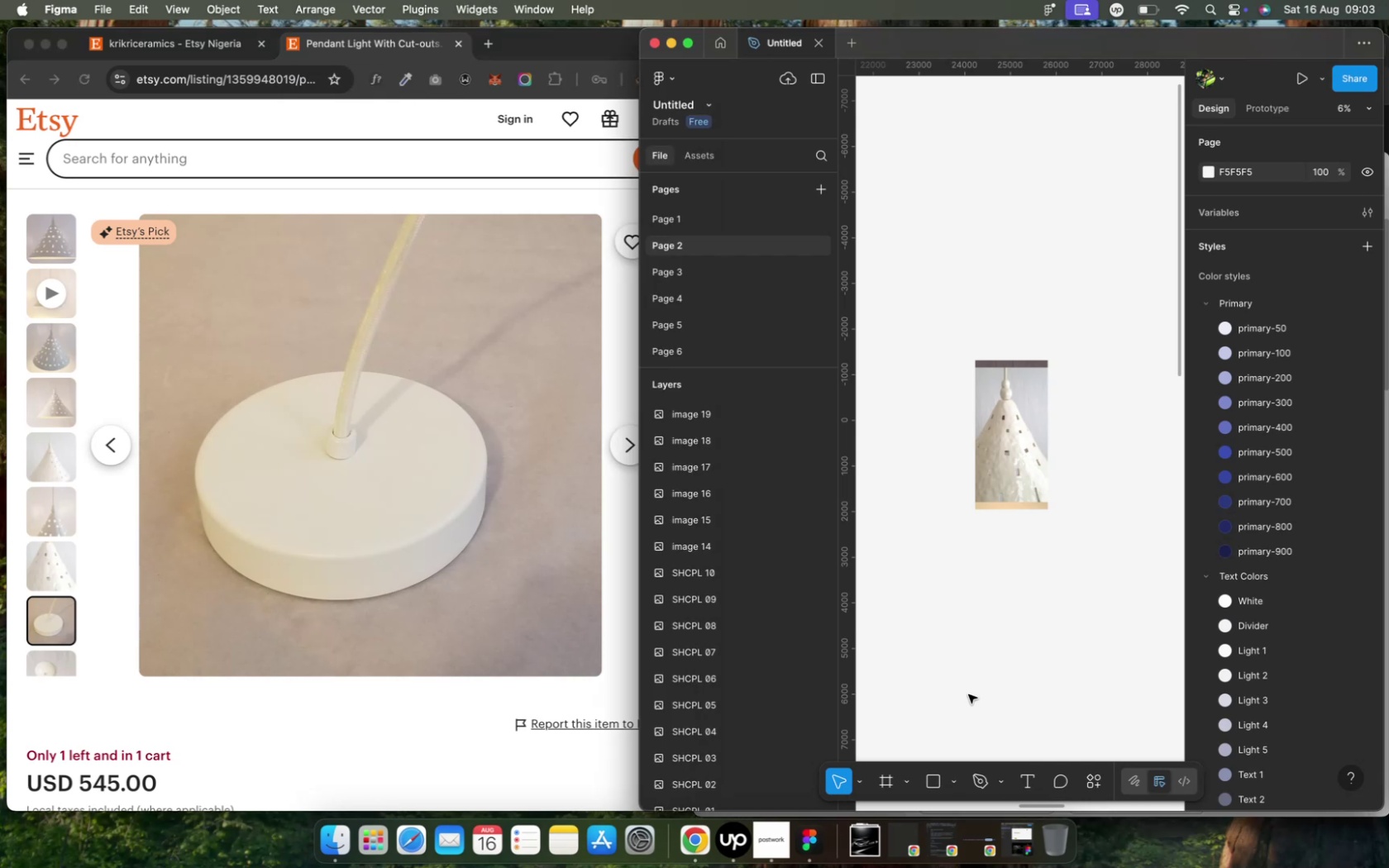 
key(Meta+V)
 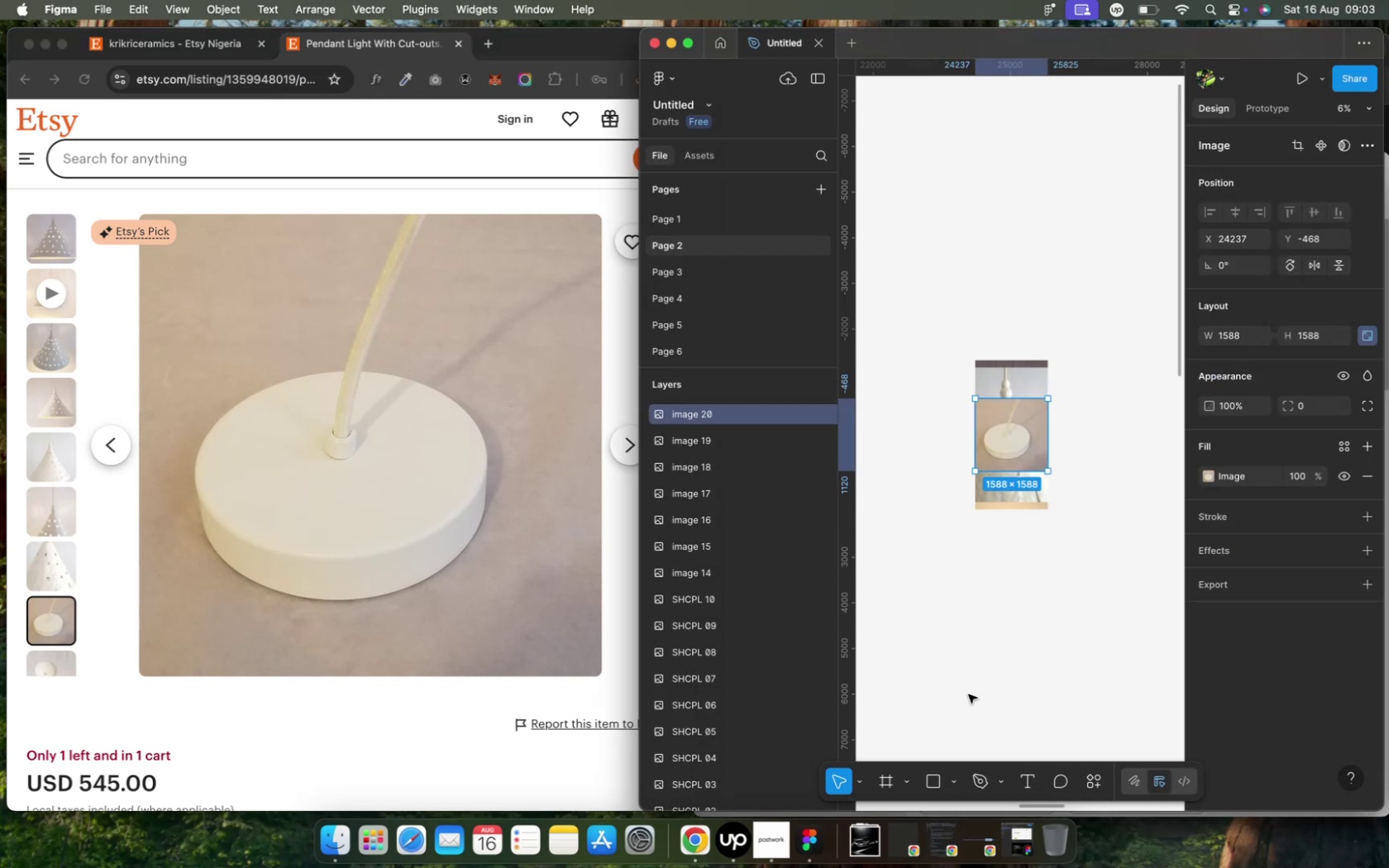 
left_click([967, 694])
 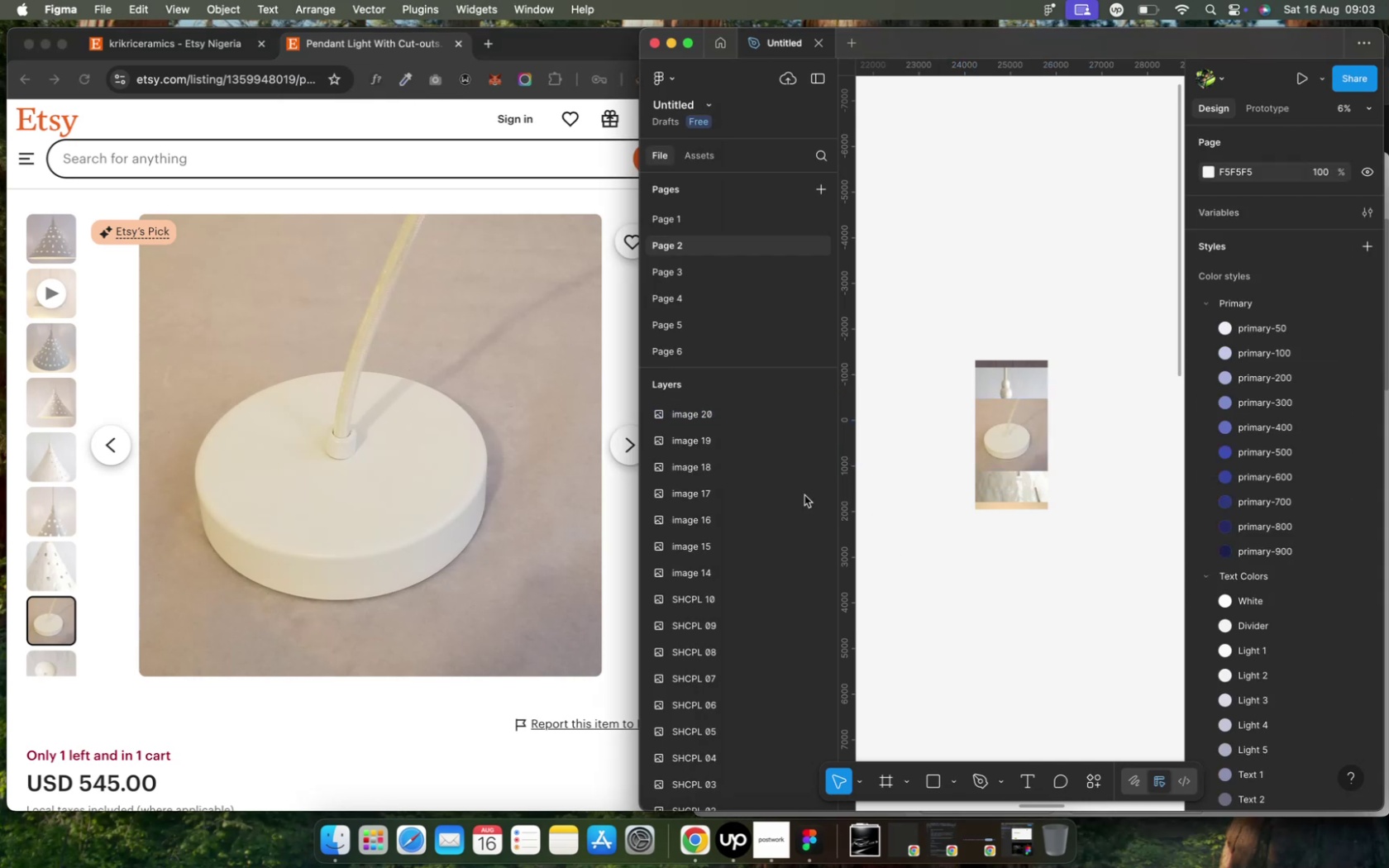 
left_click([631, 513])
 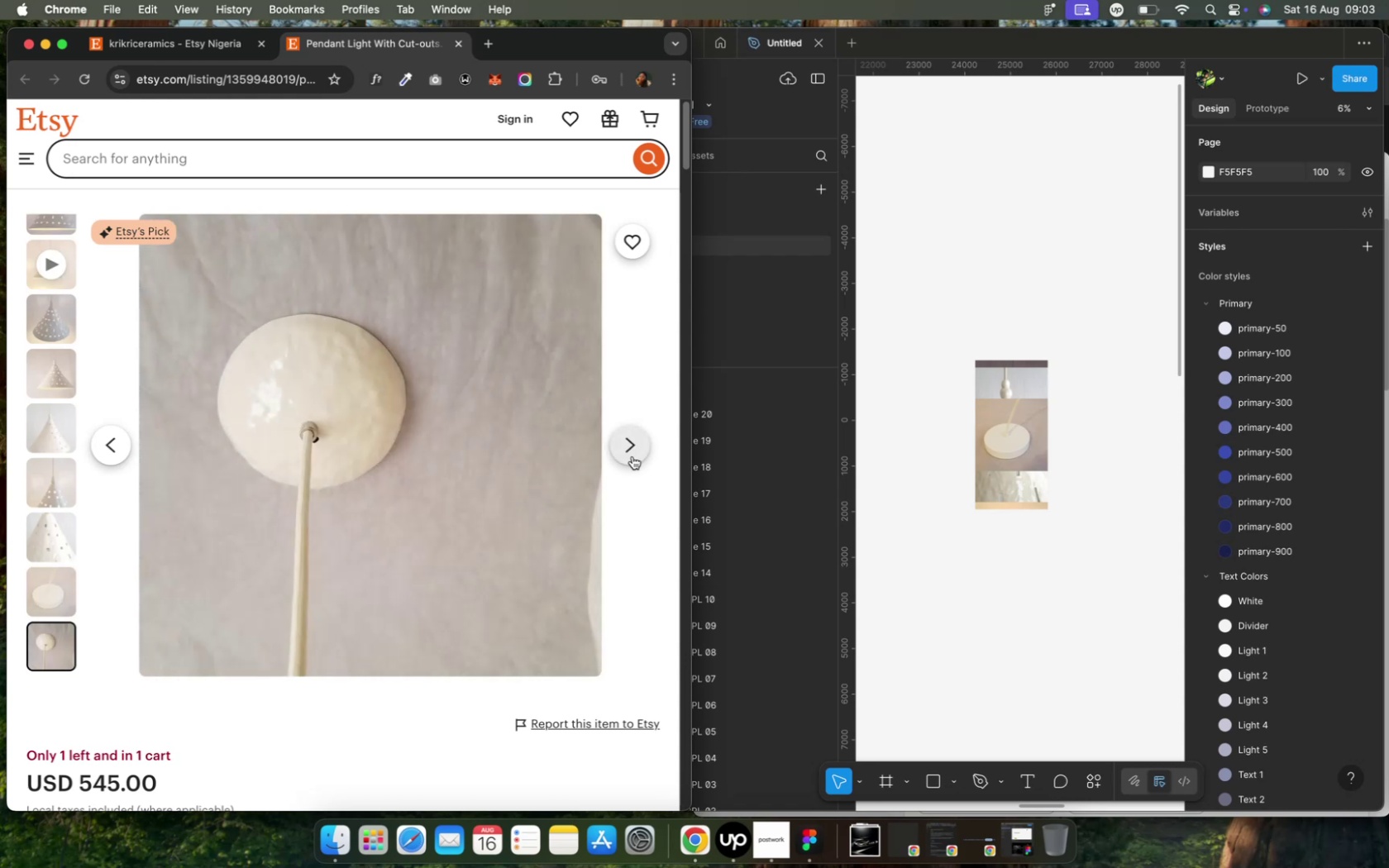 
right_click([391, 456])
 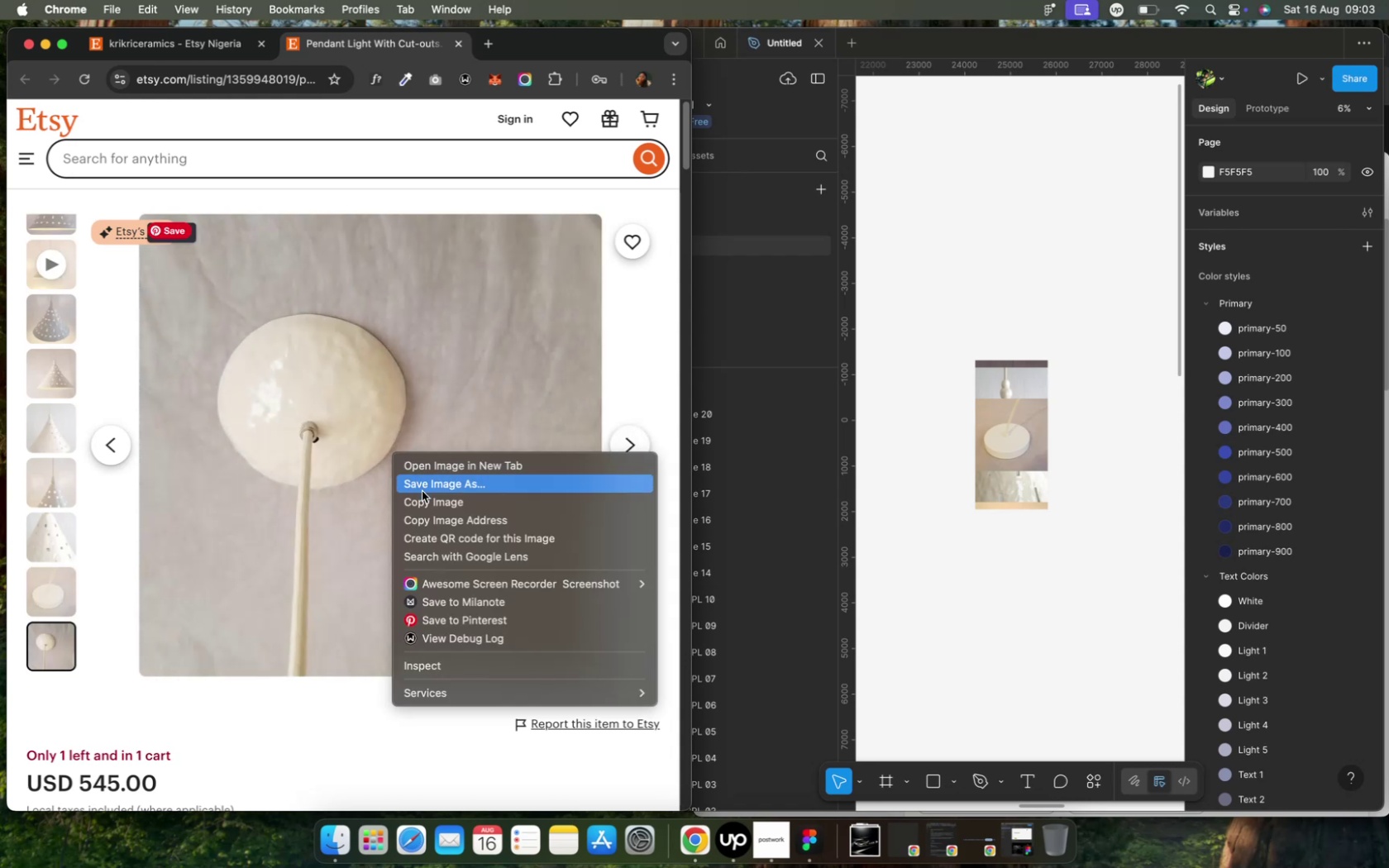 
left_click([425, 499])
 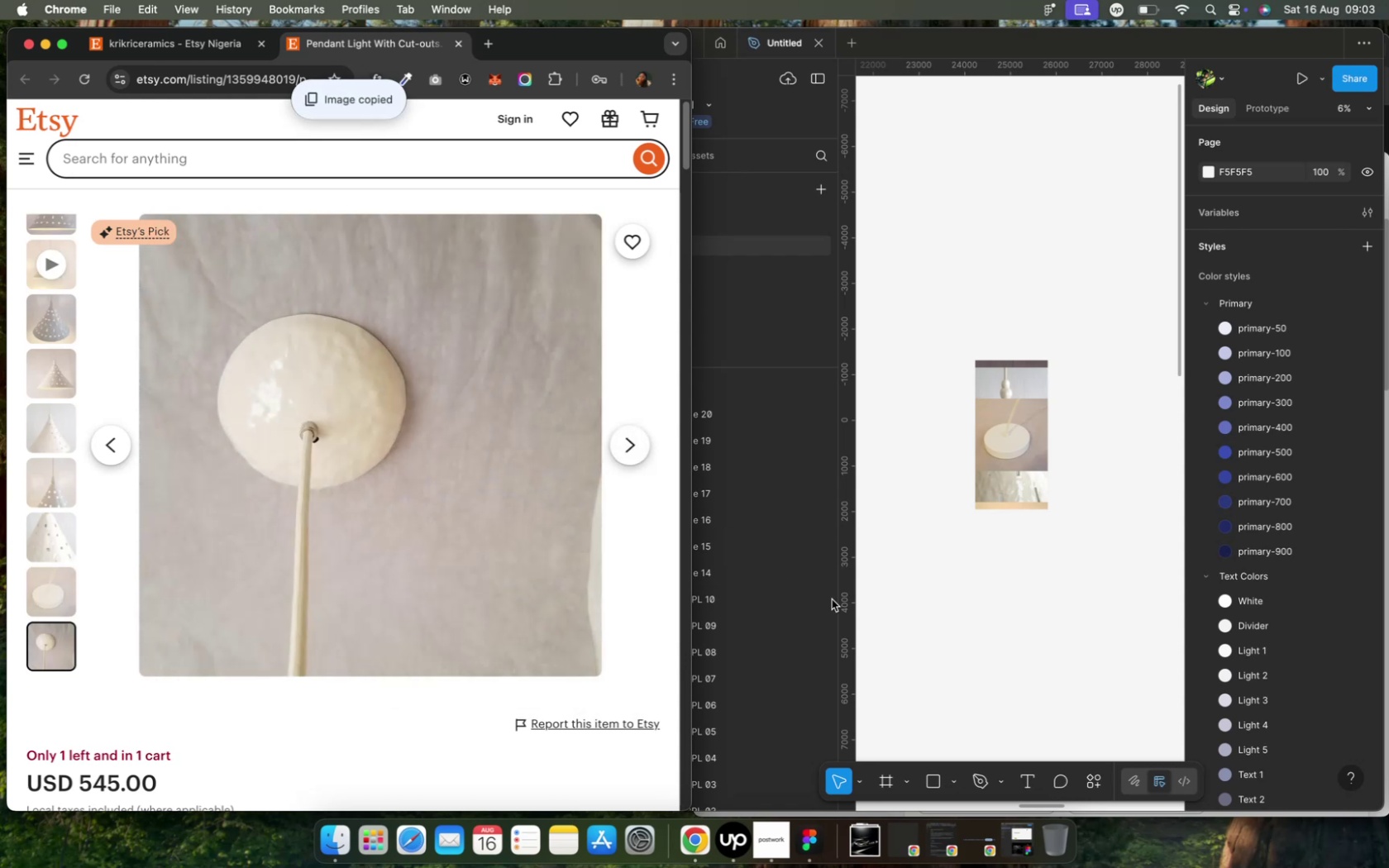 
left_click([967, 614])
 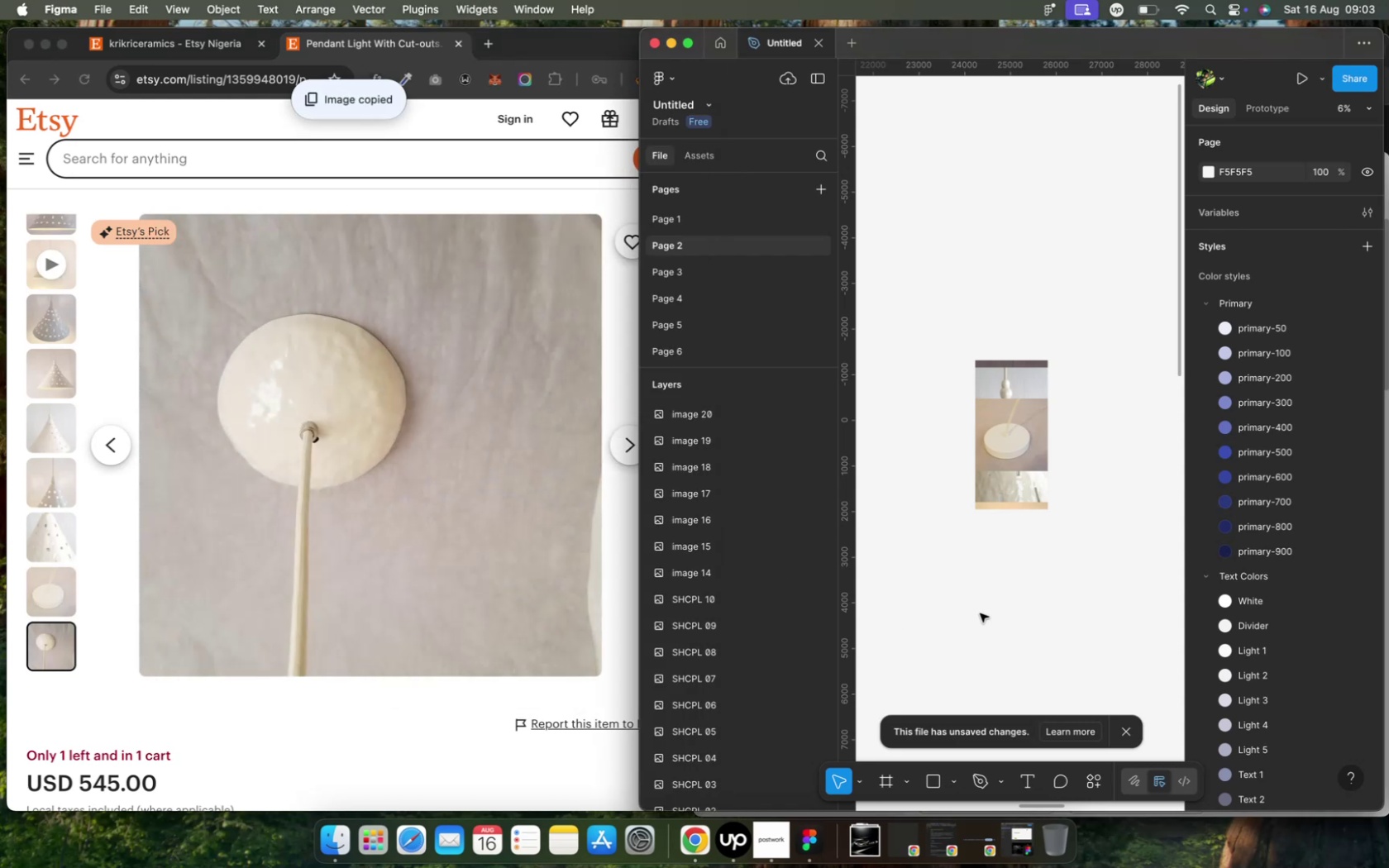 
key(Meta+CommandLeft)
 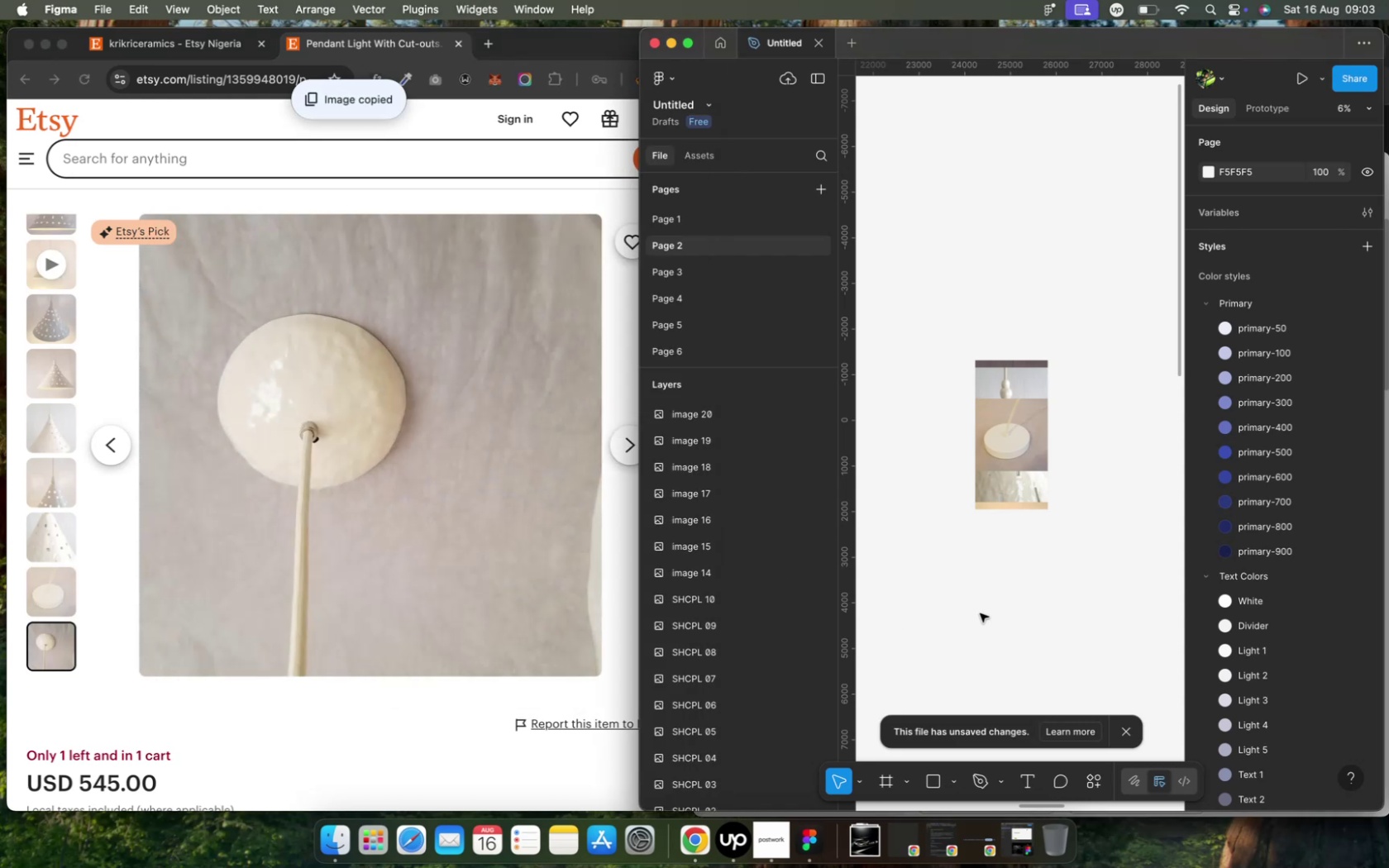 
key(Meta+V)
 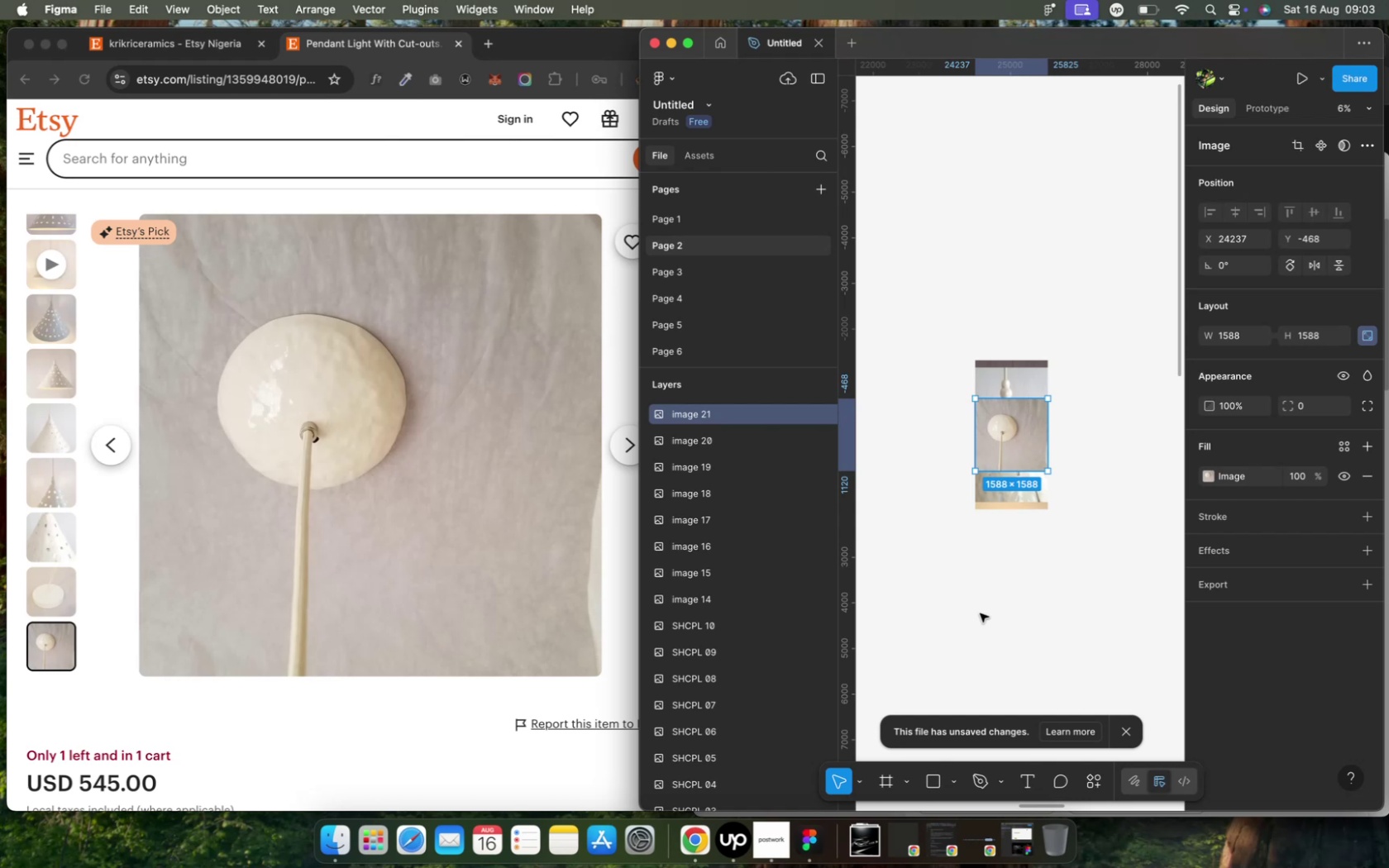 
left_click([979, 613])
 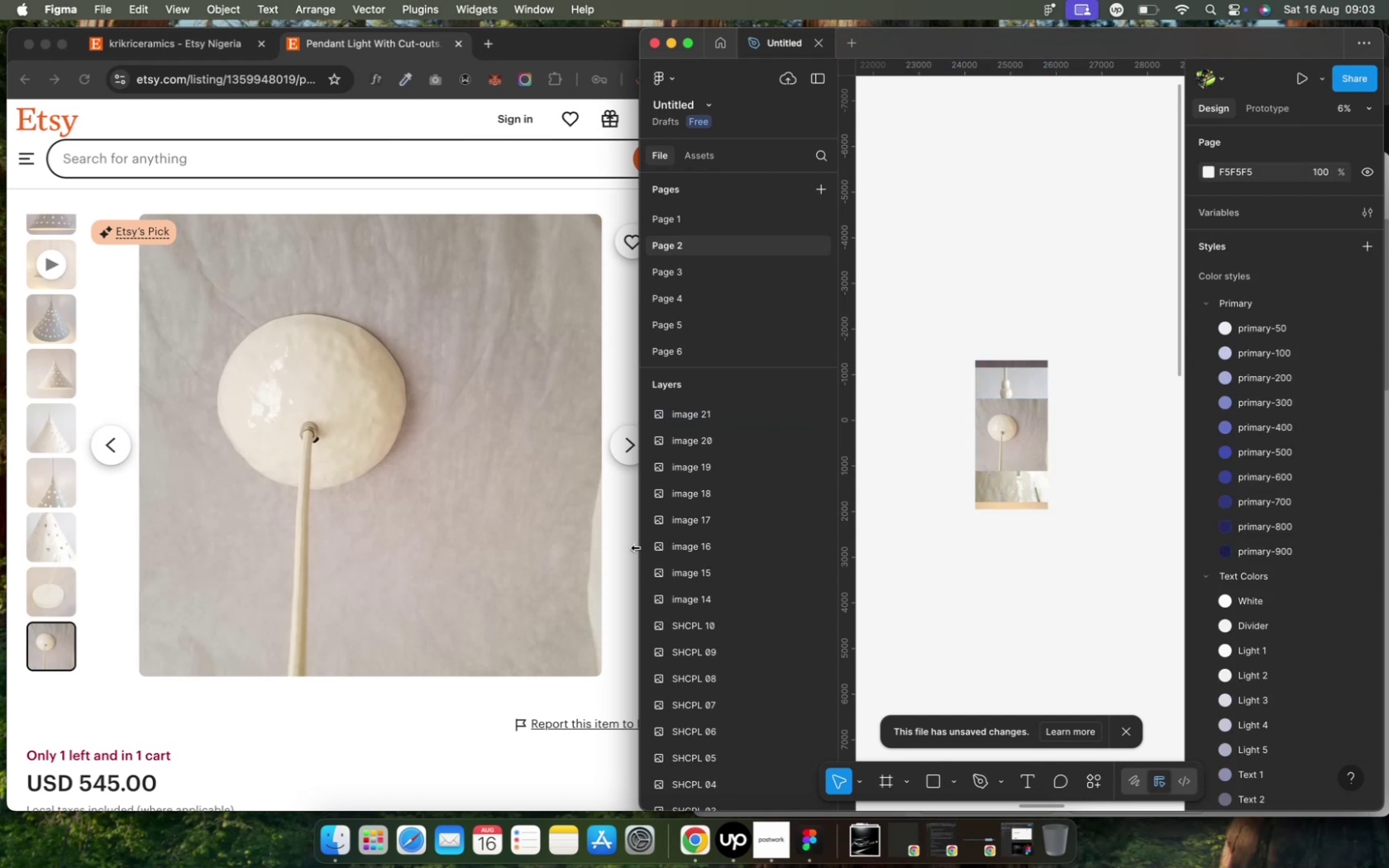 
left_click([626, 538])
 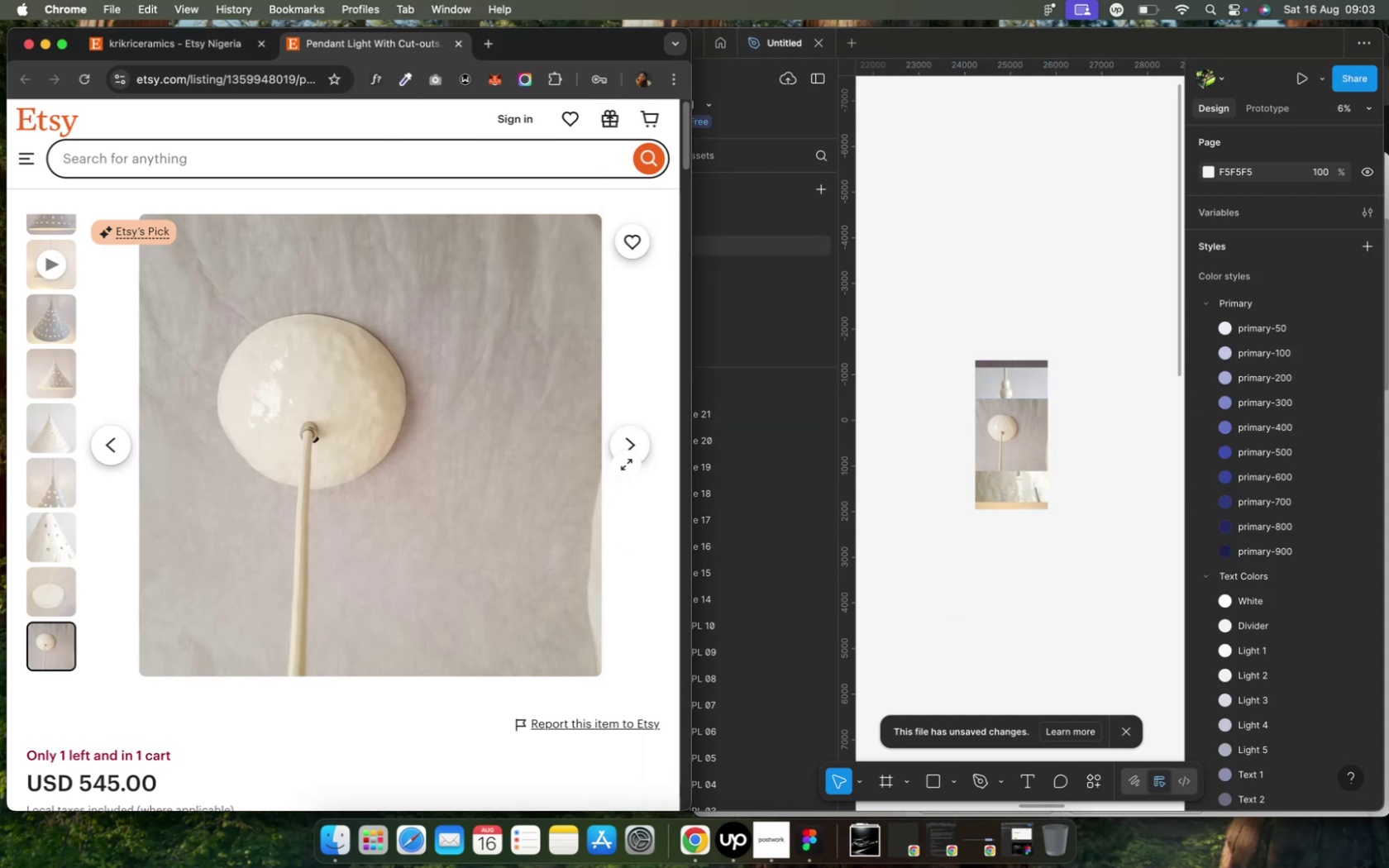 
left_click([628, 456])
 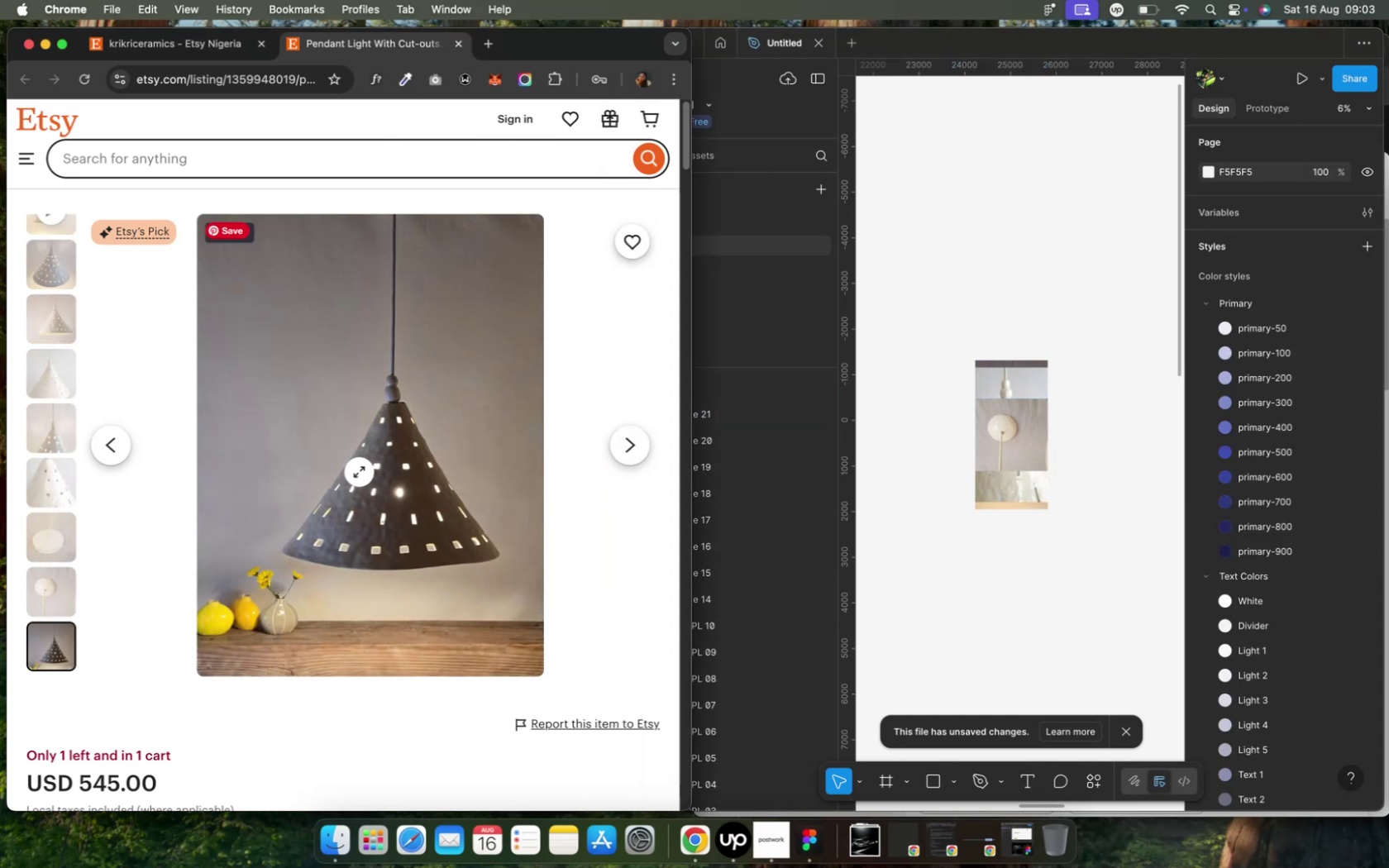 
right_click([381, 471])
 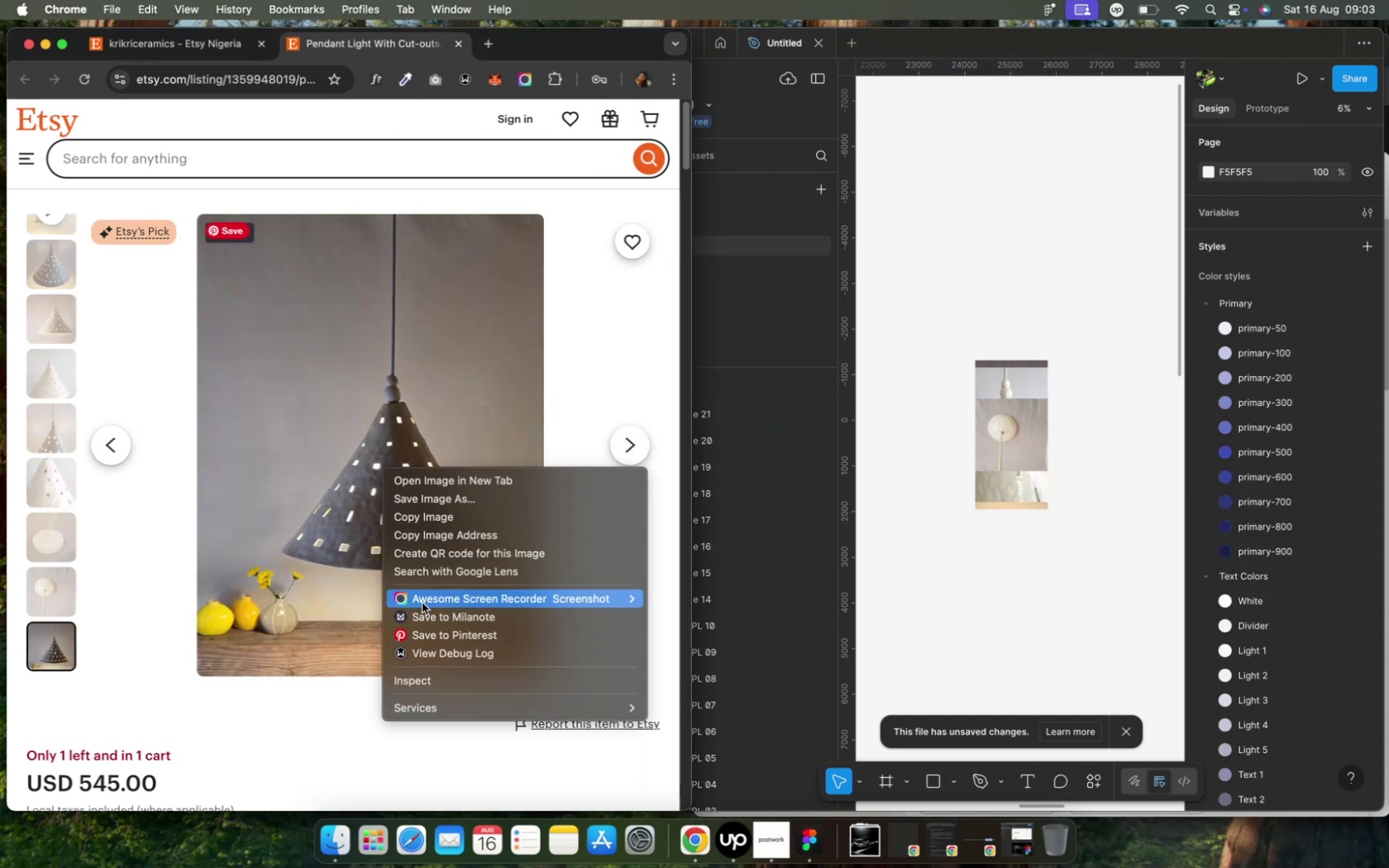 
left_click([403, 522])
 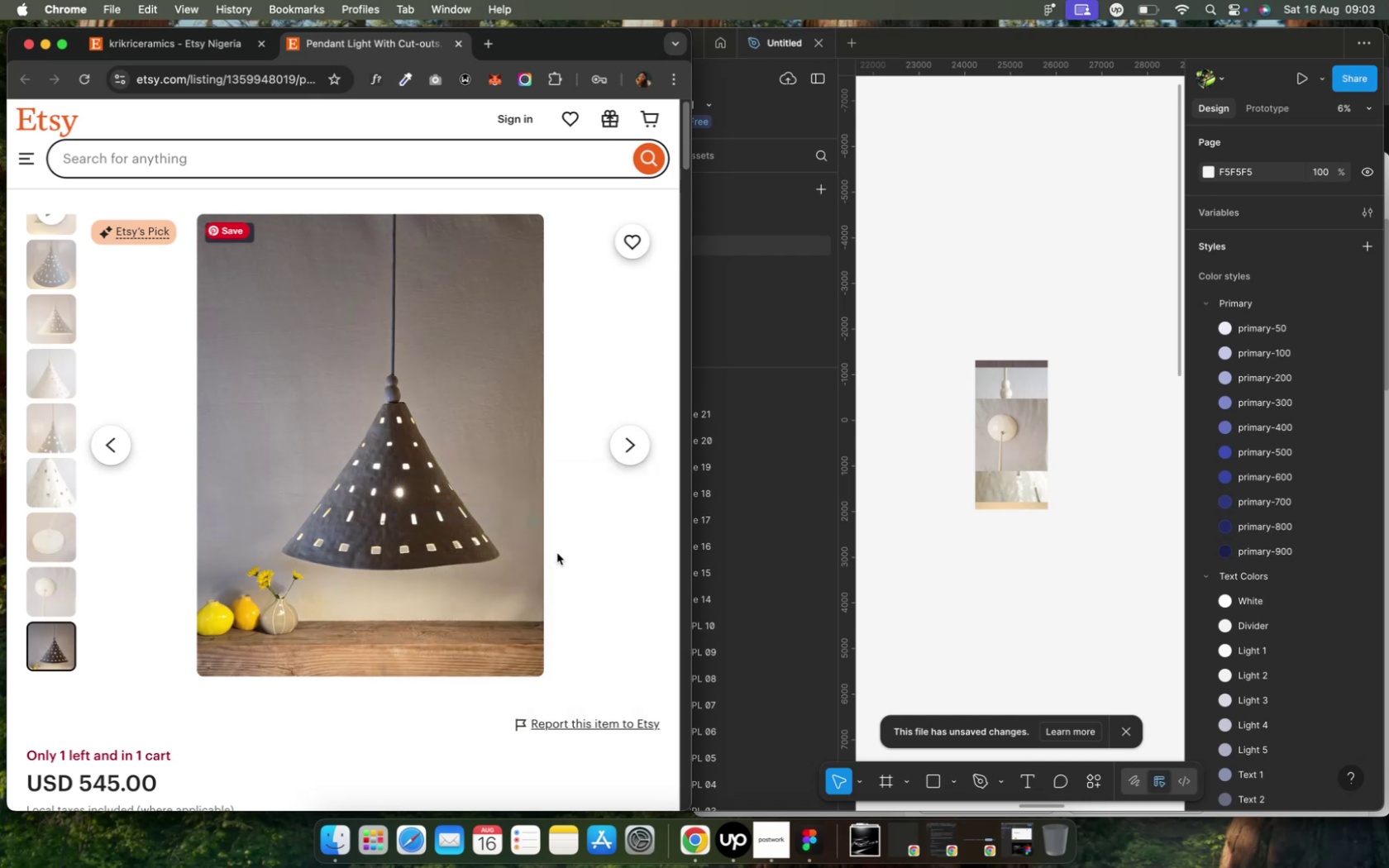 
left_click([1038, 556])
 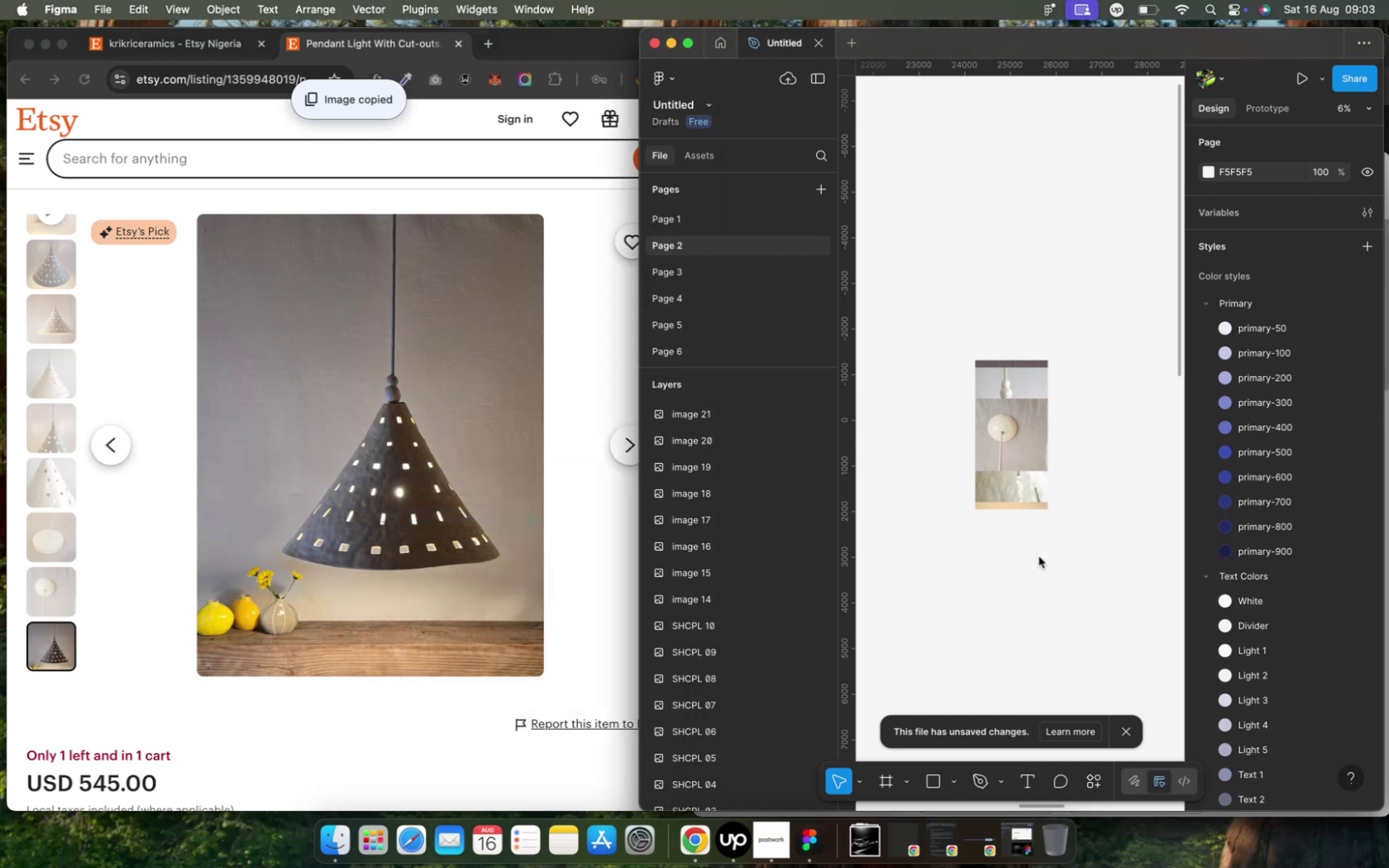 
hold_key(key=Space, duration=0.4)
 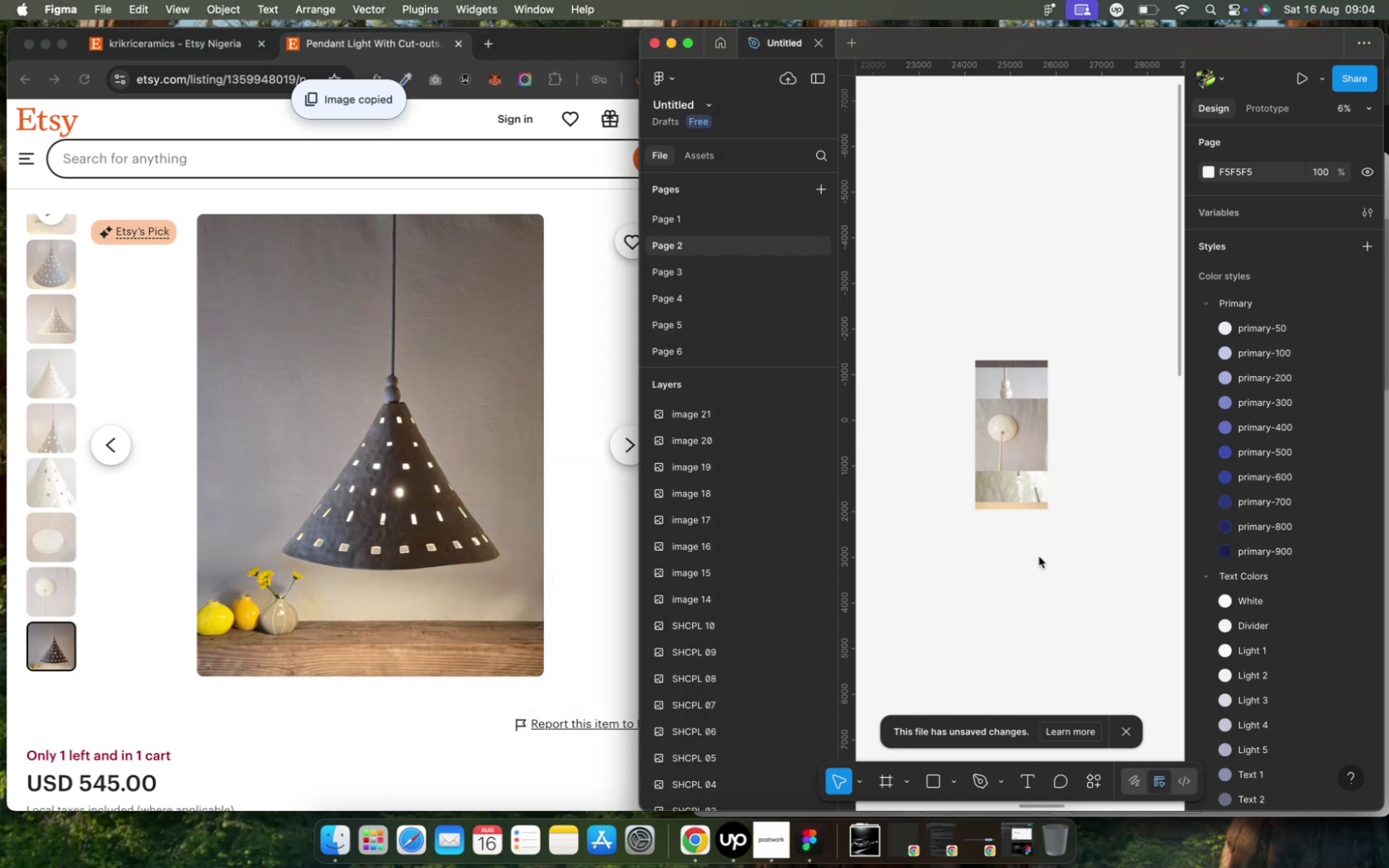 
key(V)
 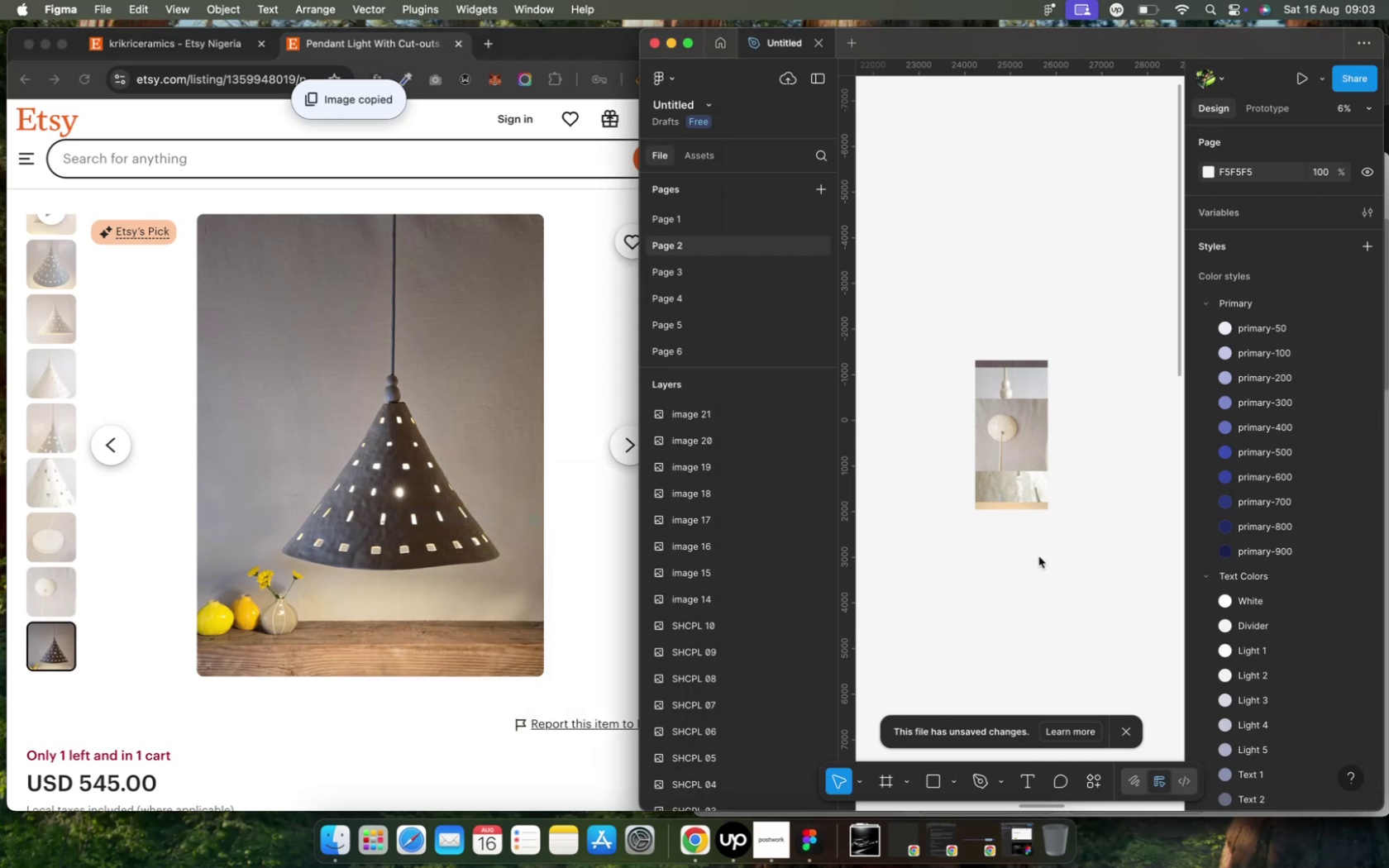 
key(Meta+V)
 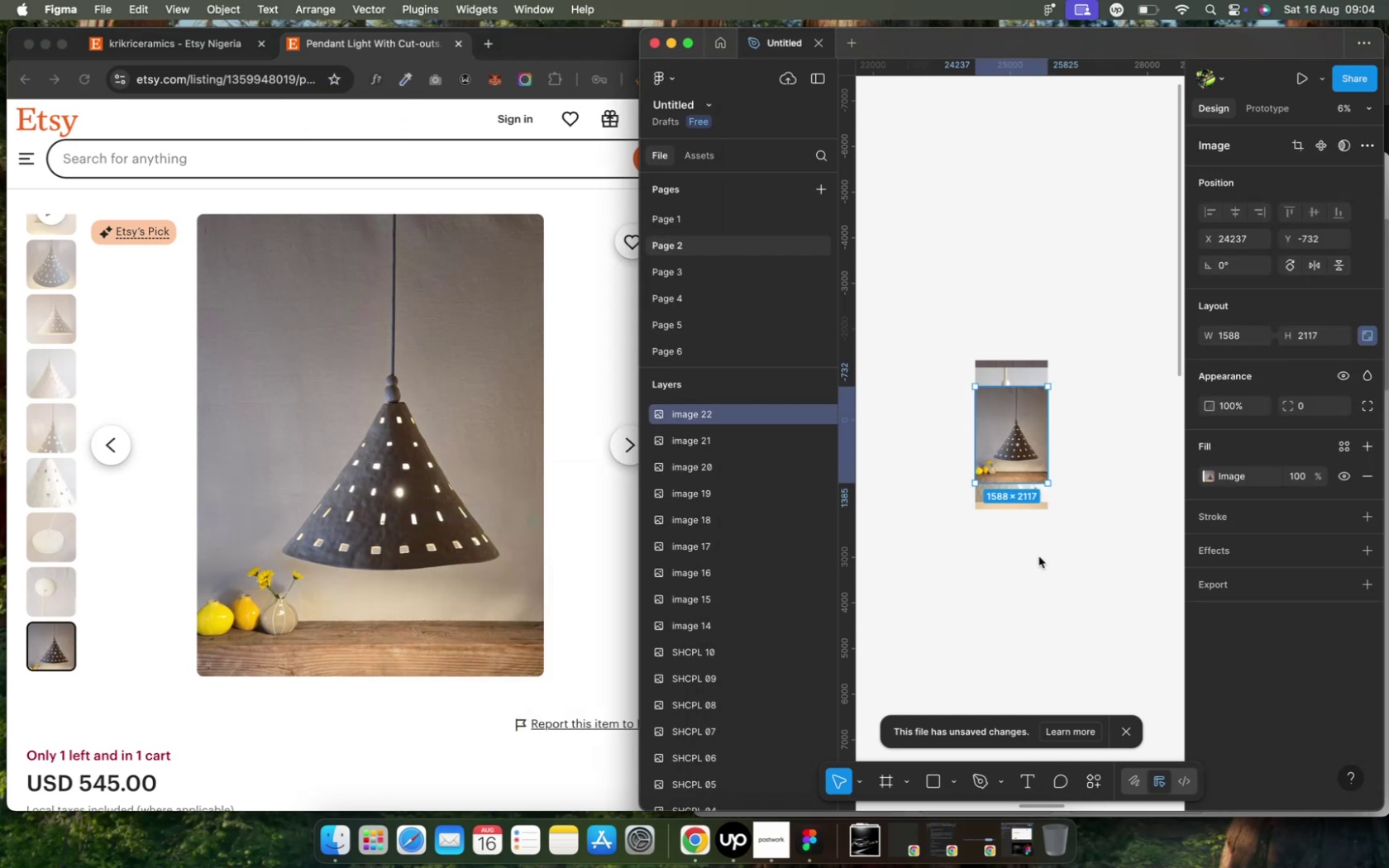 
left_click([1038, 556])
 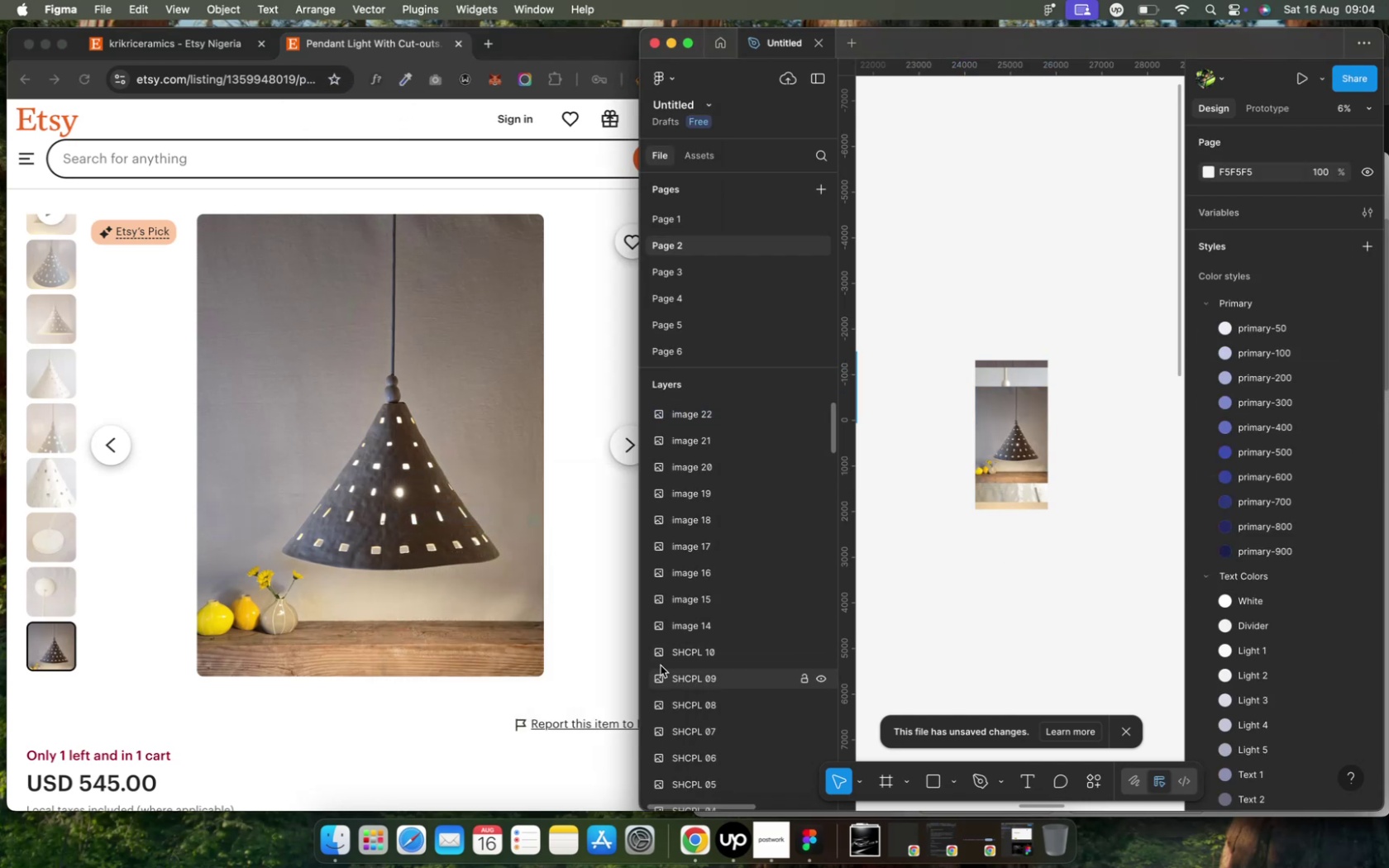 
left_click([582, 653])
 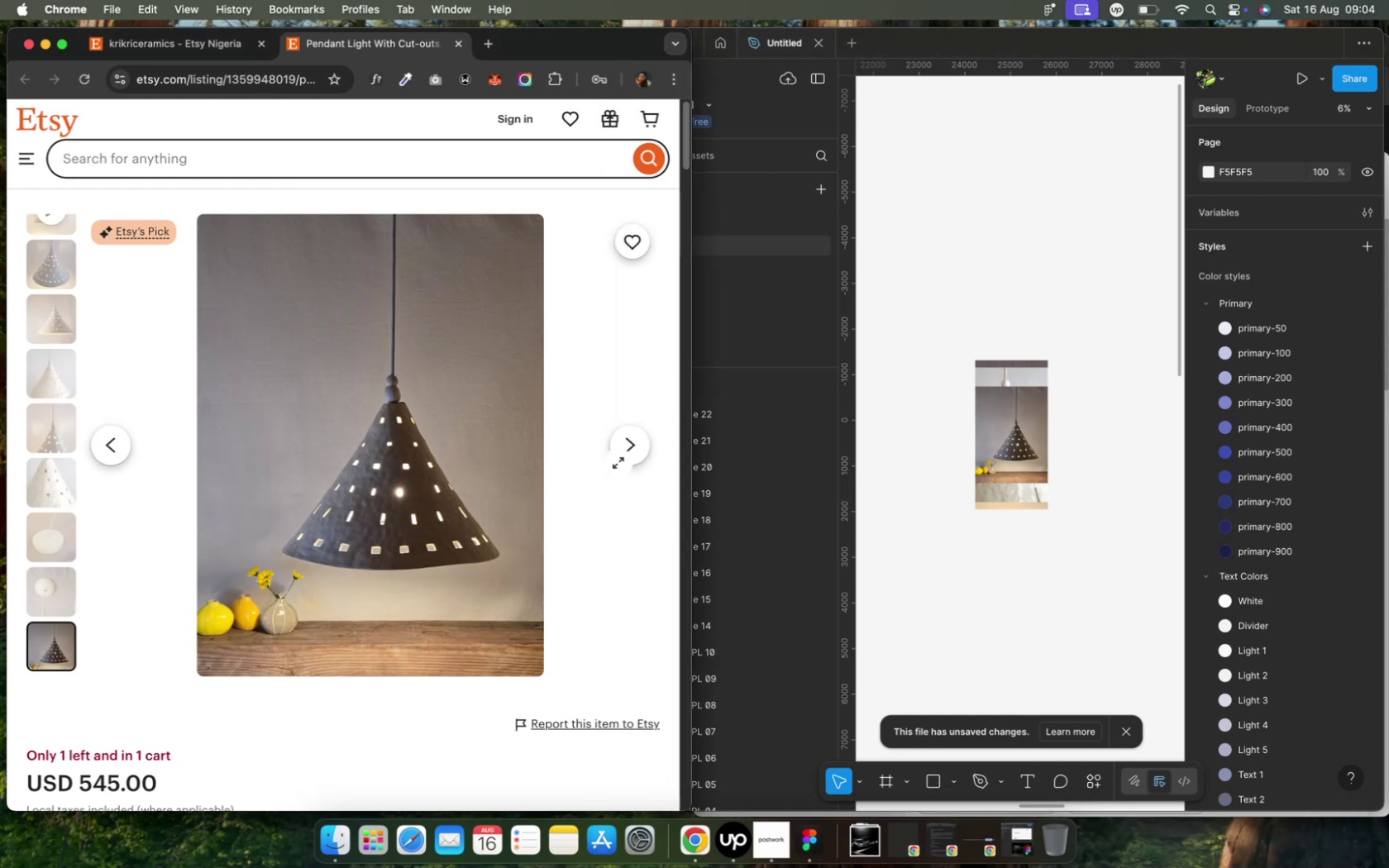 
left_click([620, 443])
 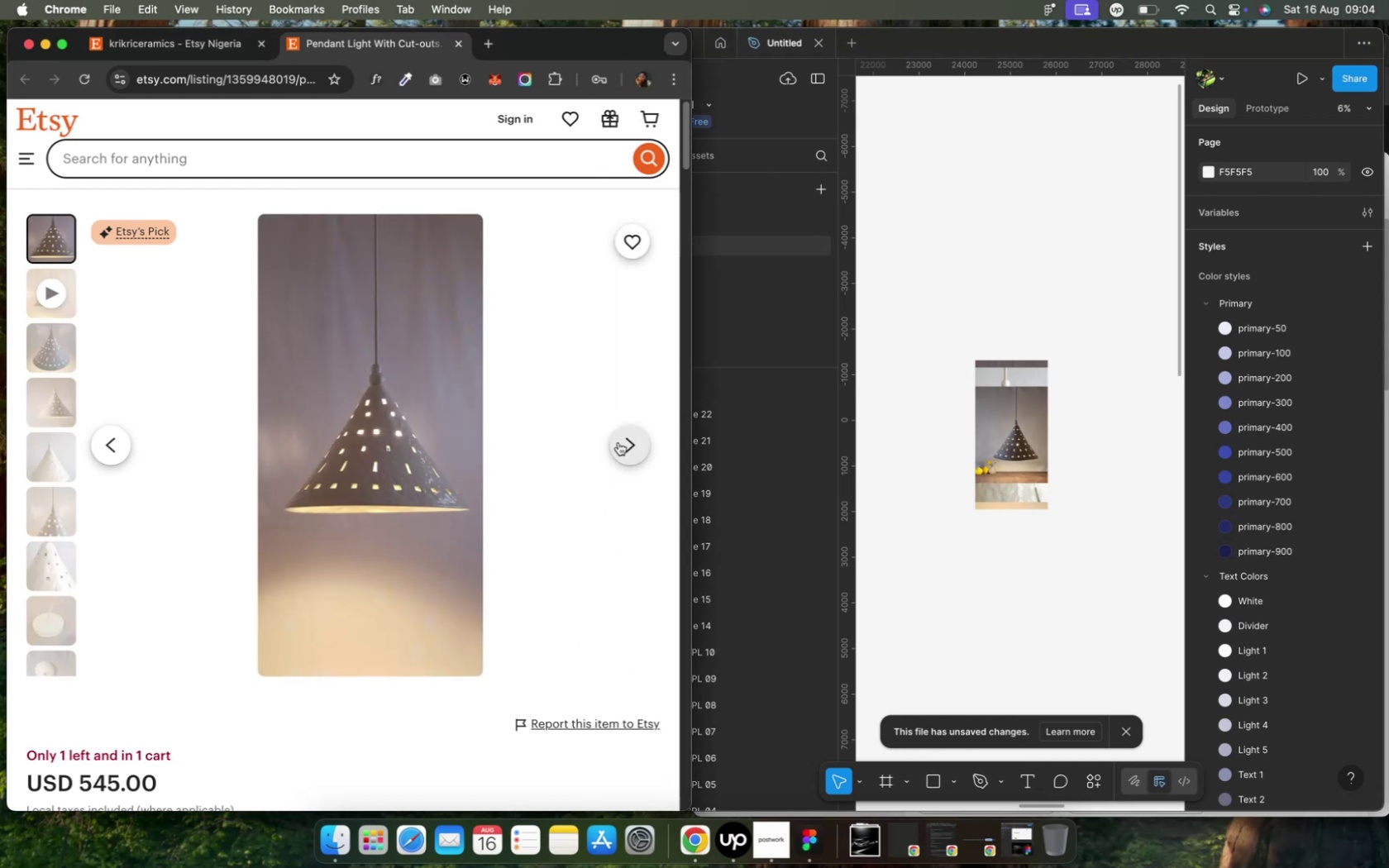 
wait(9.62)
 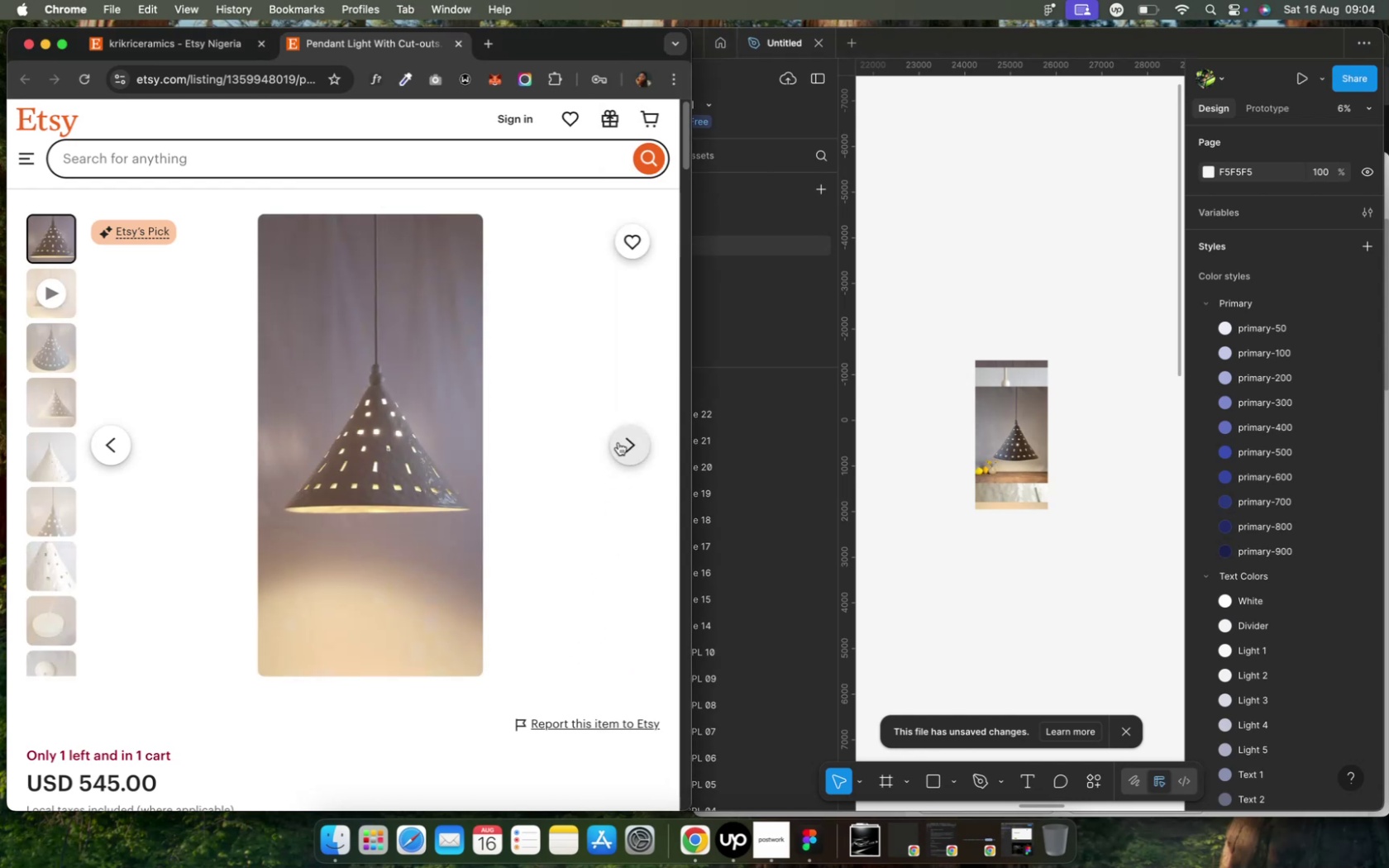 
left_click([1033, 445])
 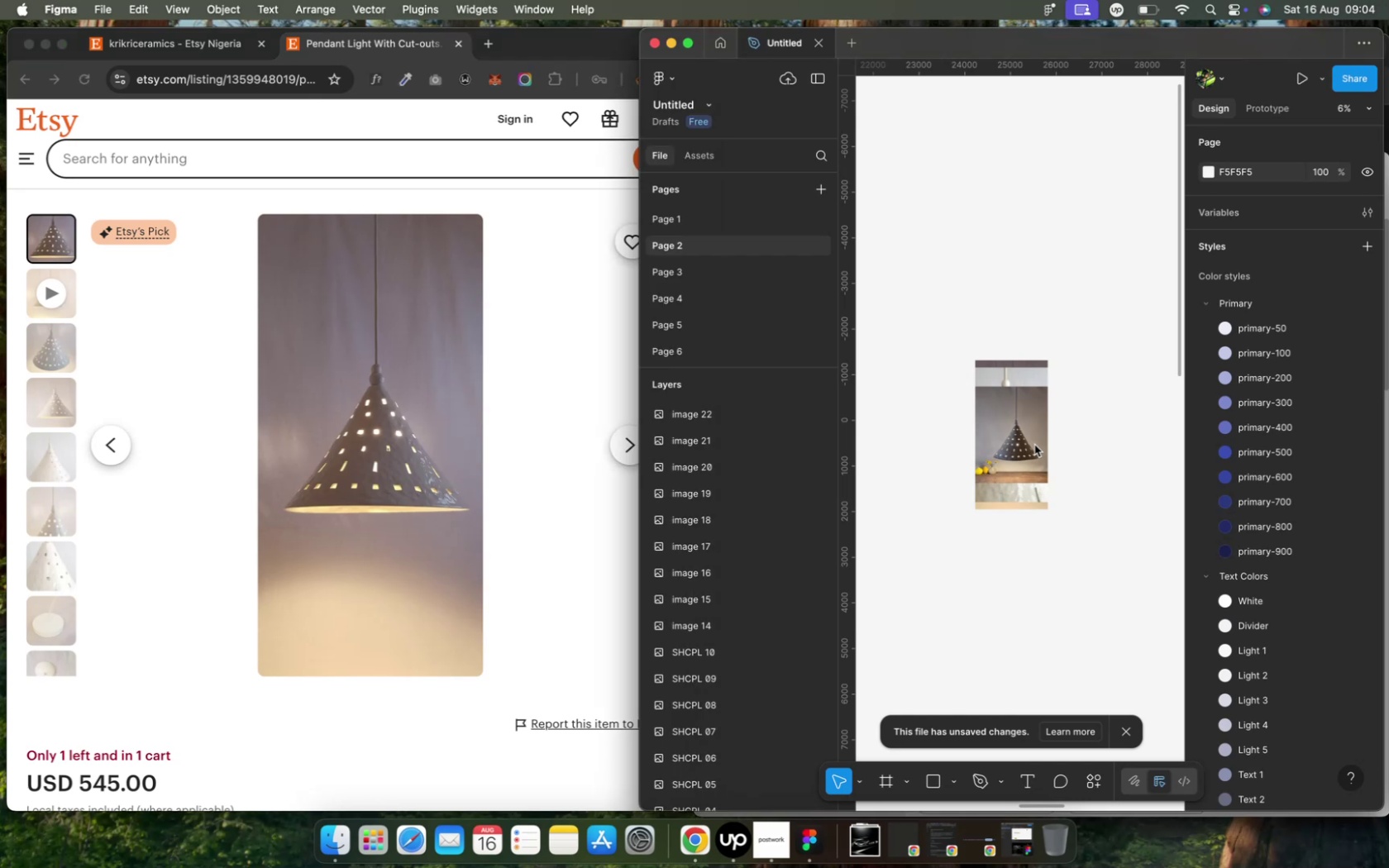 
left_click([1030, 446])
 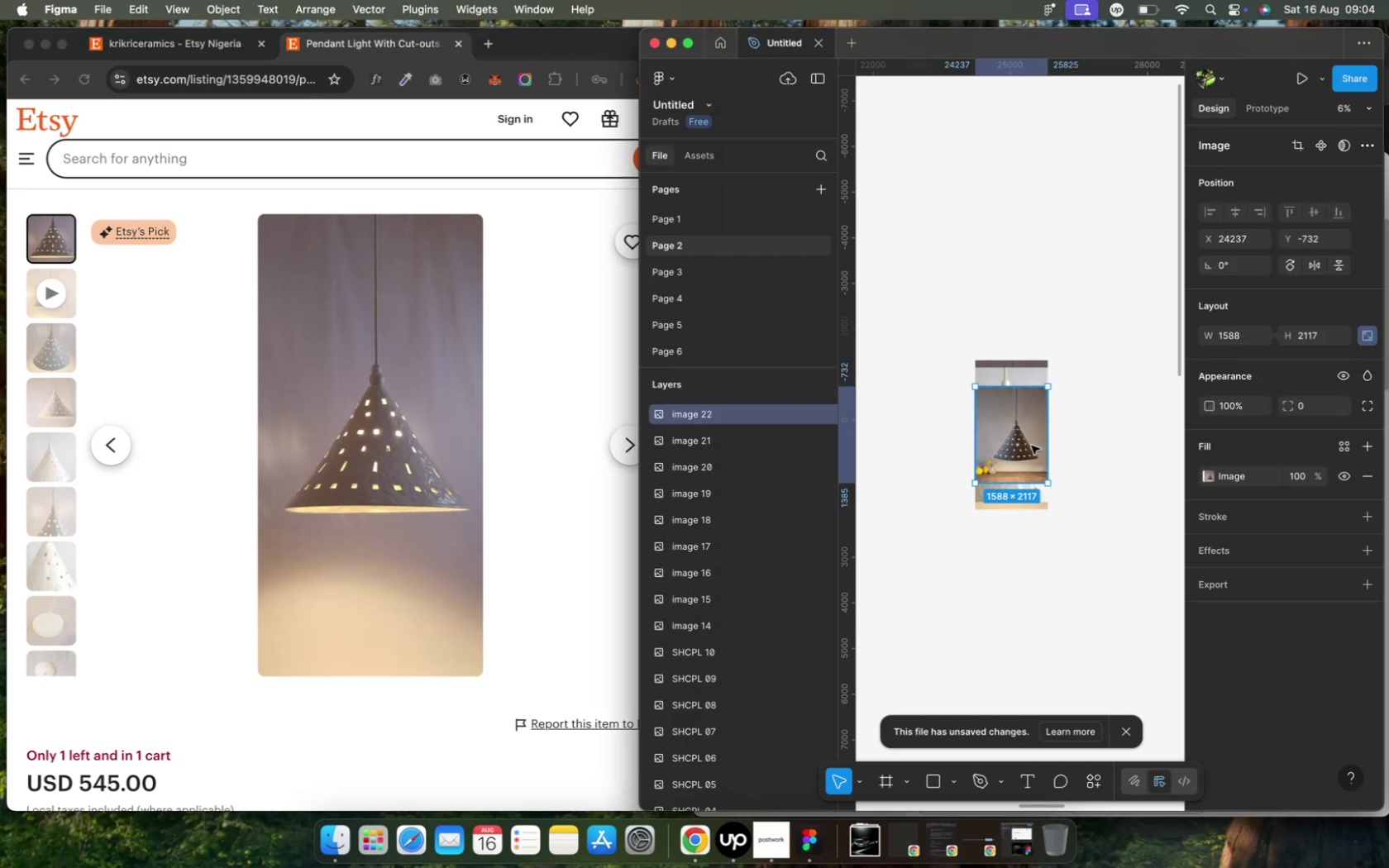 
key(Backspace)
 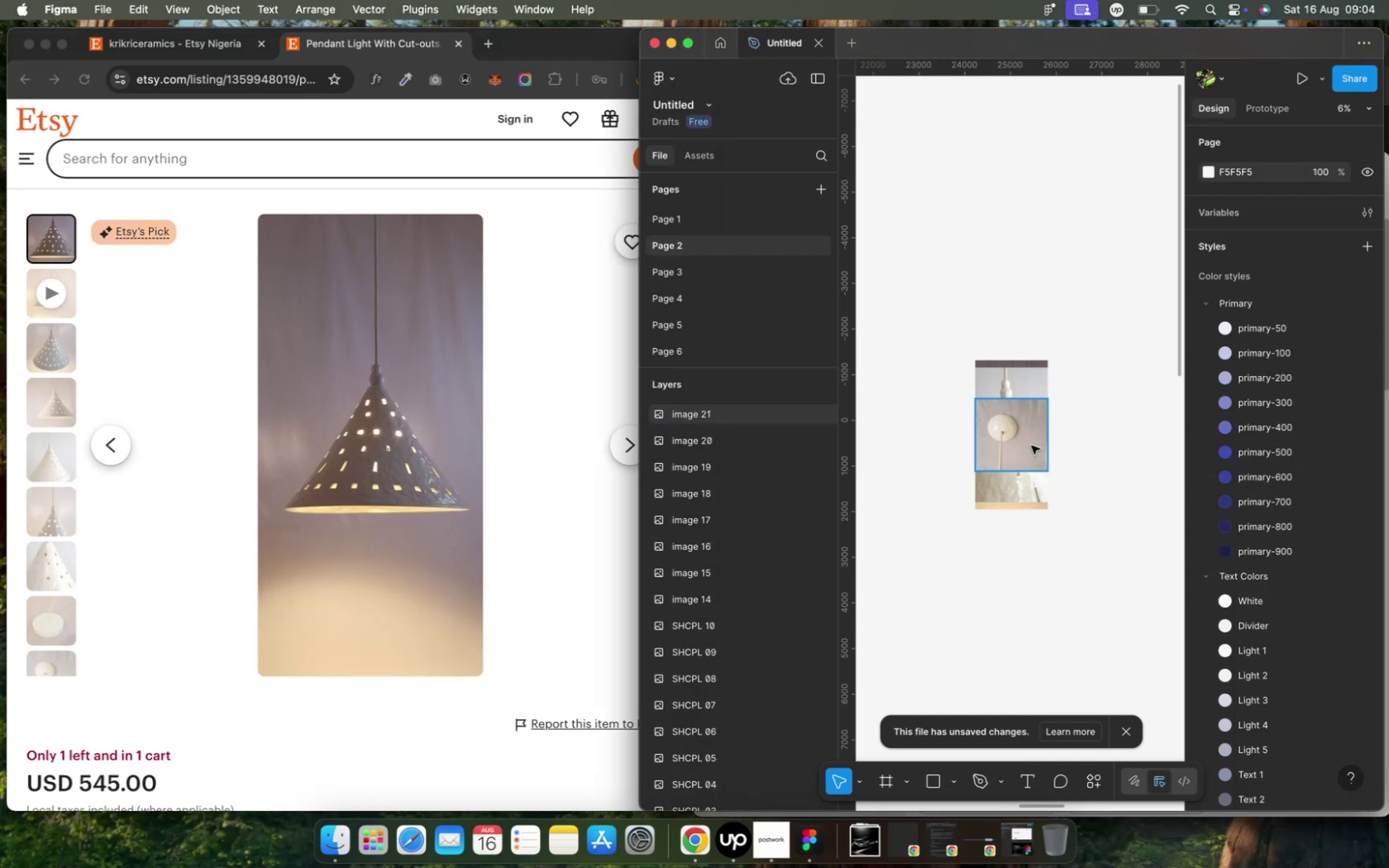 
wait(5.24)
 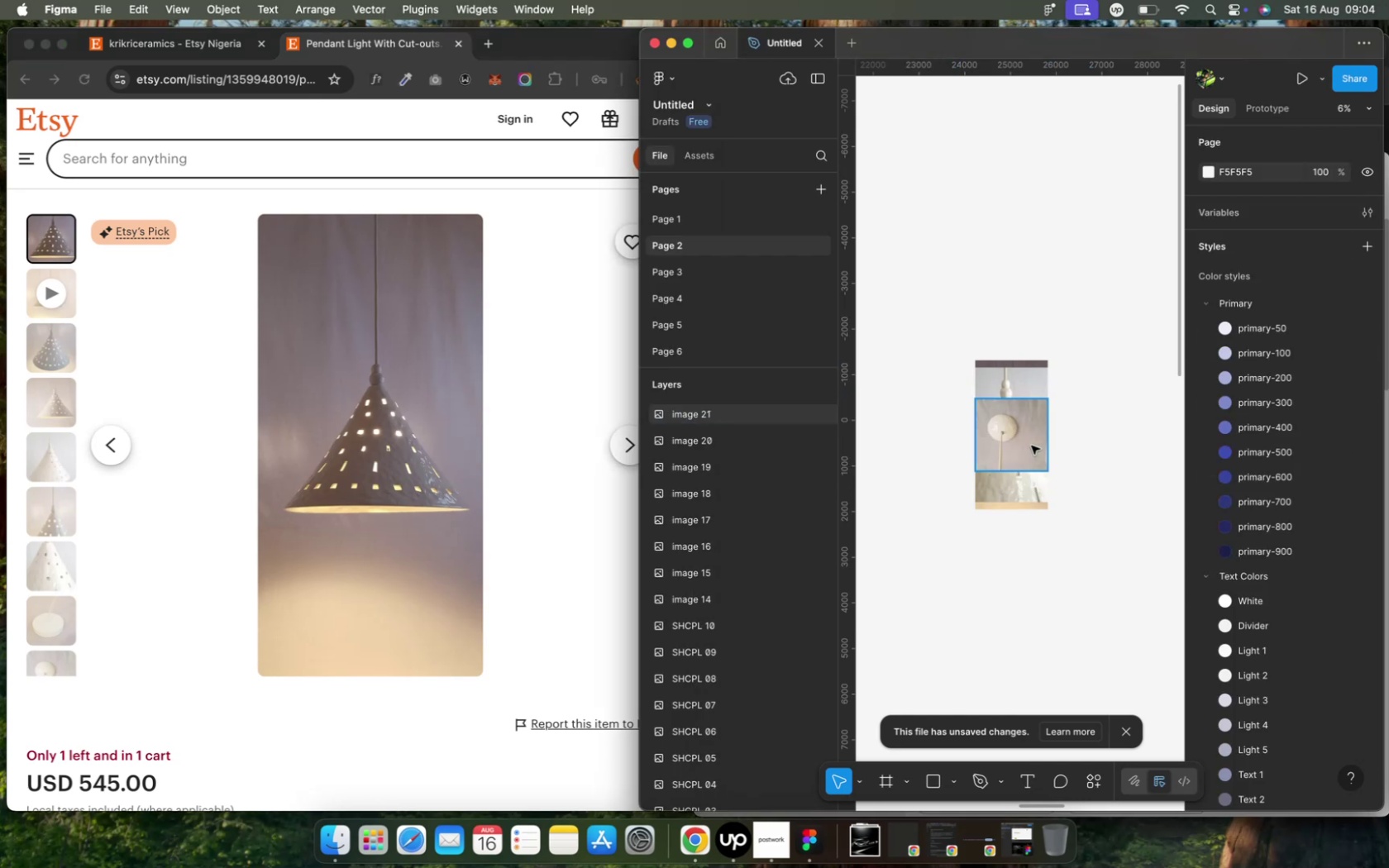 
scroll: coordinate [544, 626], scroll_direction: down, amount: 6.0
 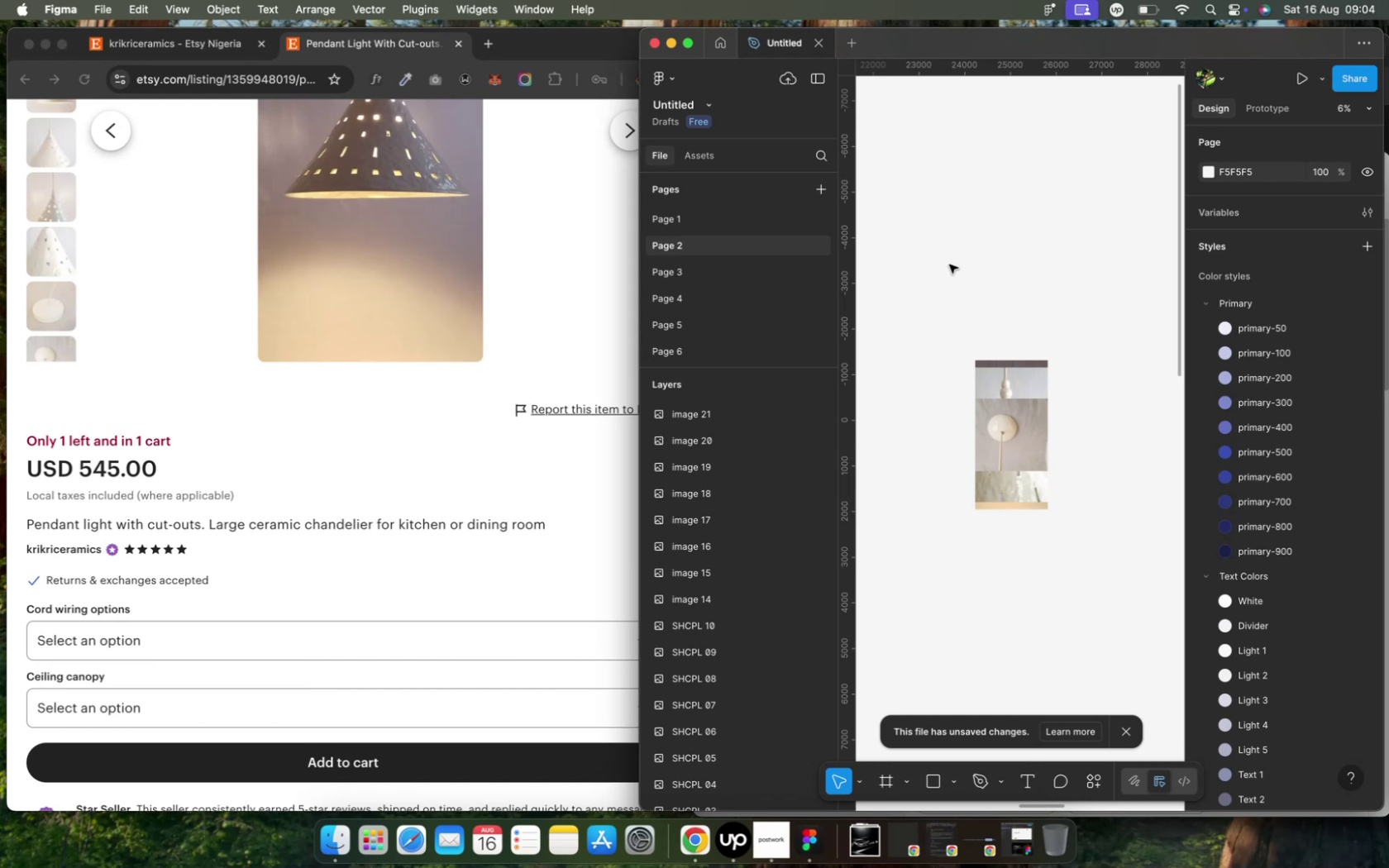 
wait(10.21)
 